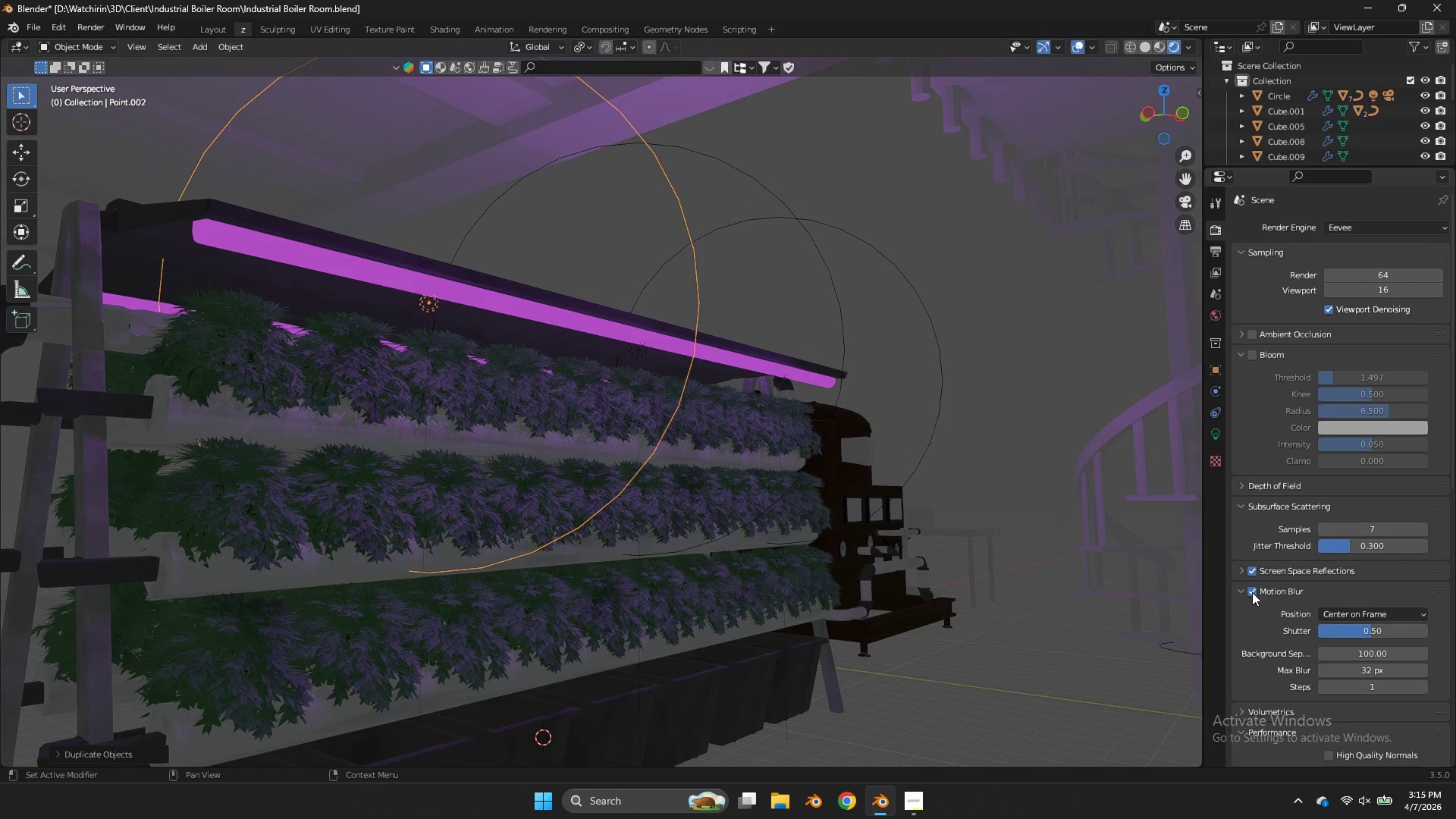 
double_click([1254, 572])
 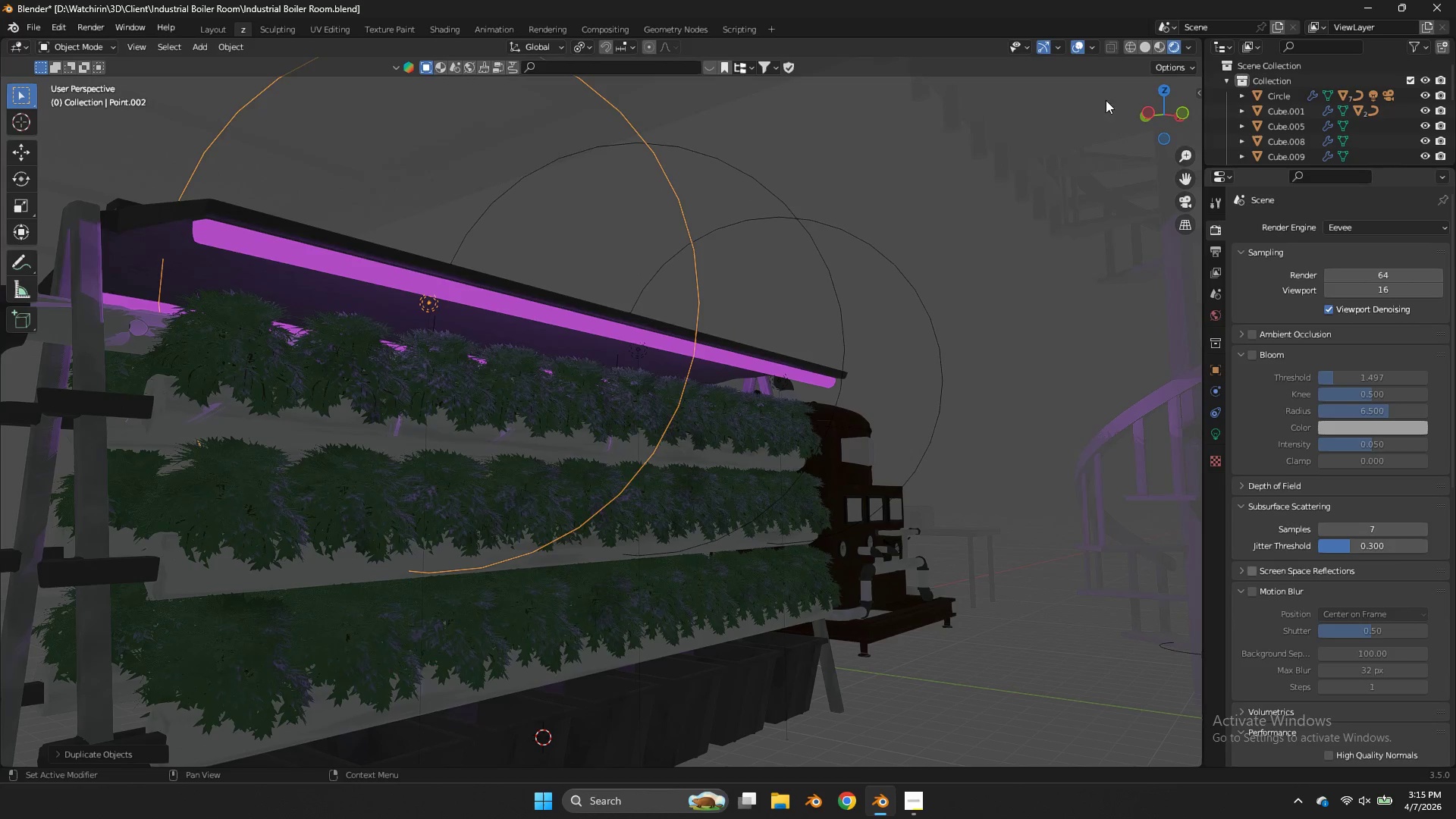 
left_click_drag(start_coordinate=[1138, 110], to_coordinate=[1065, 136])
 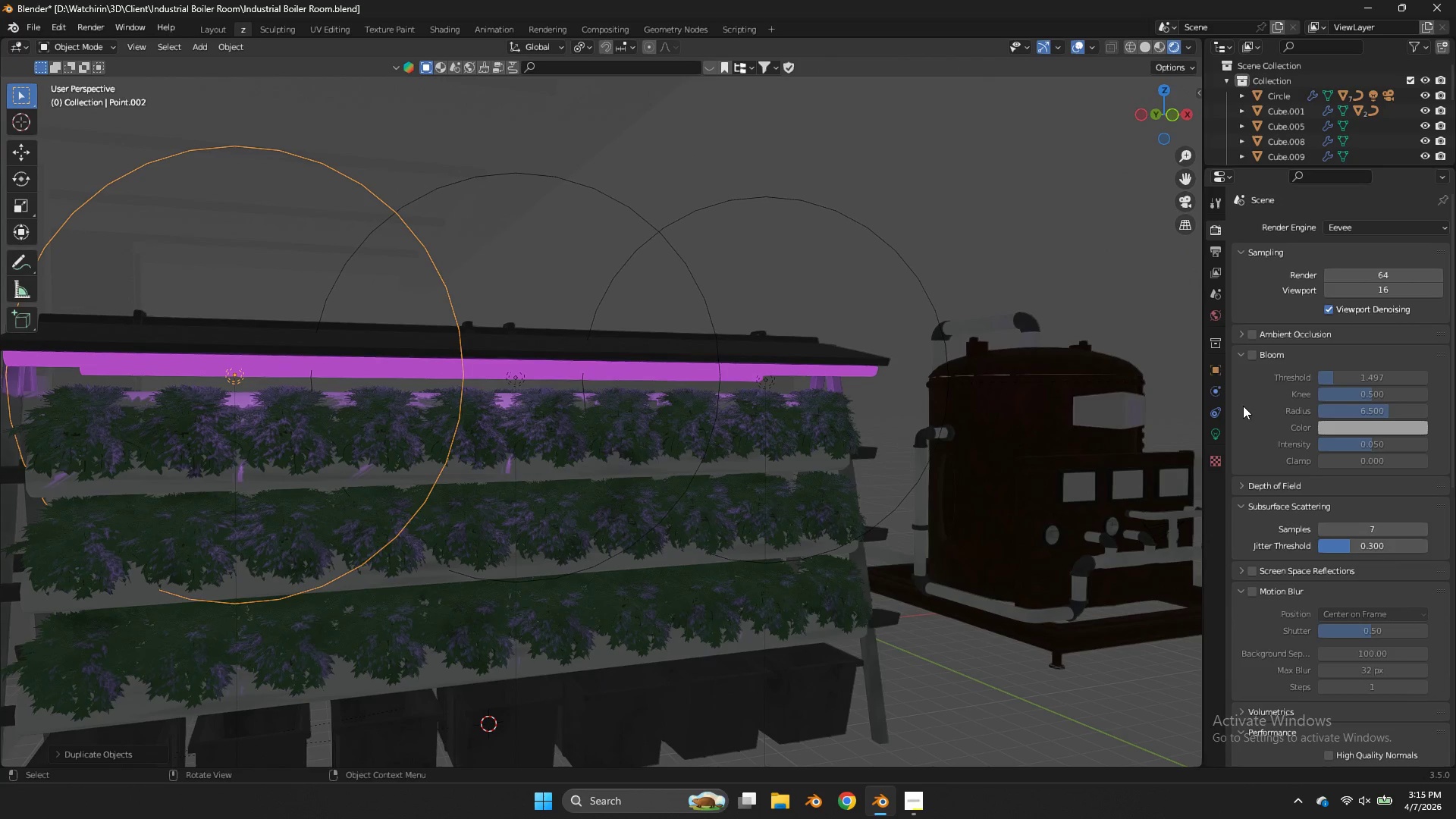 
scroll: coordinate [1309, 658], scroll_direction: down, amount: 19.0
 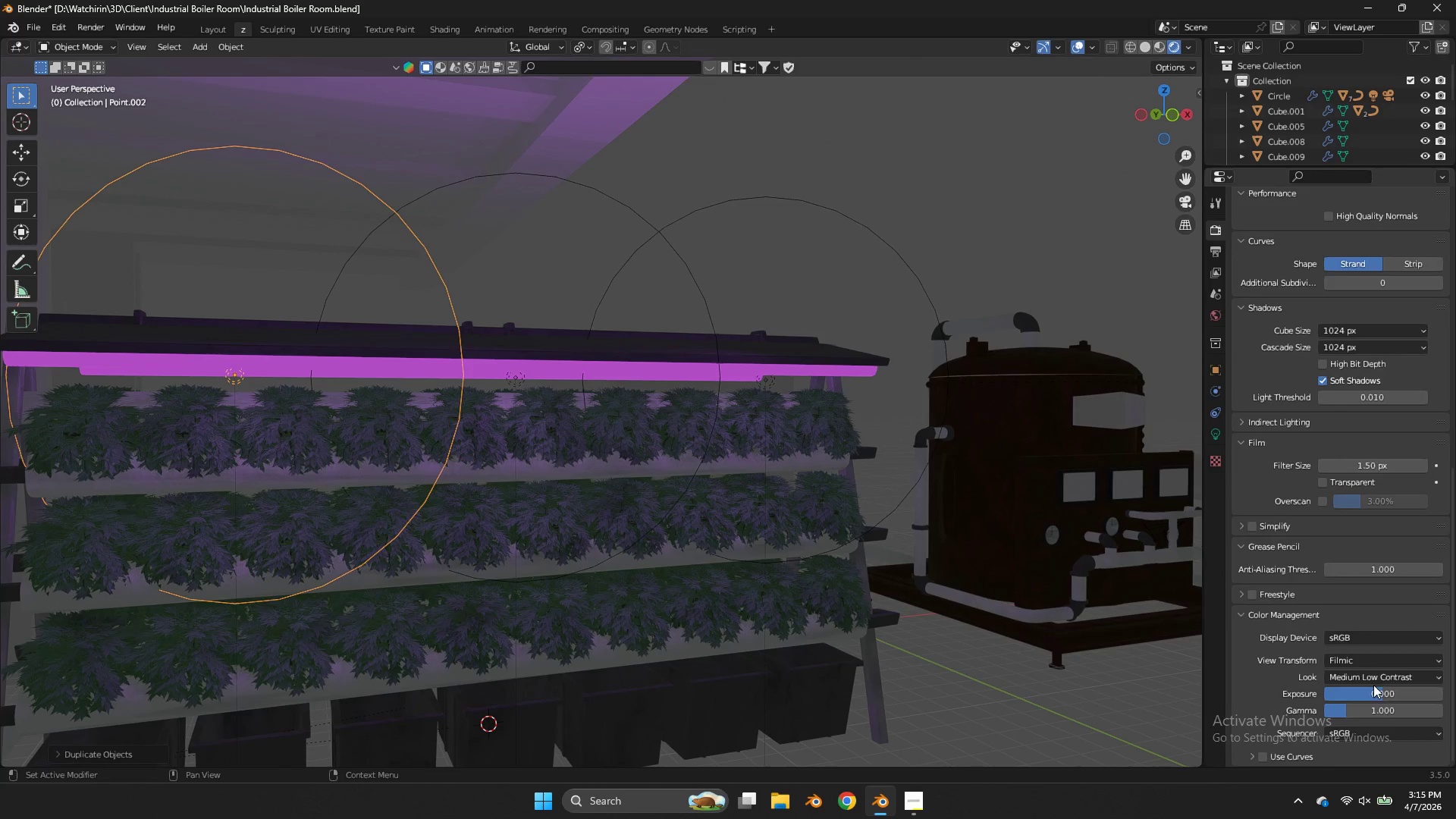 
left_click([1373, 679])
 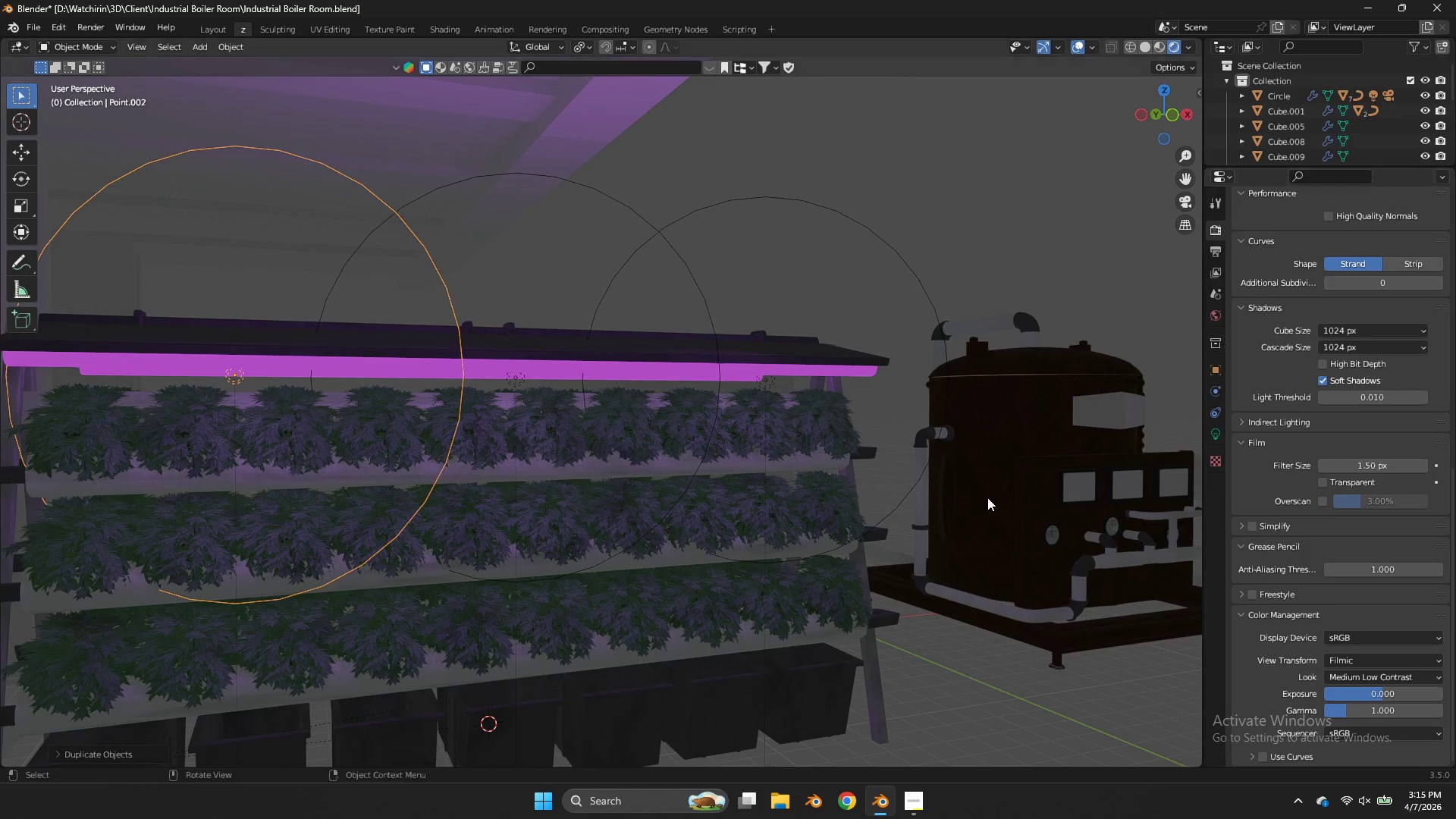 
scroll: coordinate [984, 497], scroll_direction: down, amount: 2.0
 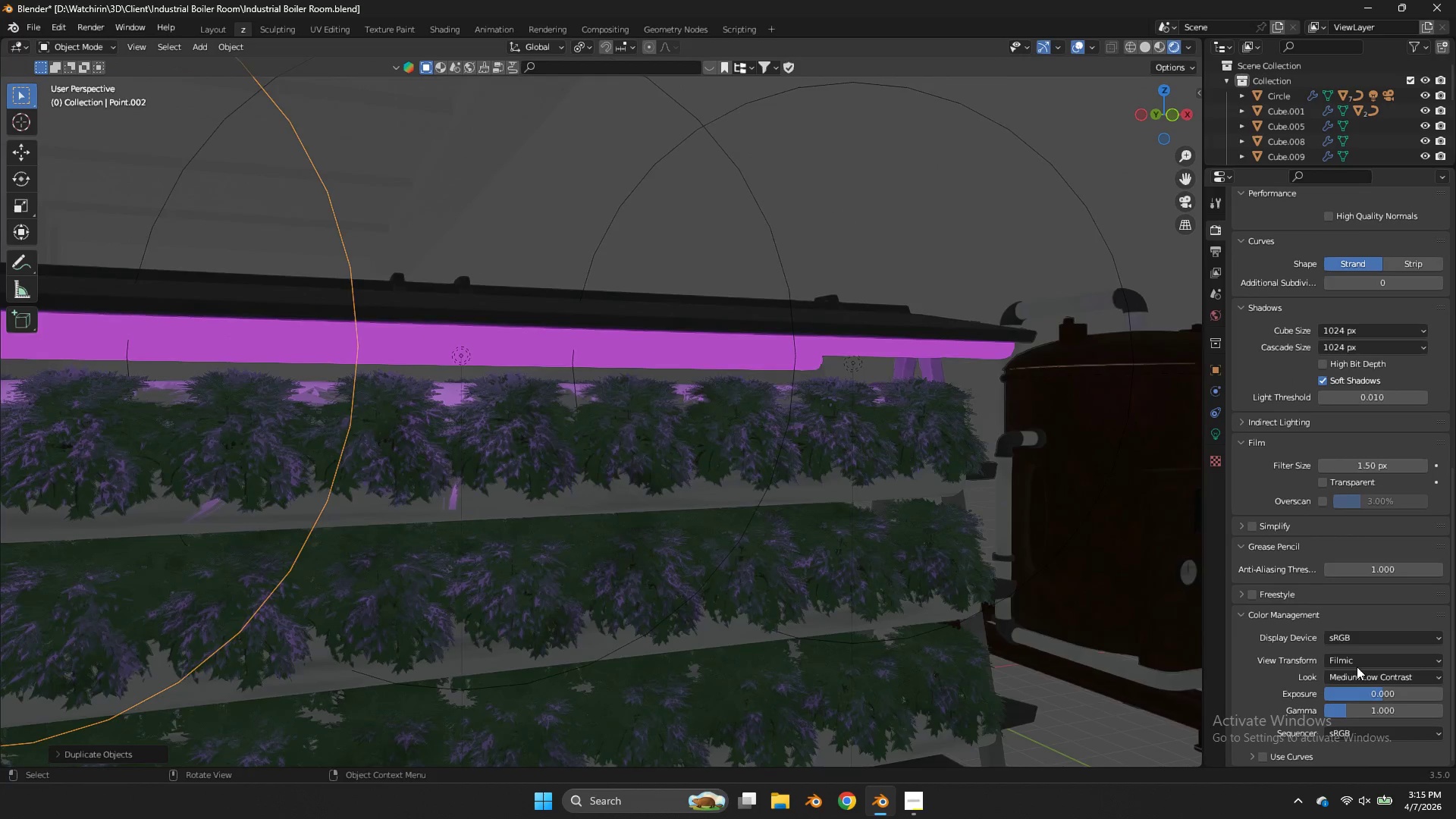 
left_click([1360, 674])
 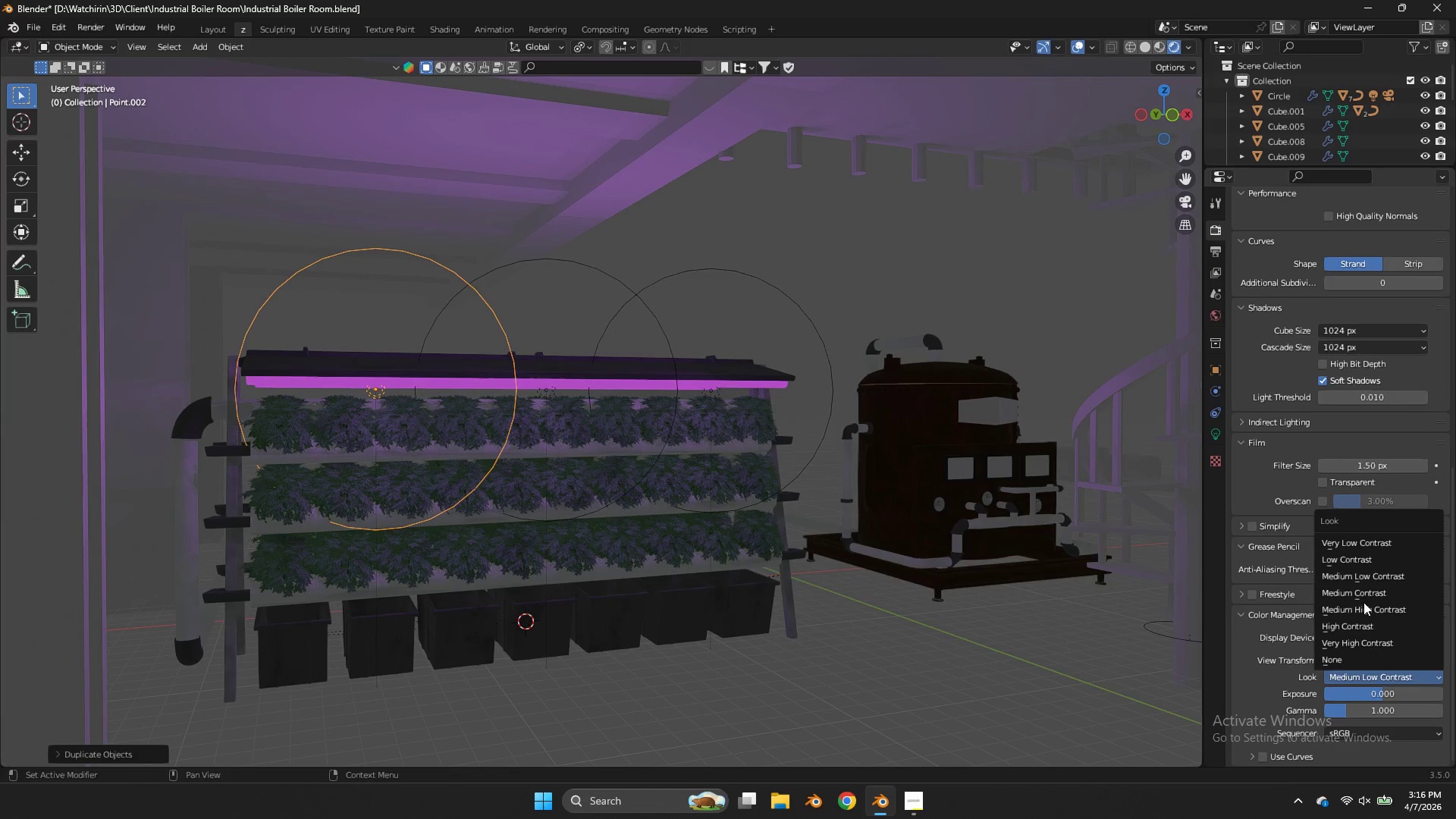 
left_click([1360, 657])
 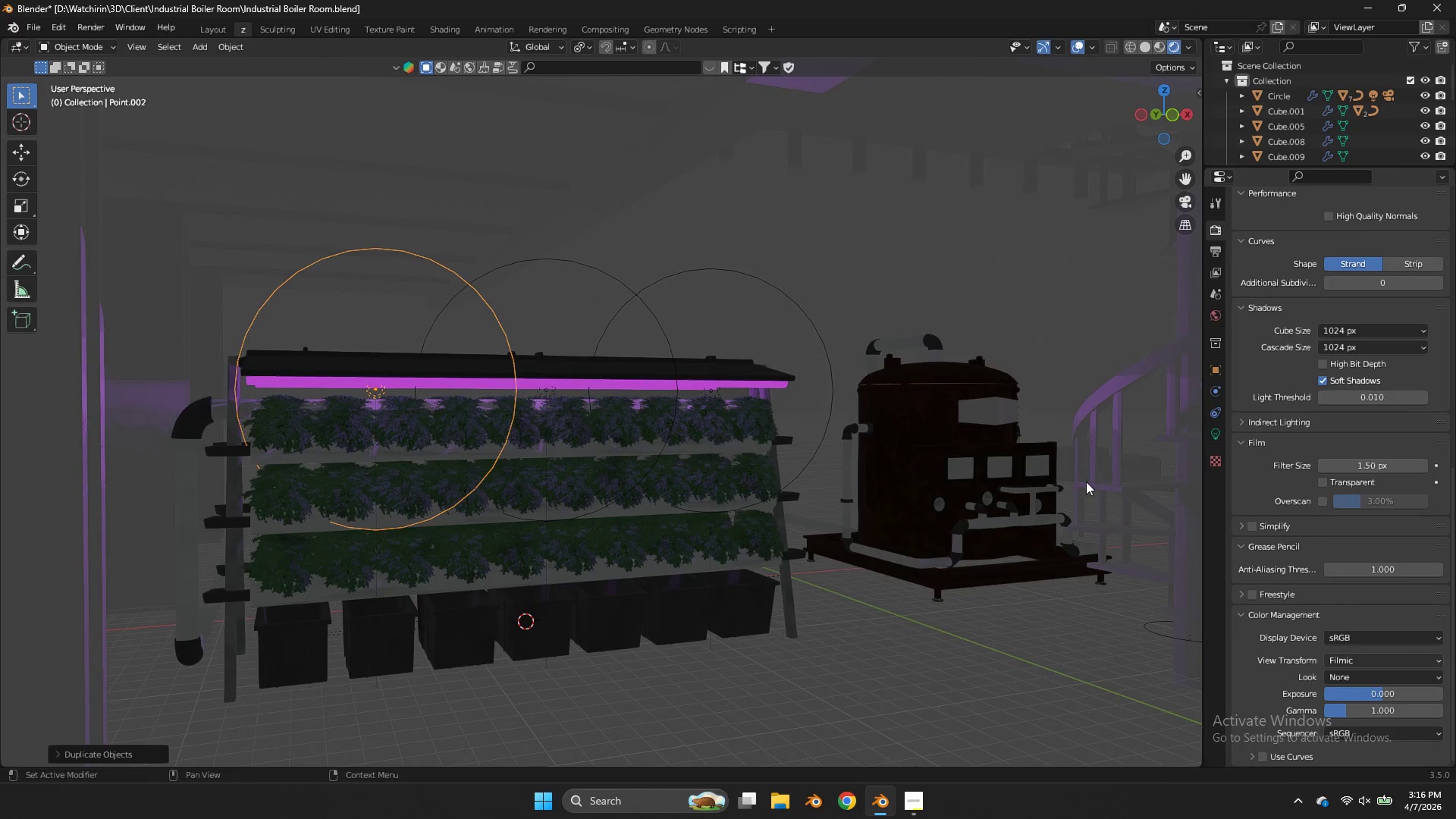 
scroll: coordinate [1294, 340], scroll_direction: up, amount: 27.0
 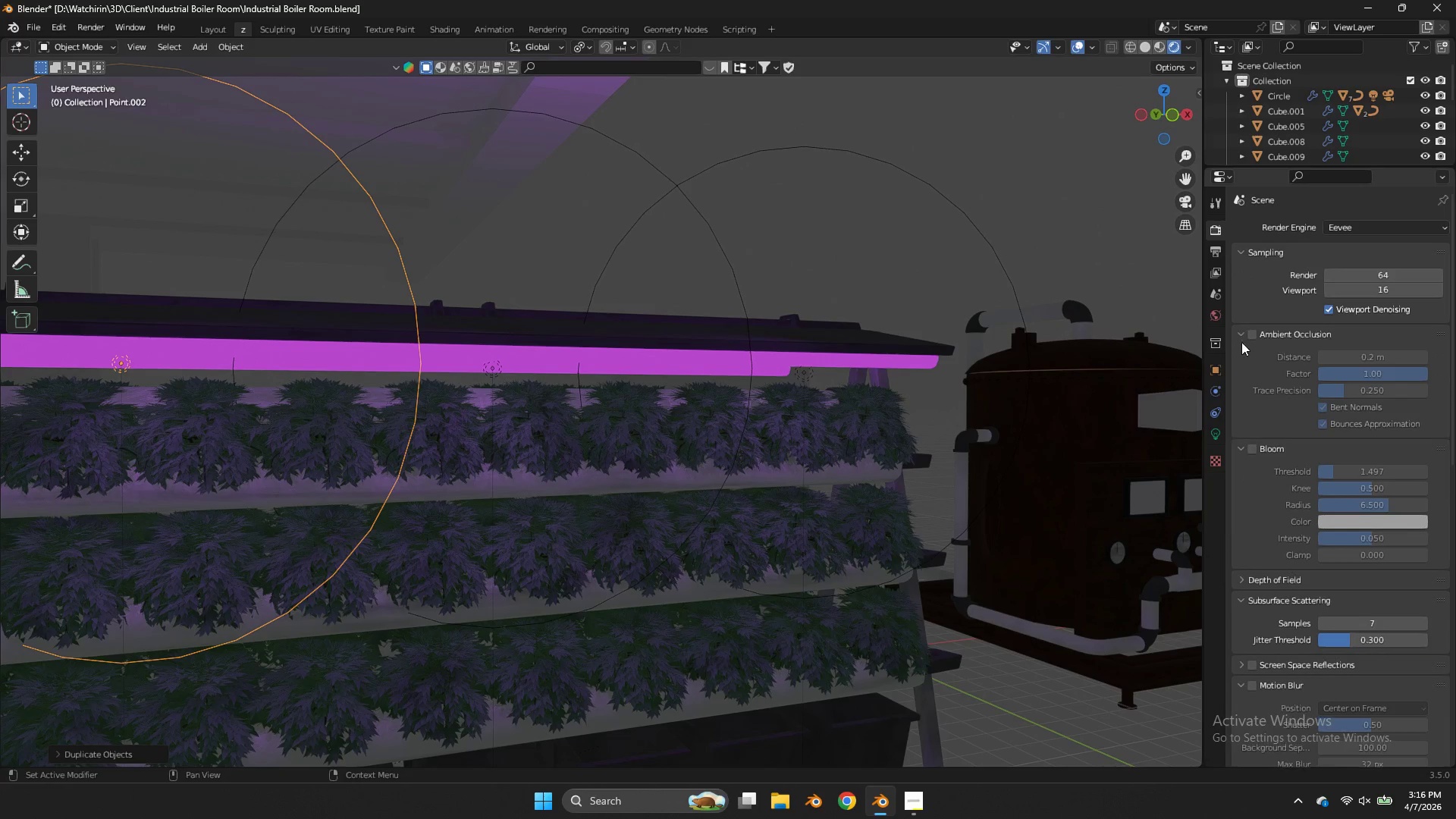 
double_click([1245, 352])
 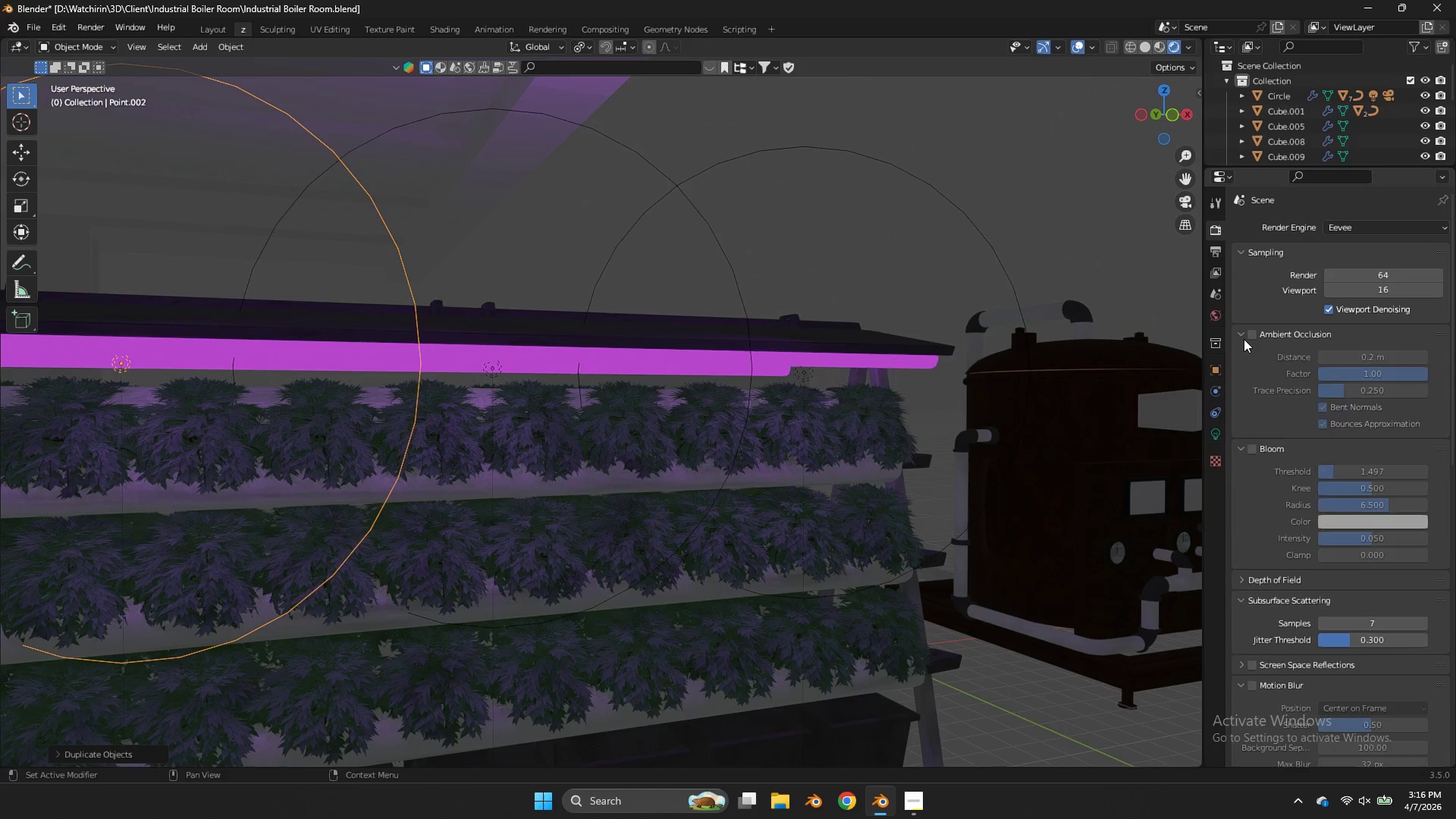 
triple_click([1244, 339])
 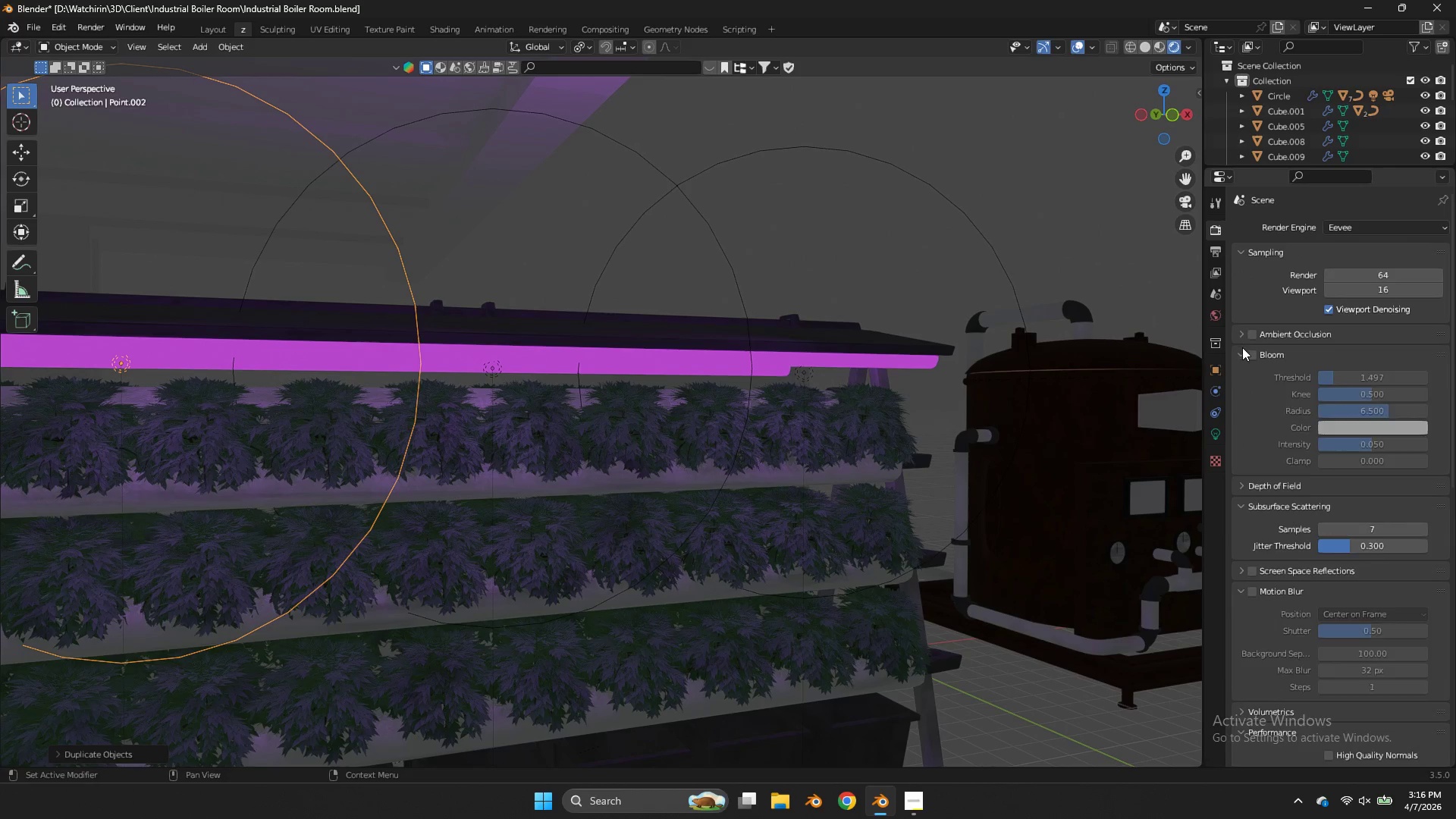 
triple_click([1242, 347])
 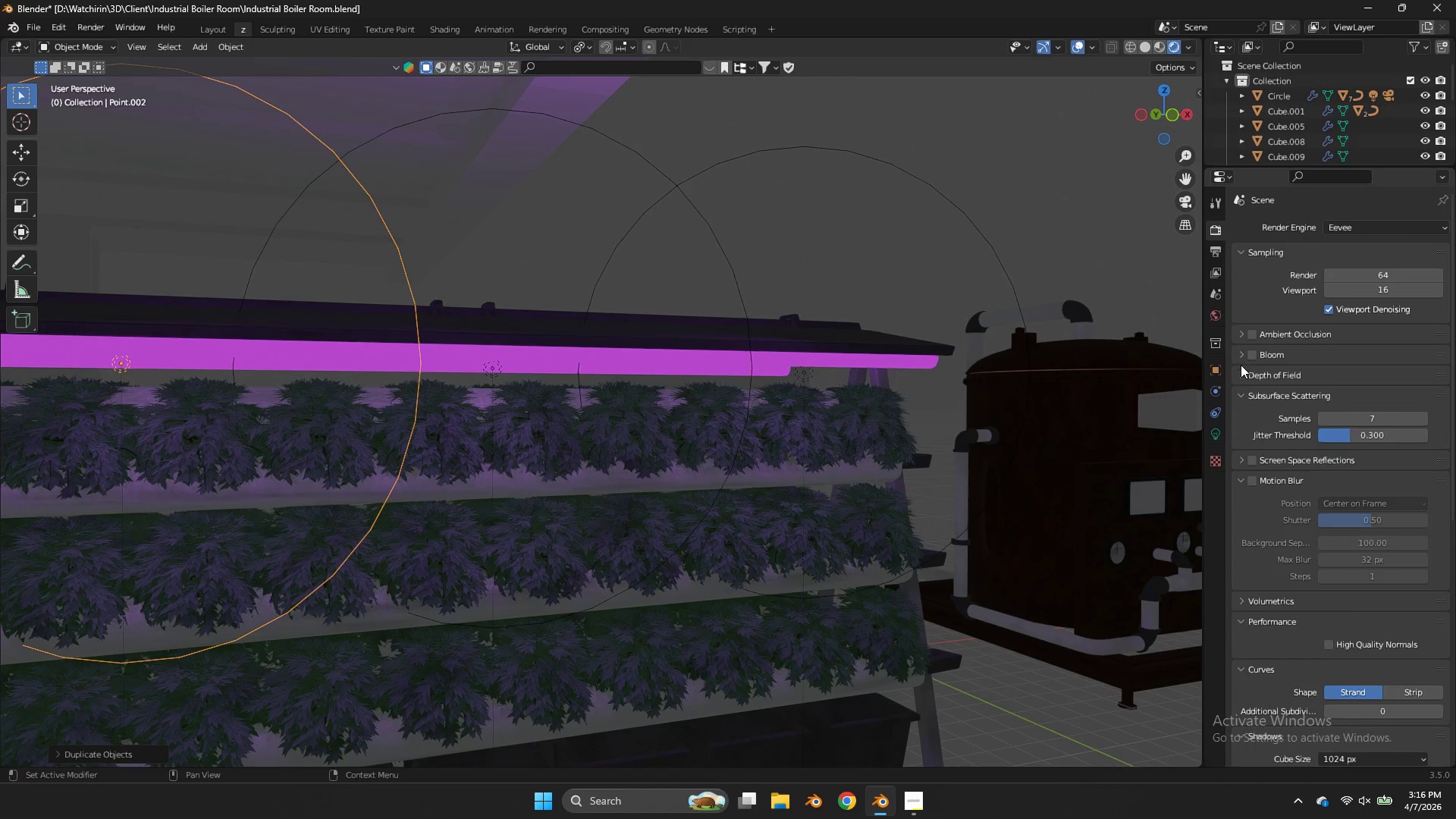 
triple_click([1241, 367])
 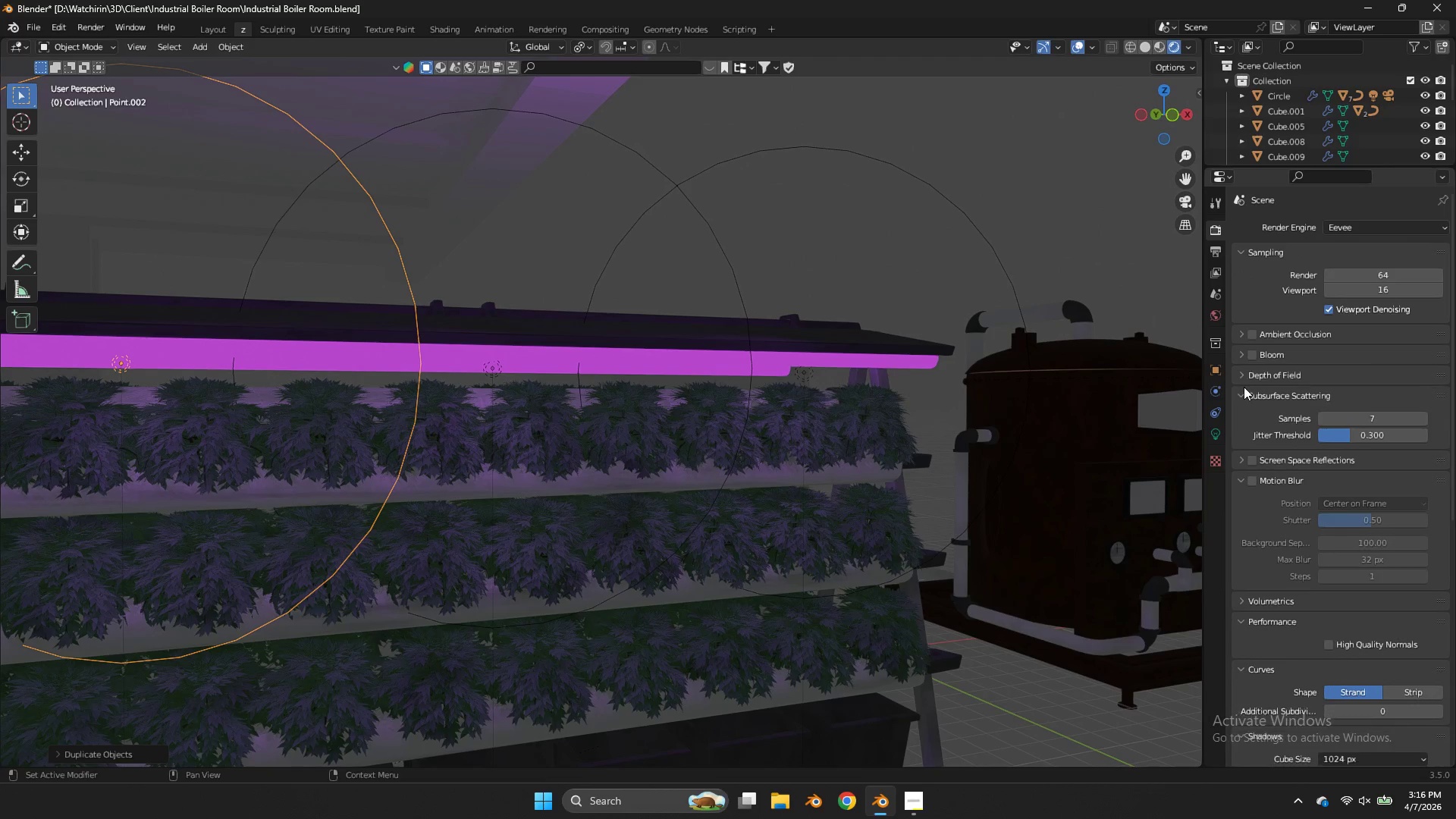 
double_click([1244, 388])
 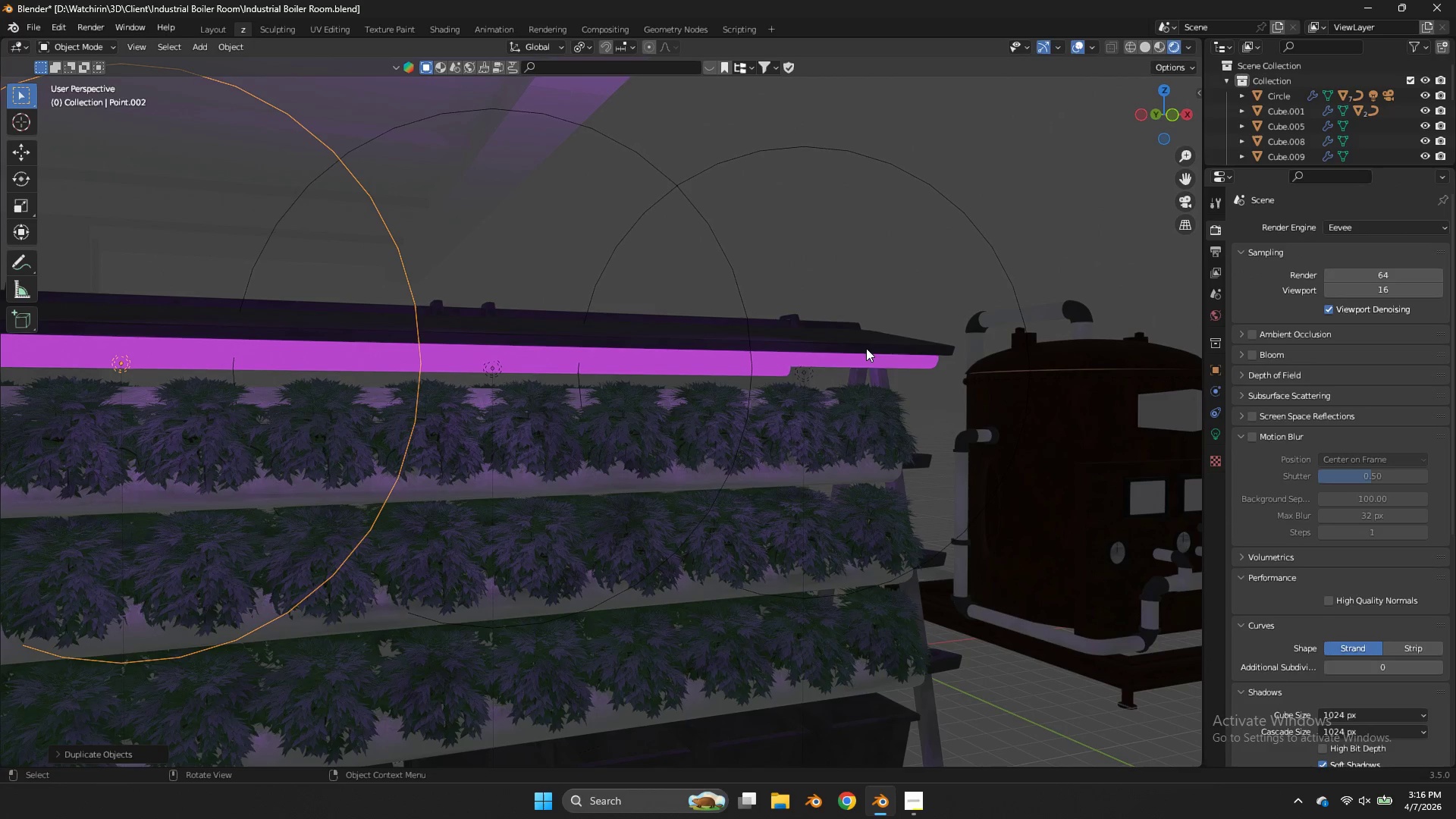 
left_click([877, 363])
 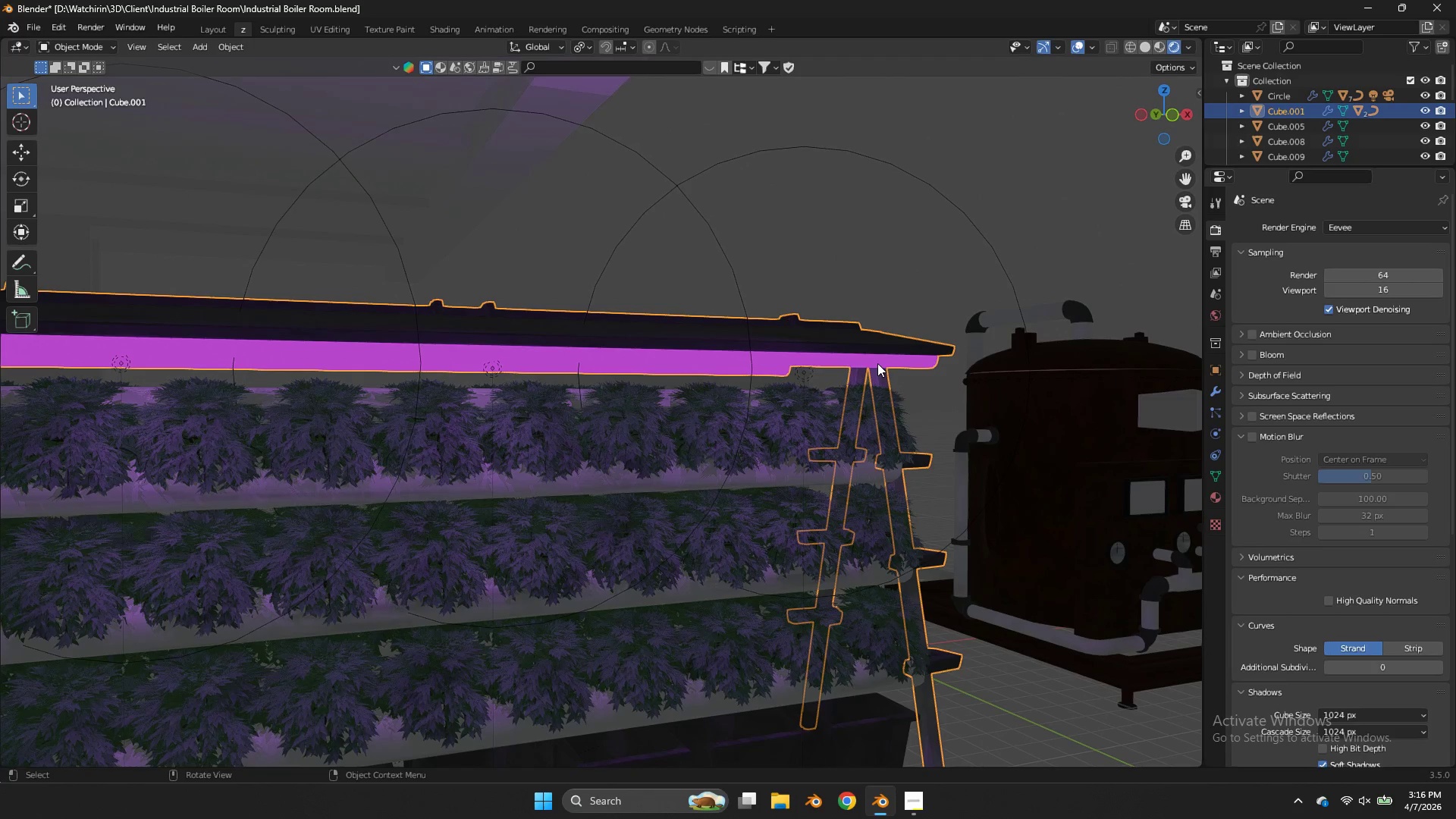 
key(Tab)
 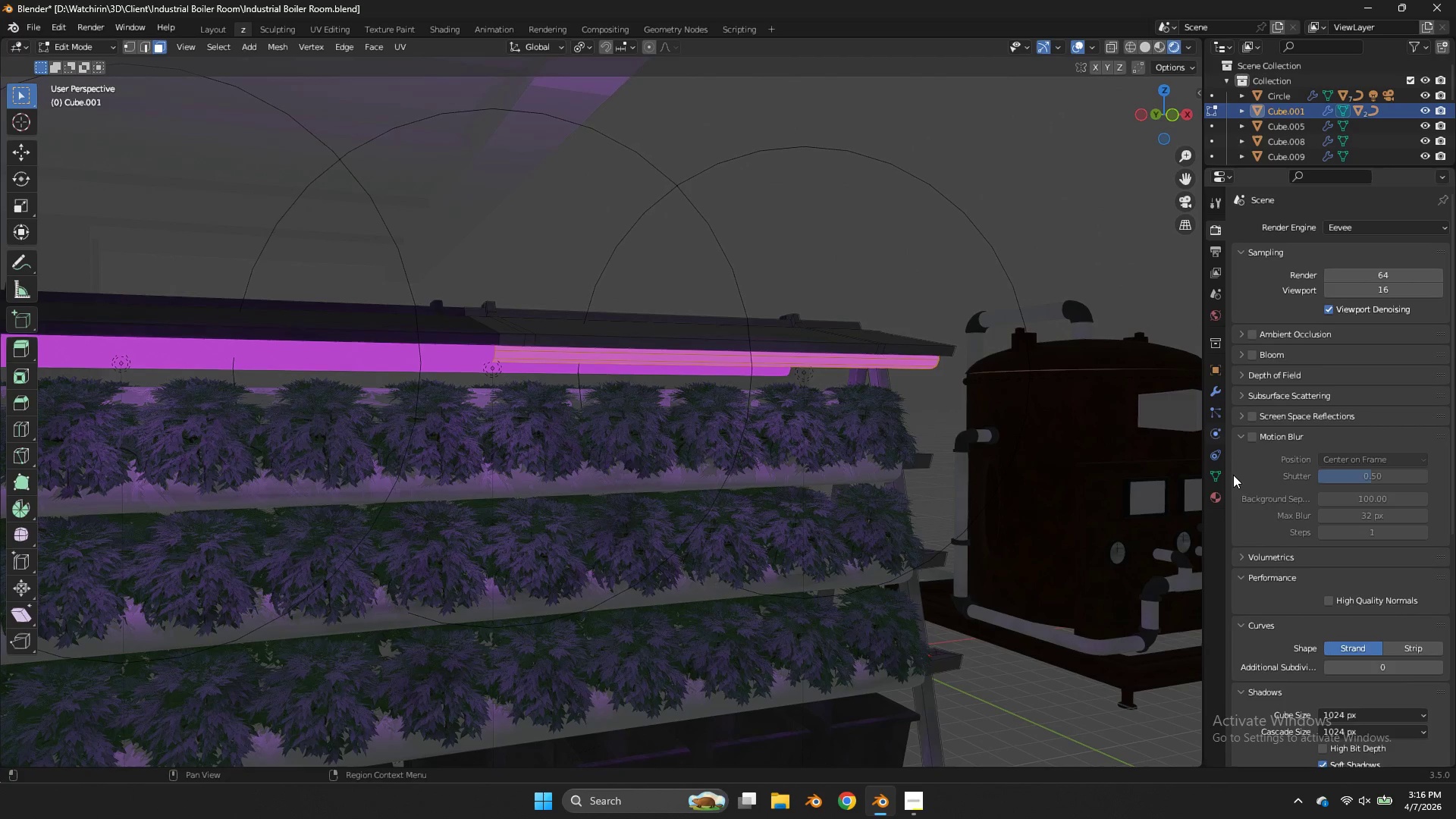 
left_click([1219, 483])
 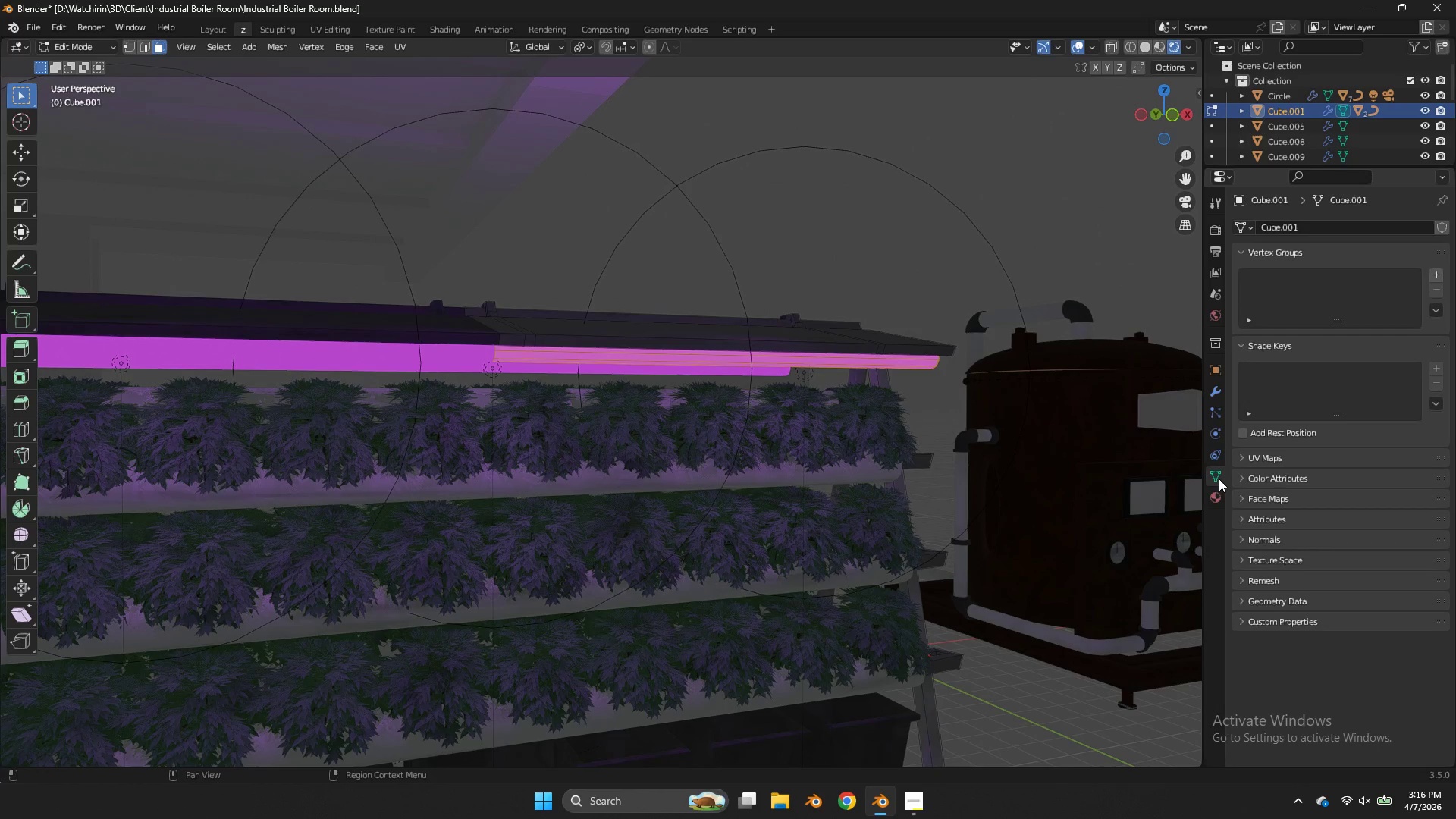 
left_click([1222, 491])
 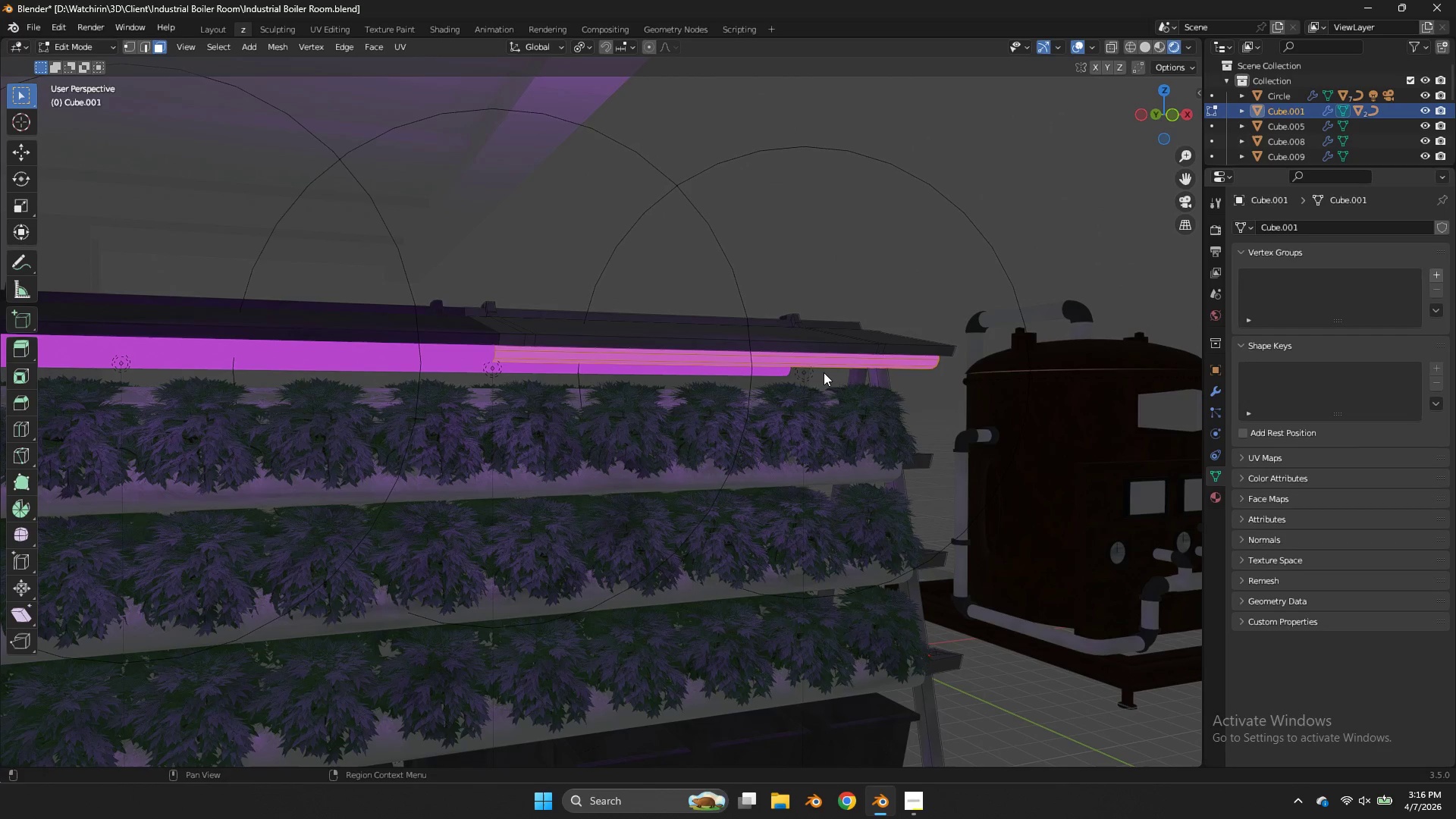 
key(Z)
 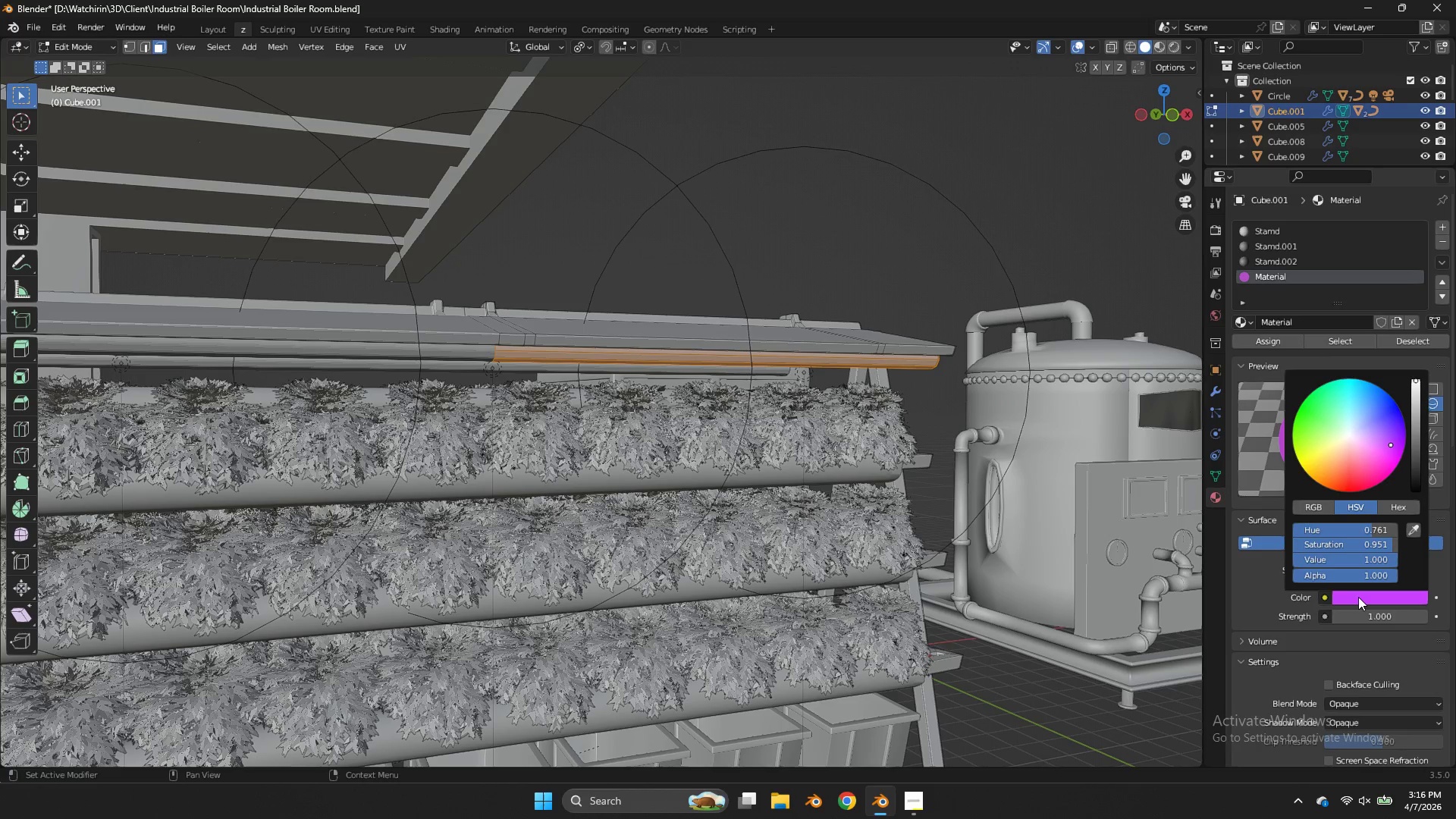 
left_click_drag(start_coordinate=[1417, 410], to_coordinate=[702, 347])
 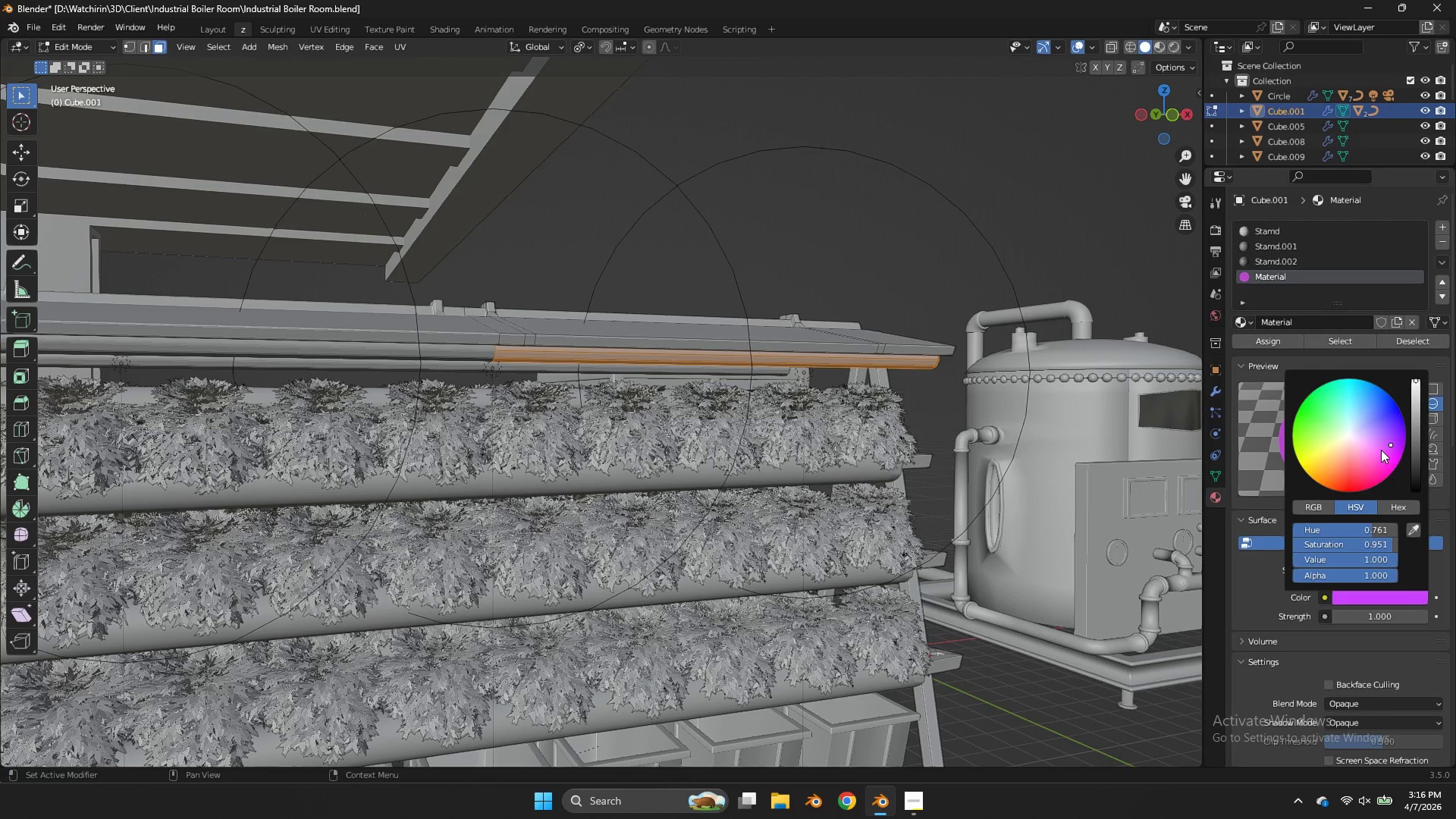 
left_click_drag(start_coordinate=[1382, 450], to_coordinate=[659, 444])
 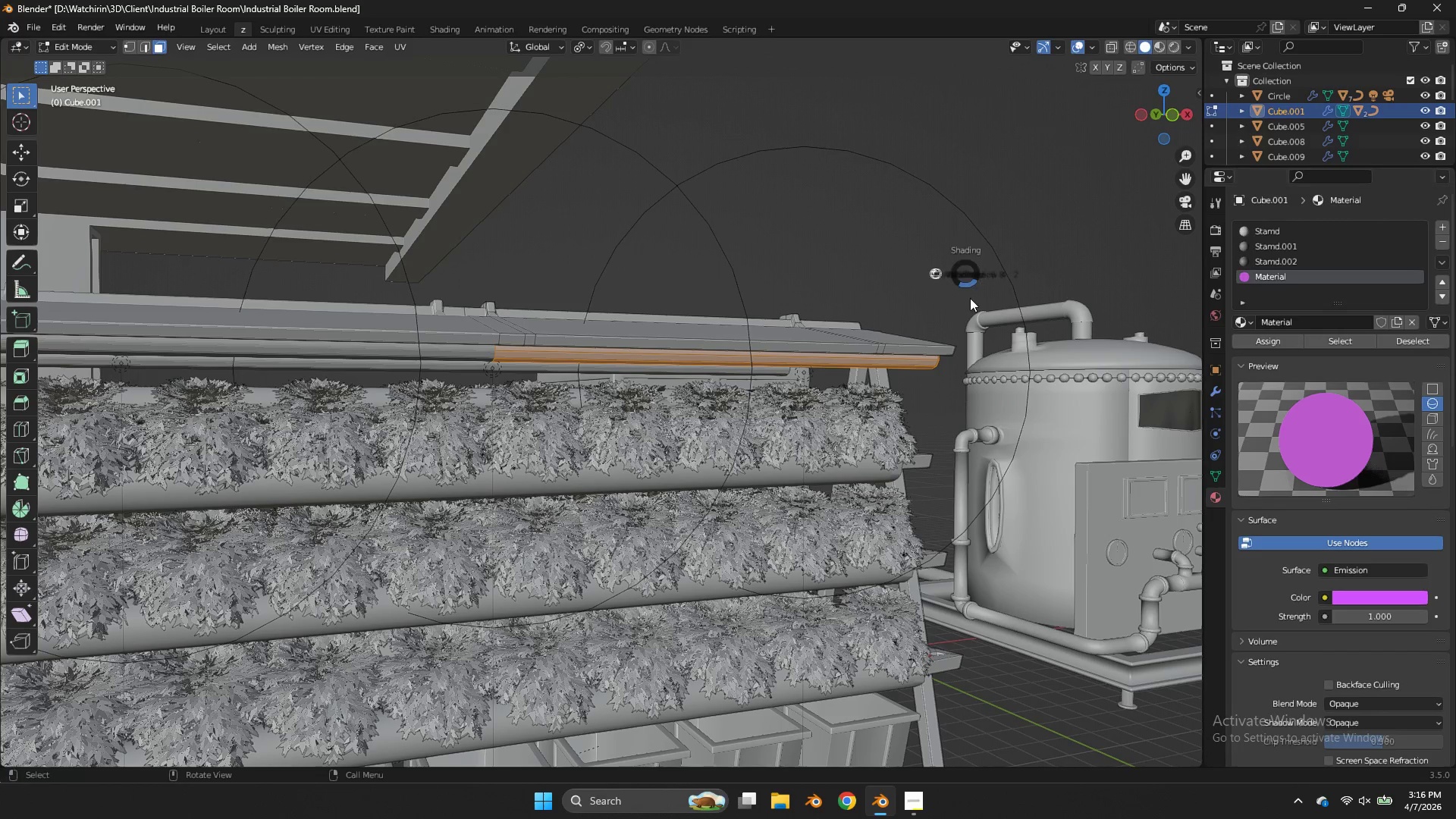 
key(Z)
 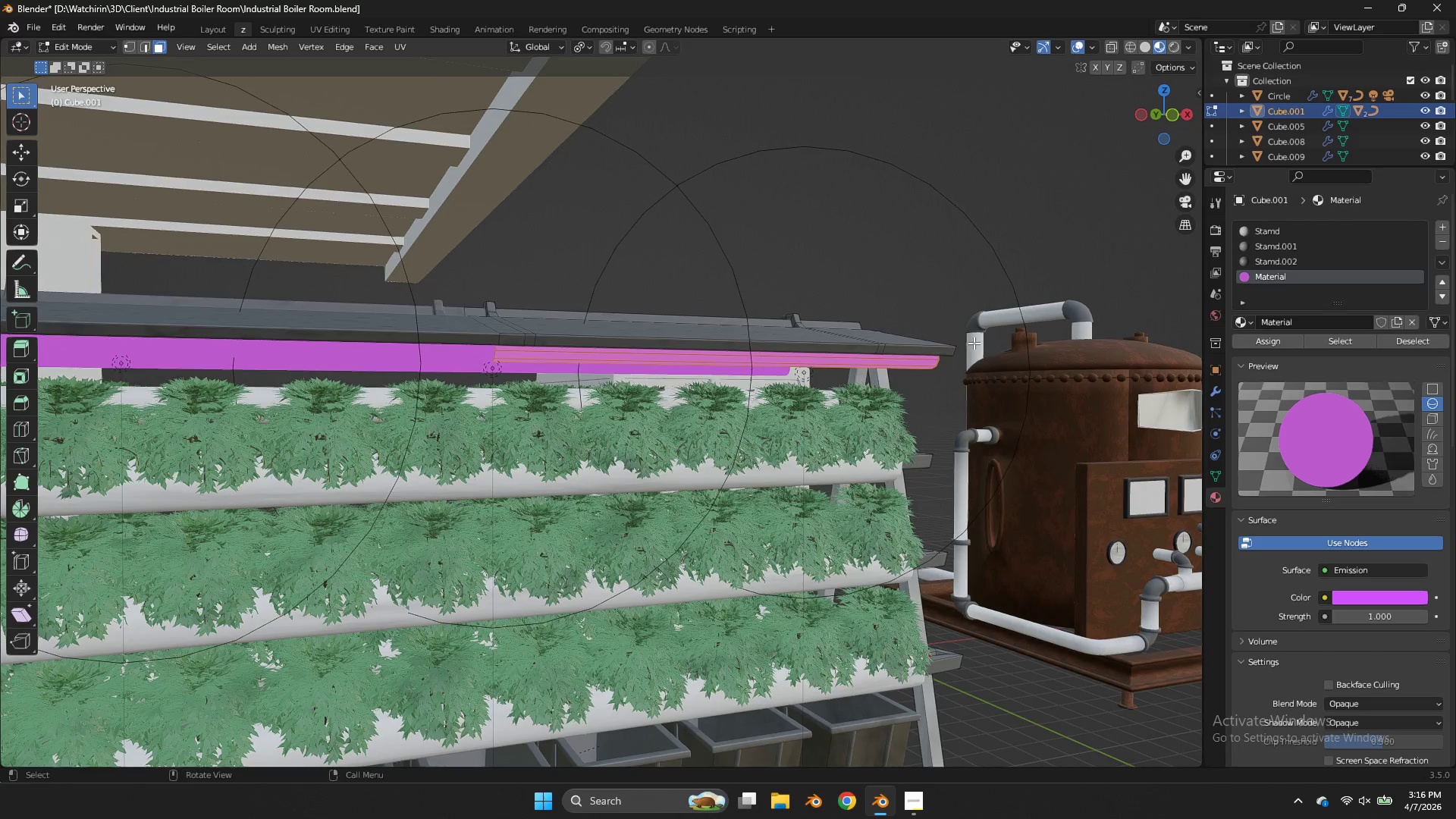 
key(Tab)
 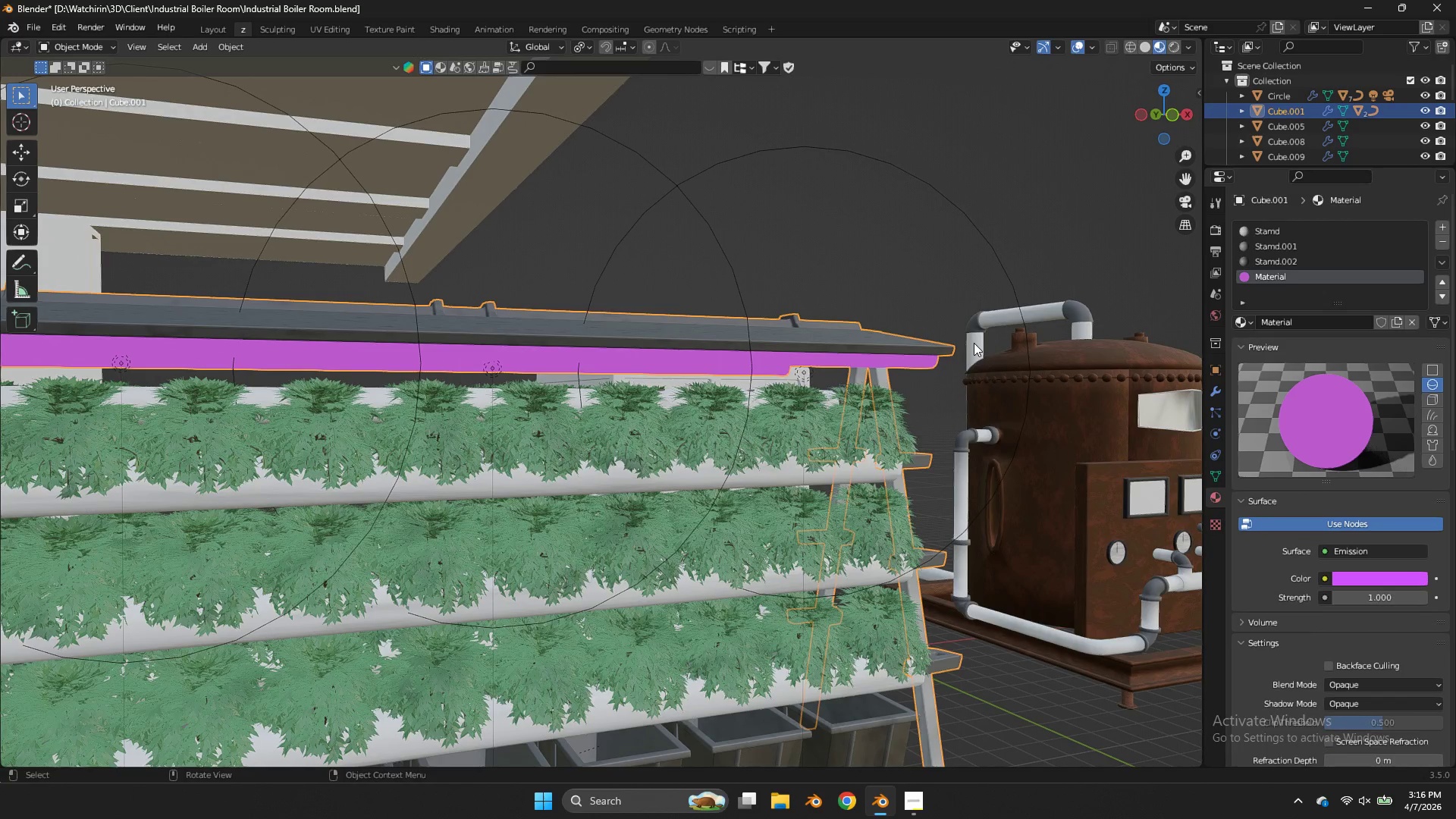 
key(Control+ControlLeft)
 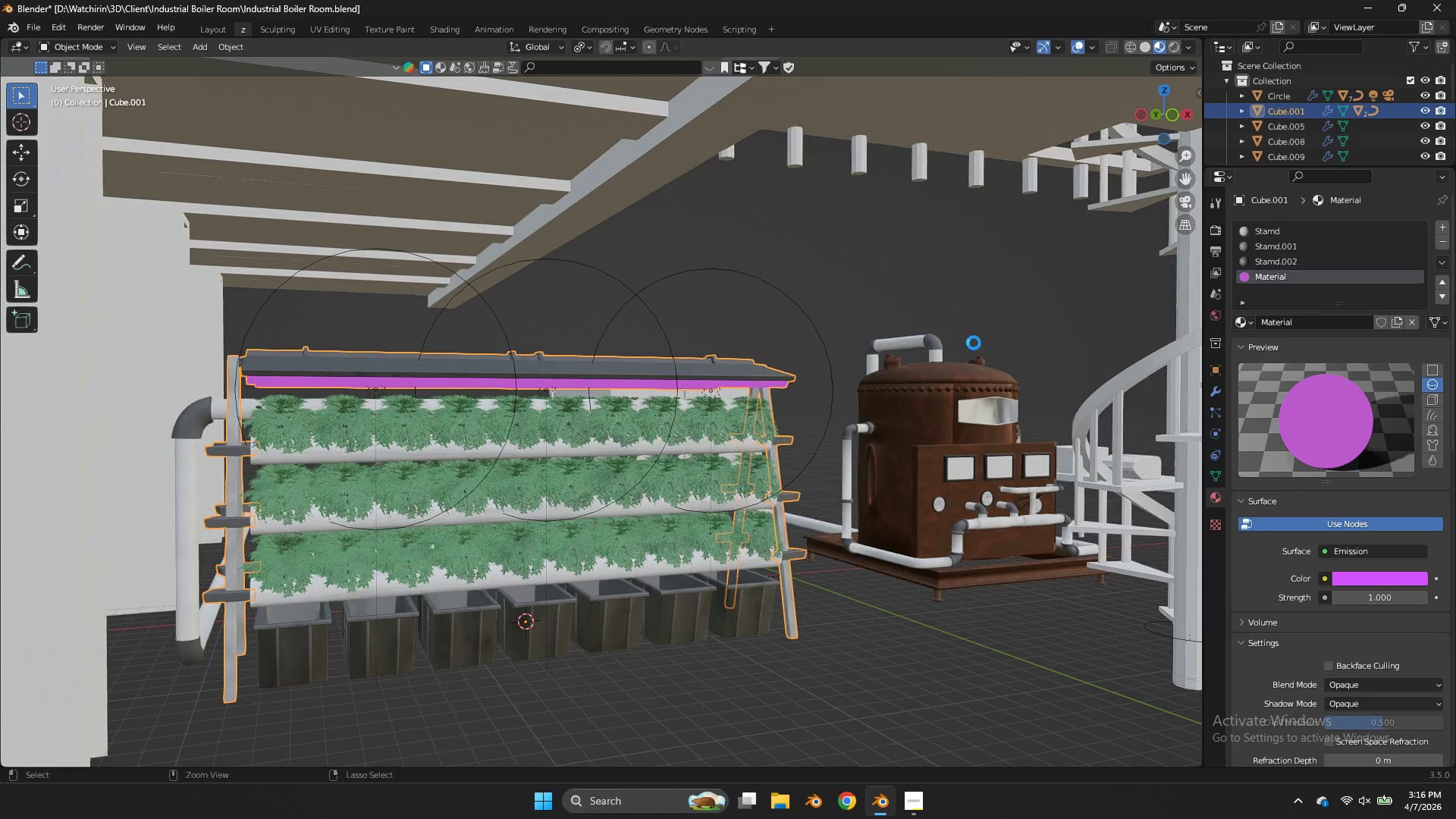 
scroll: coordinate [974, 343], scroll_direction: down, amount: 3.0
 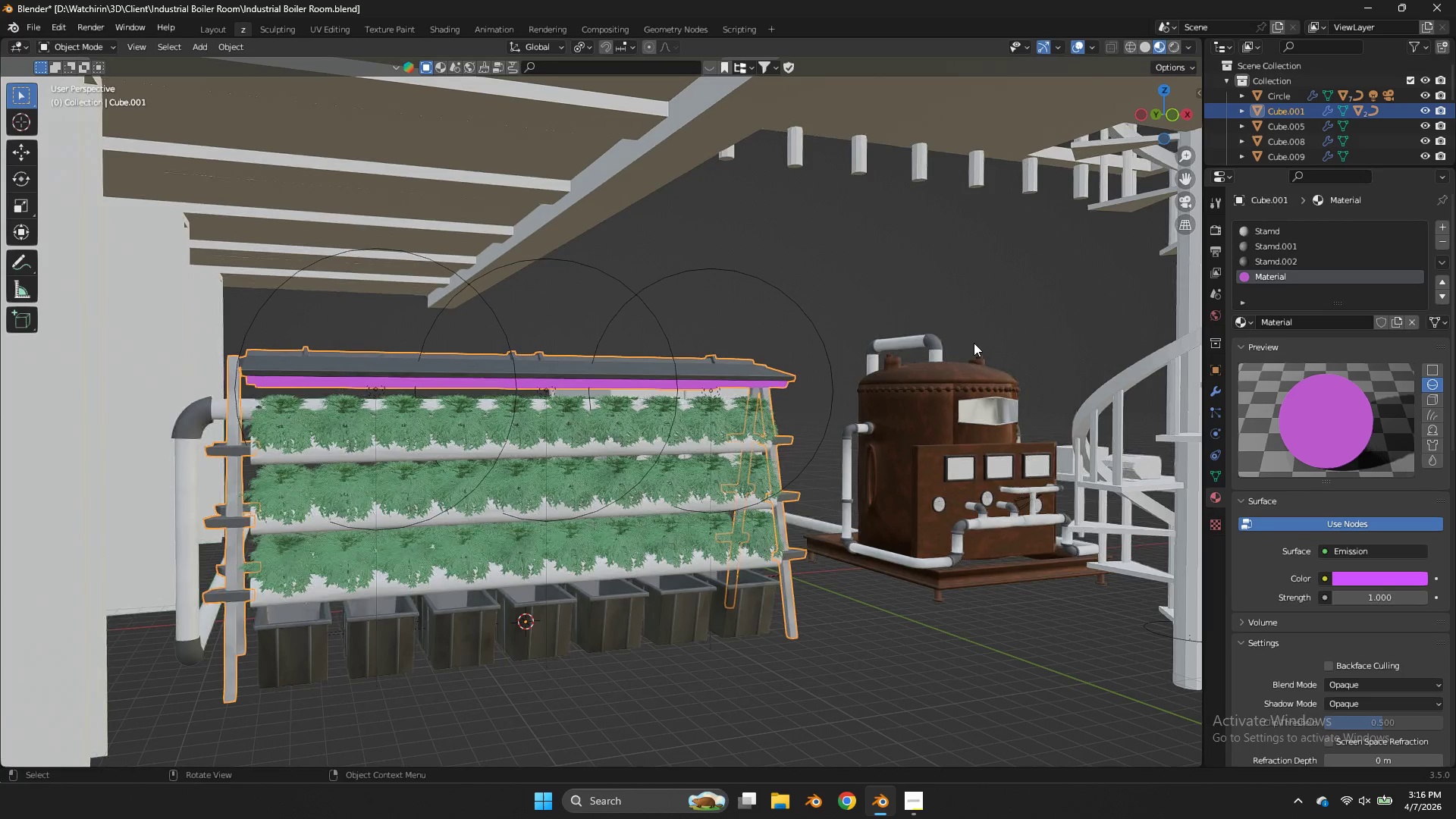 
key(Control+S)
 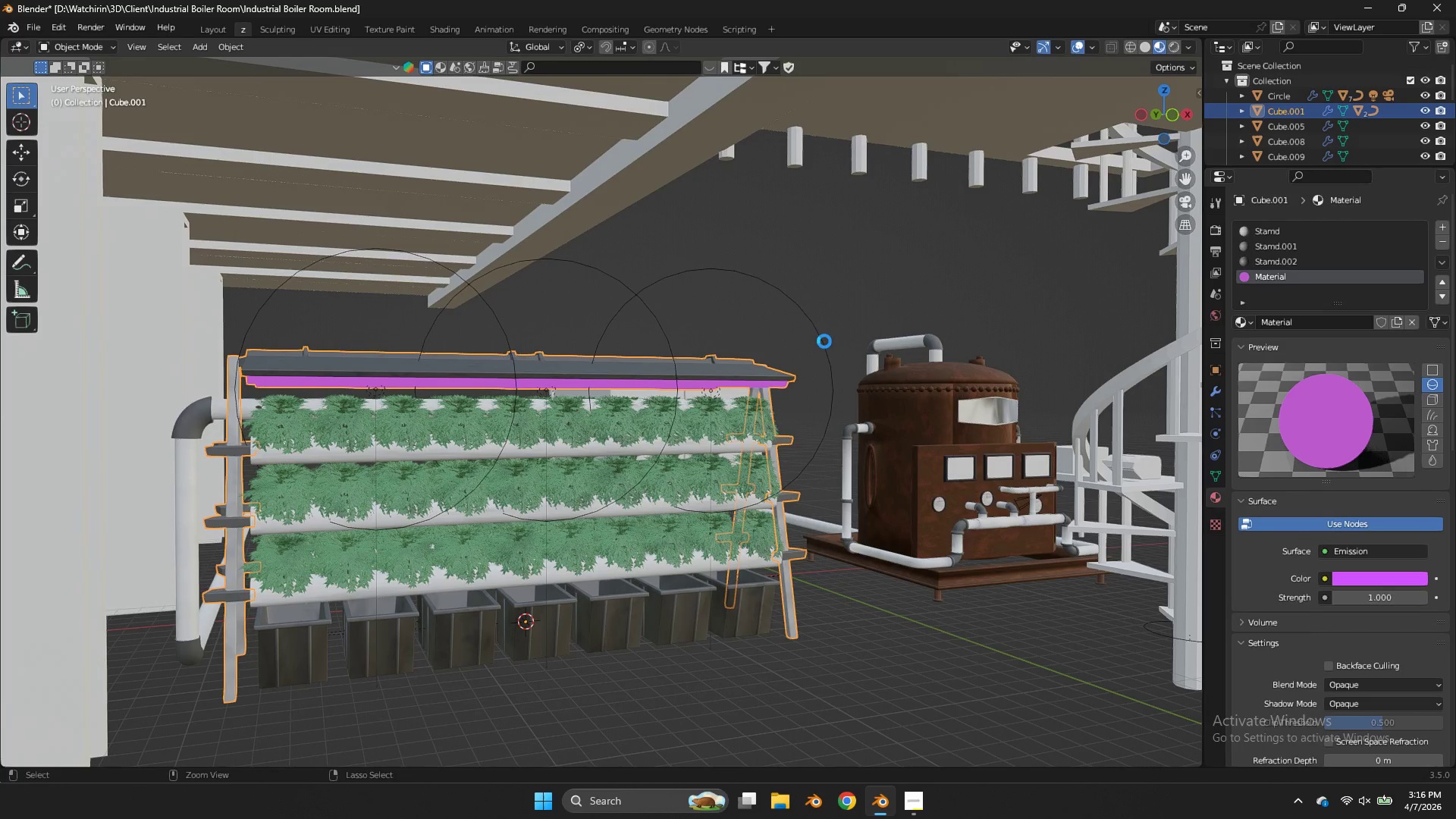 
left_click([824, 341])
 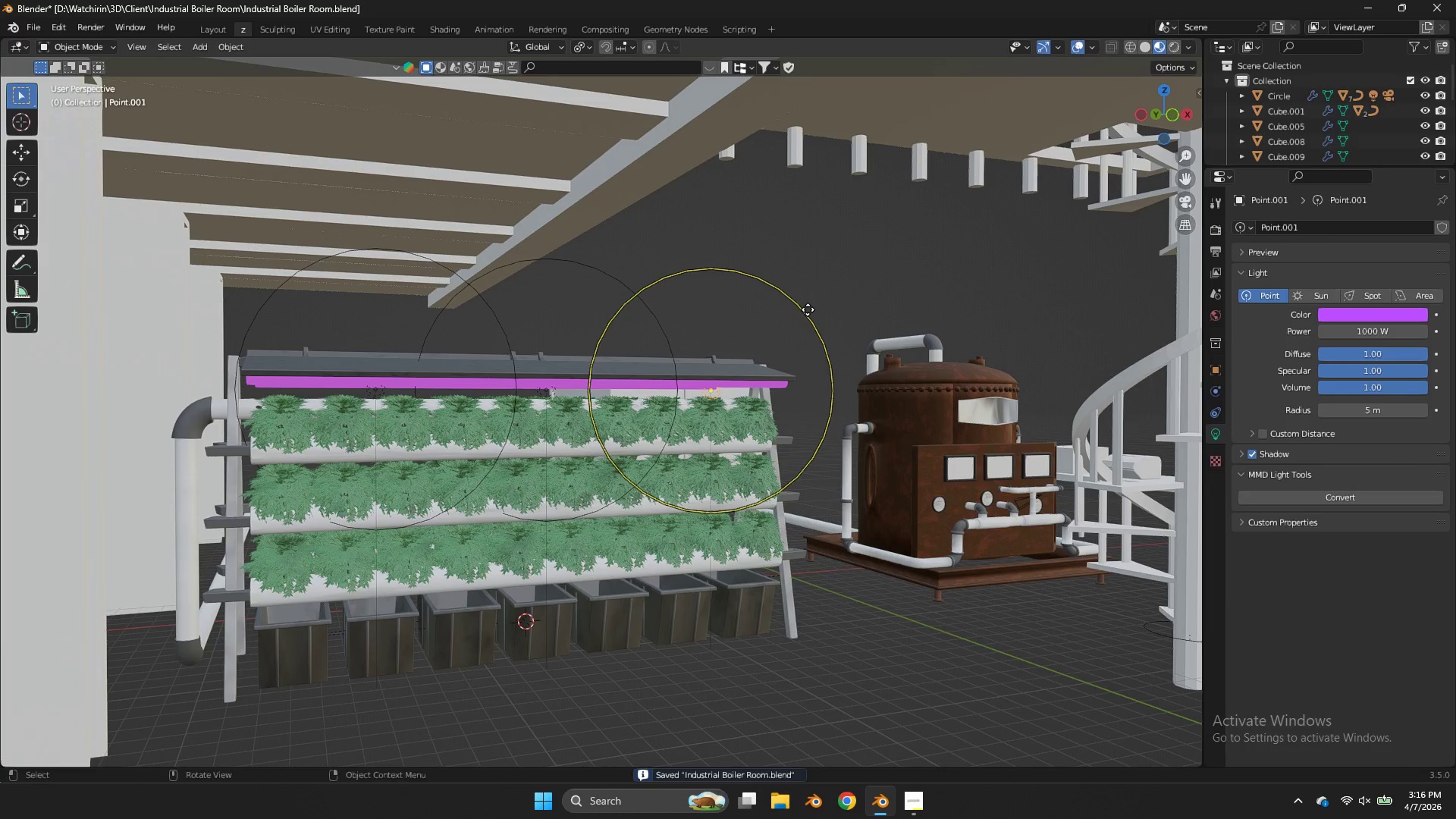 
wait(6.22)
 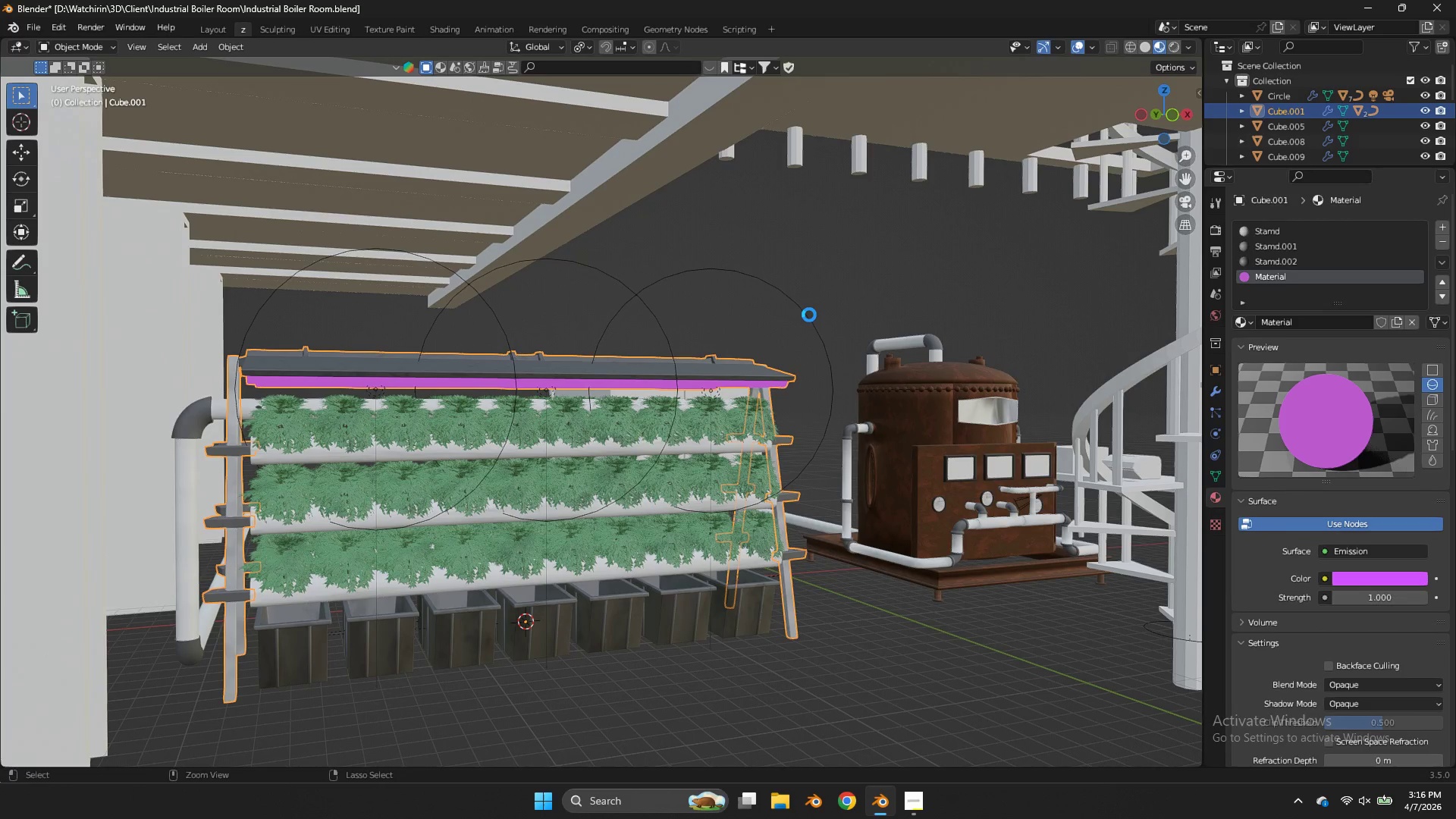 
left_click([1241, 453])
 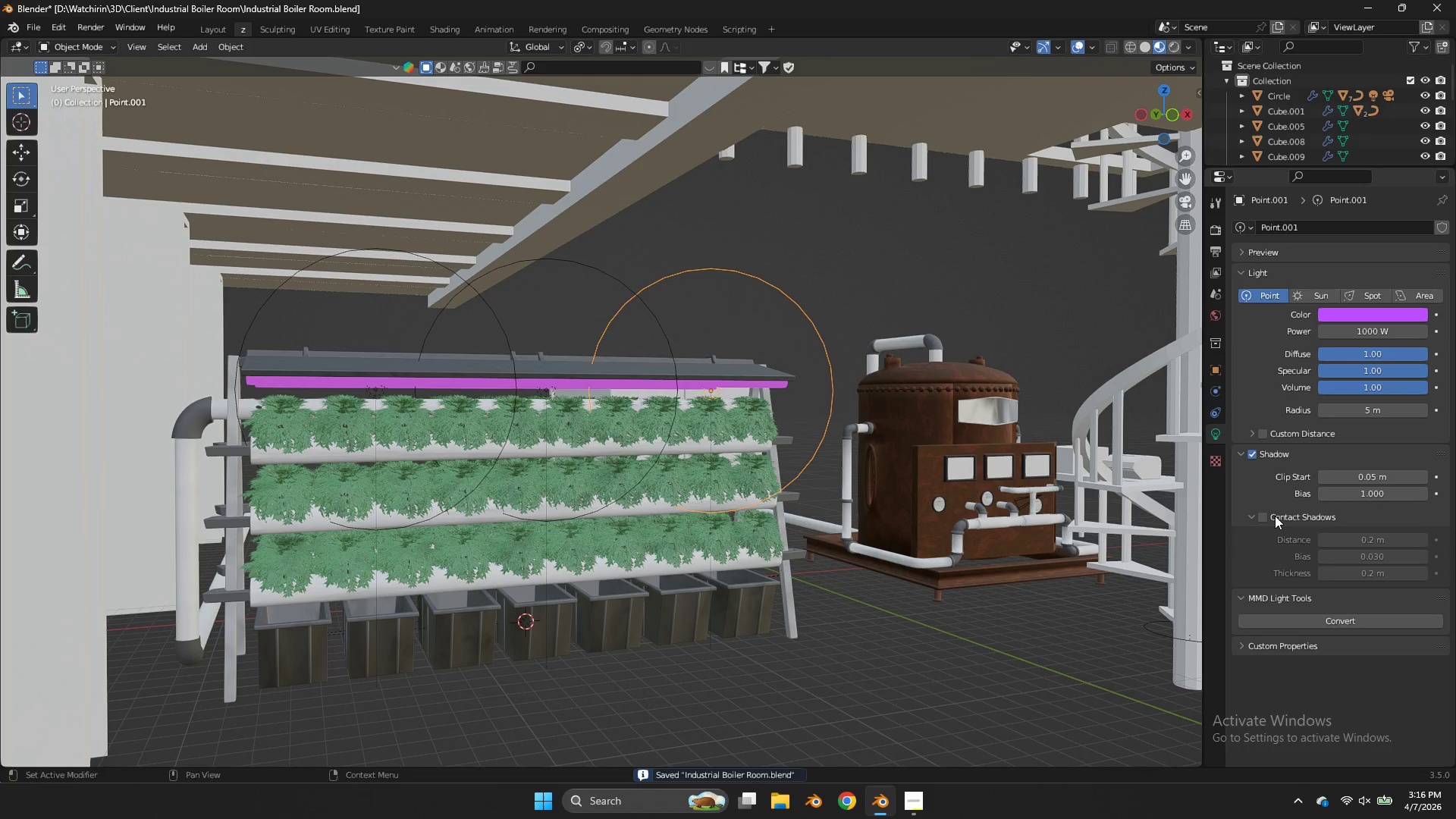 
left_click([1269, 516])
 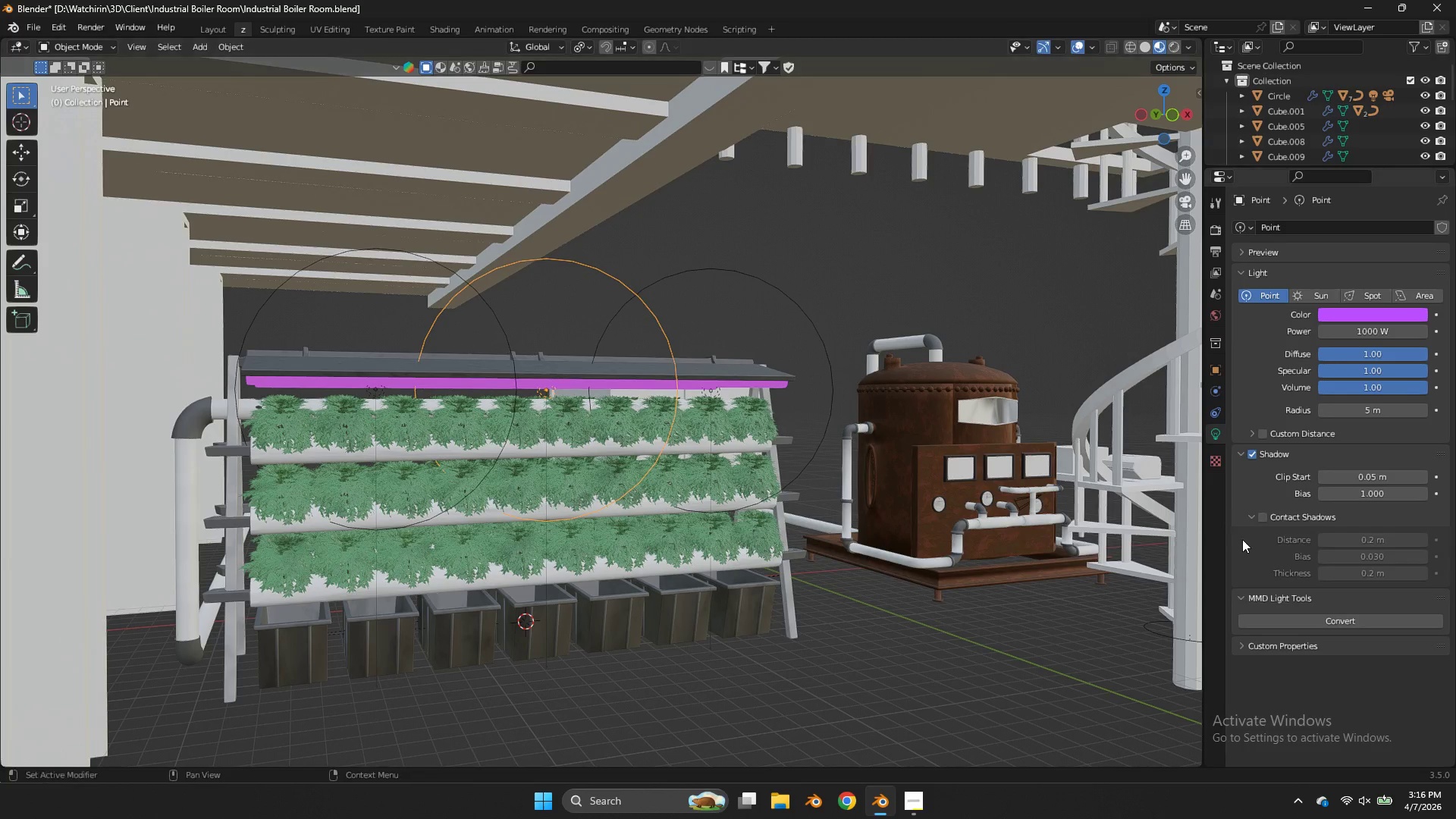 
left_click([1265, 519])
 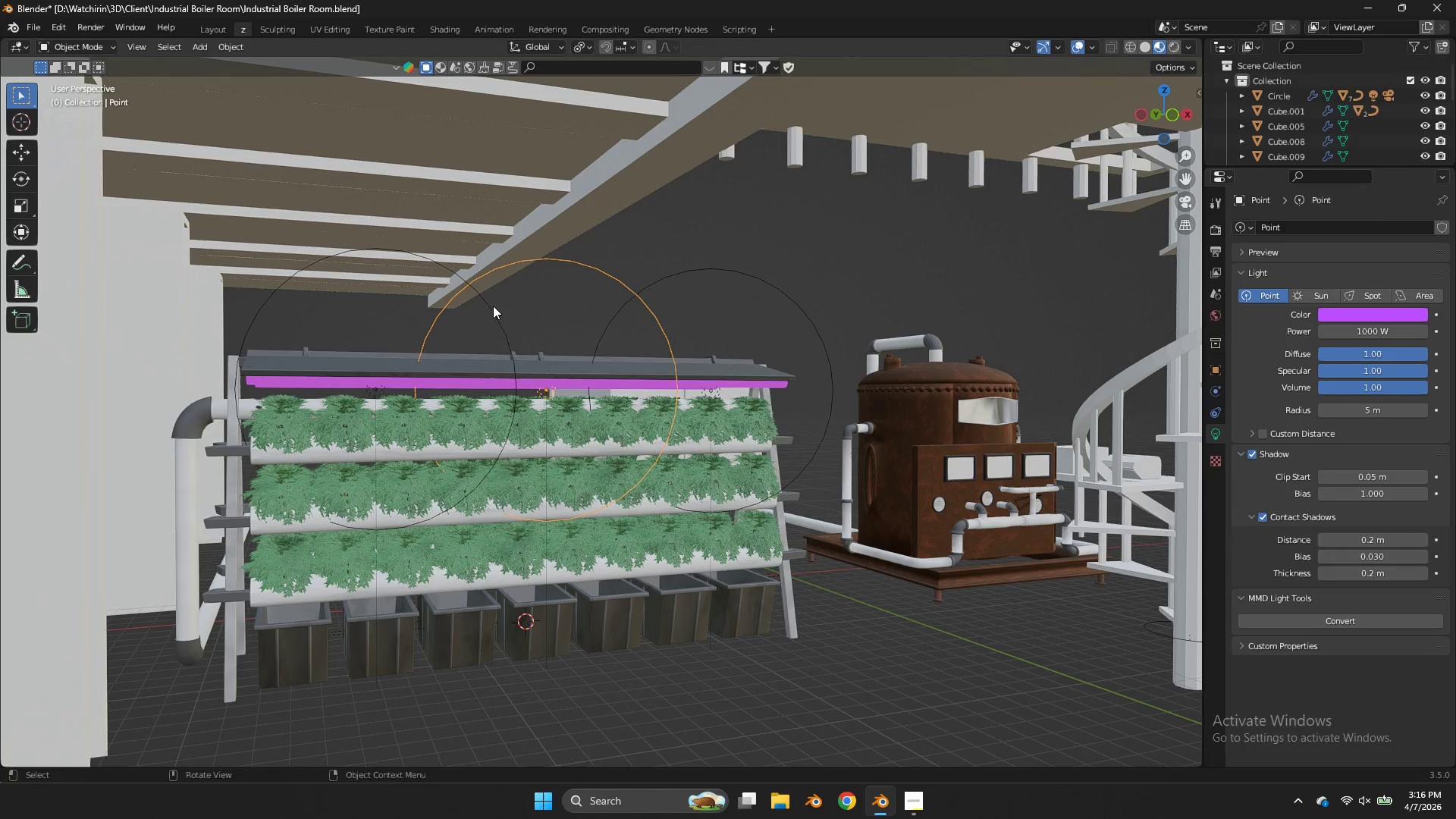 
left_click([487, 309])
 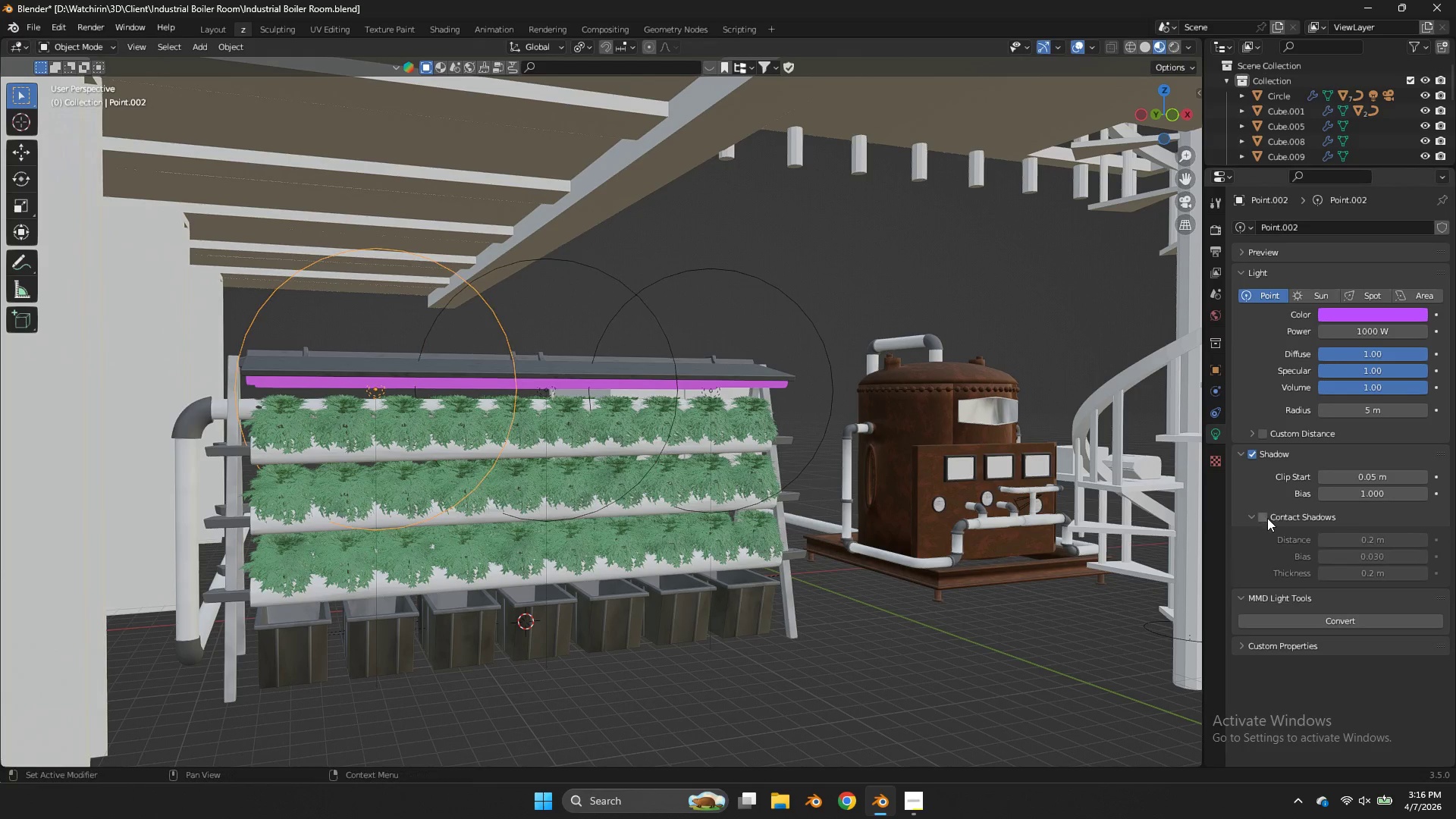 
left_click([1264, 518])
 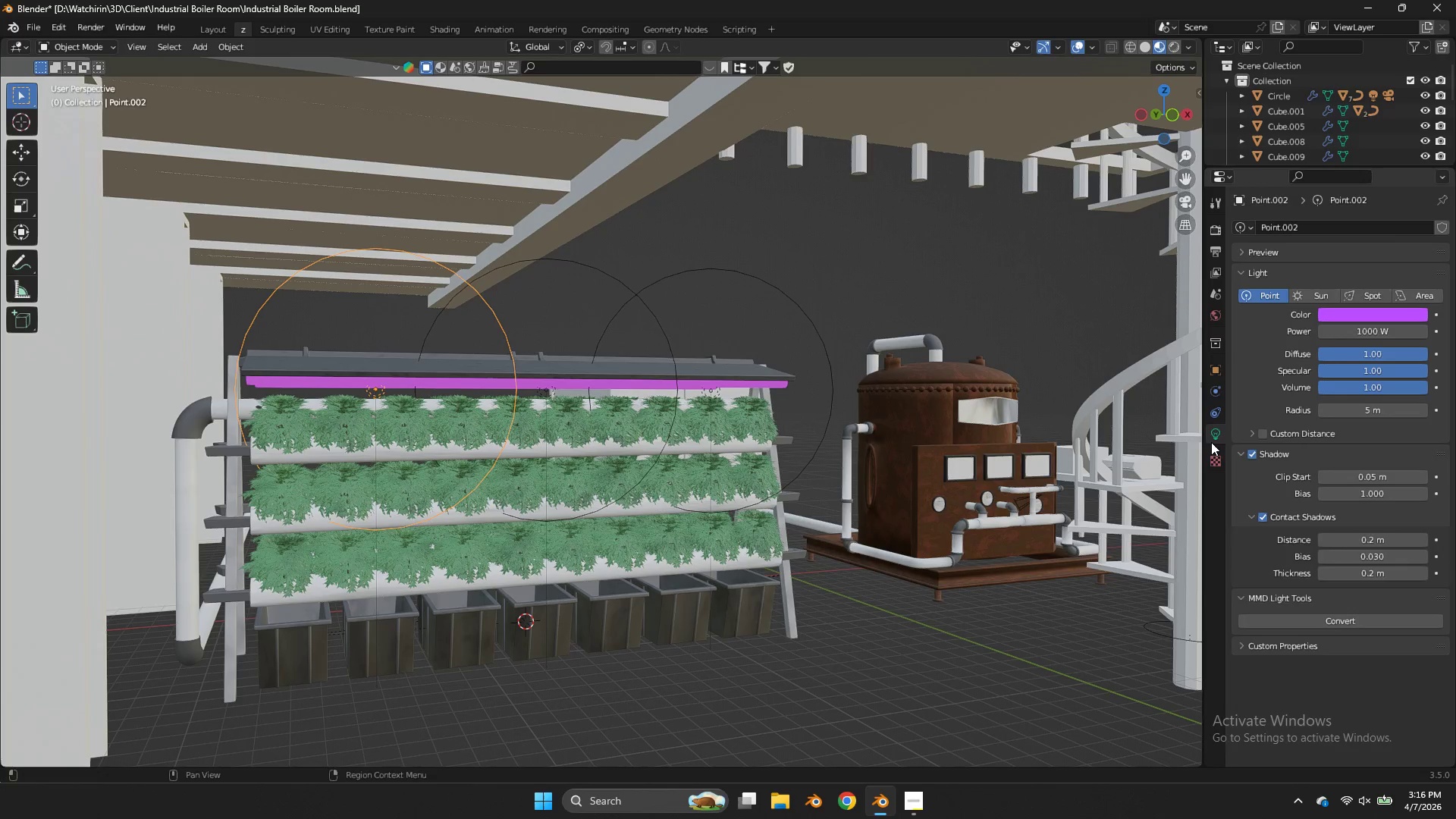 
left_click([1211, 416])
 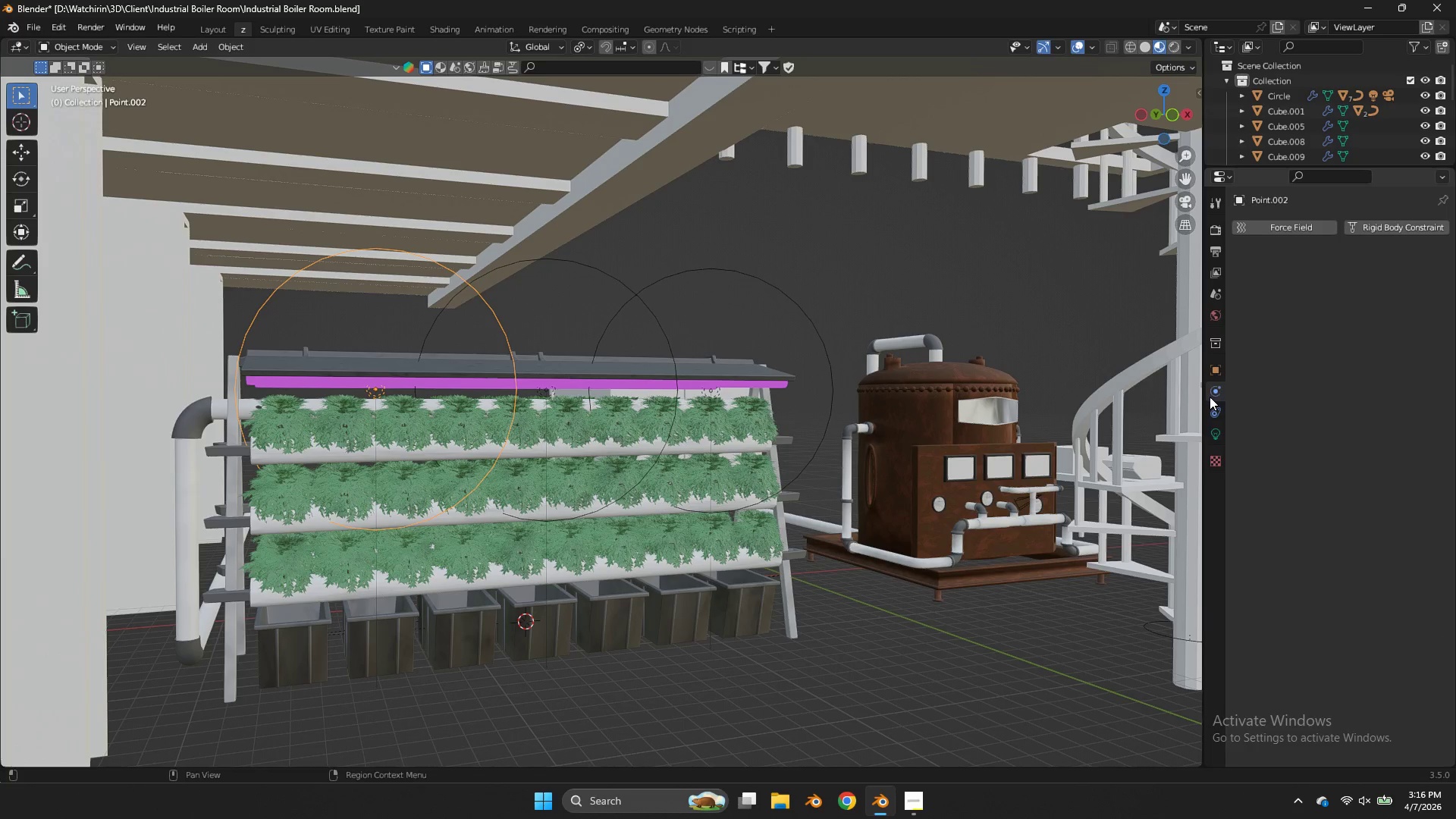 
left_click([1210, 397])
 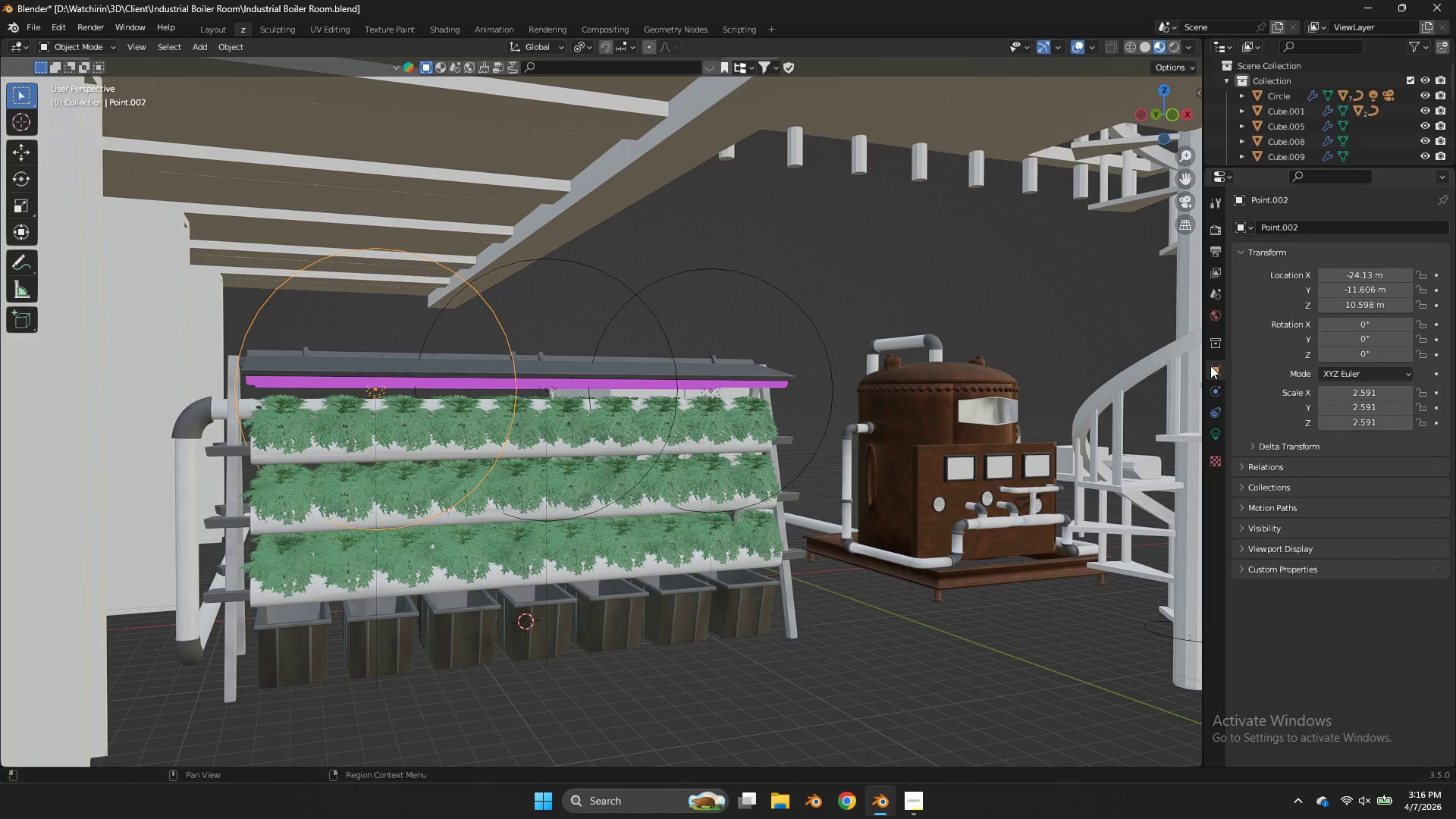 
triple_click([1211, 353])
 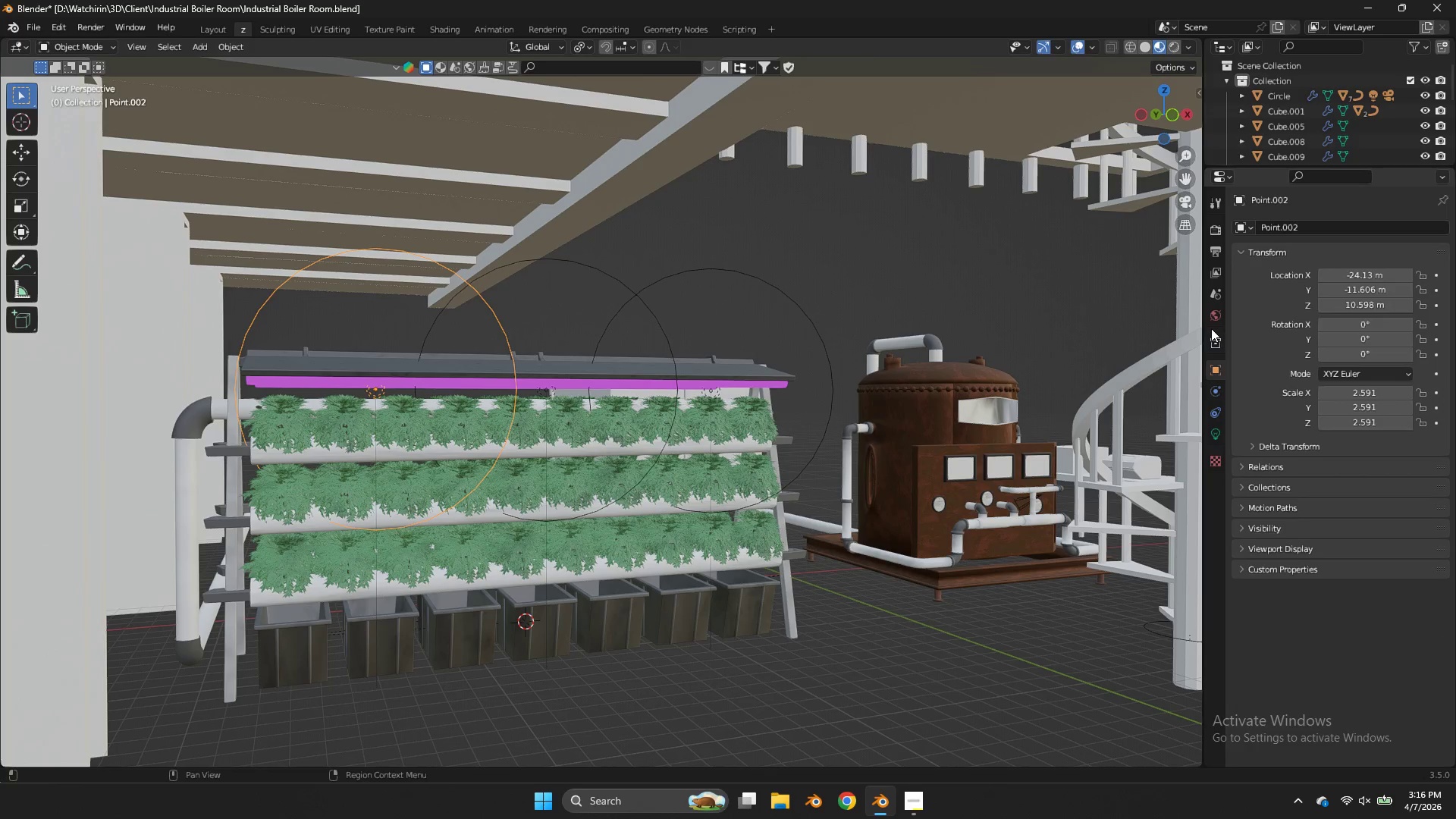 
triple_click([1211, 328])
 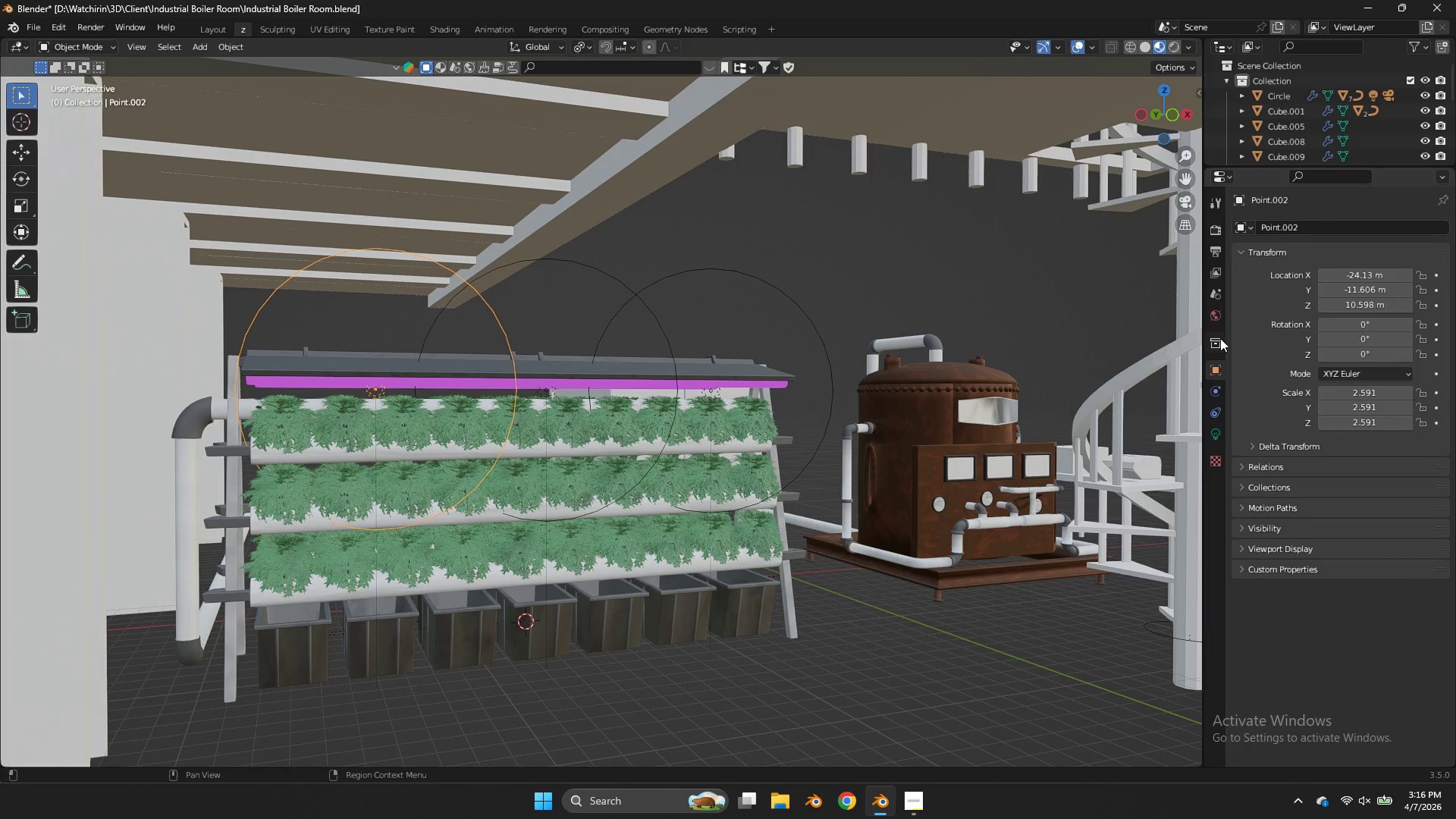 
left_click([1220, 338])
 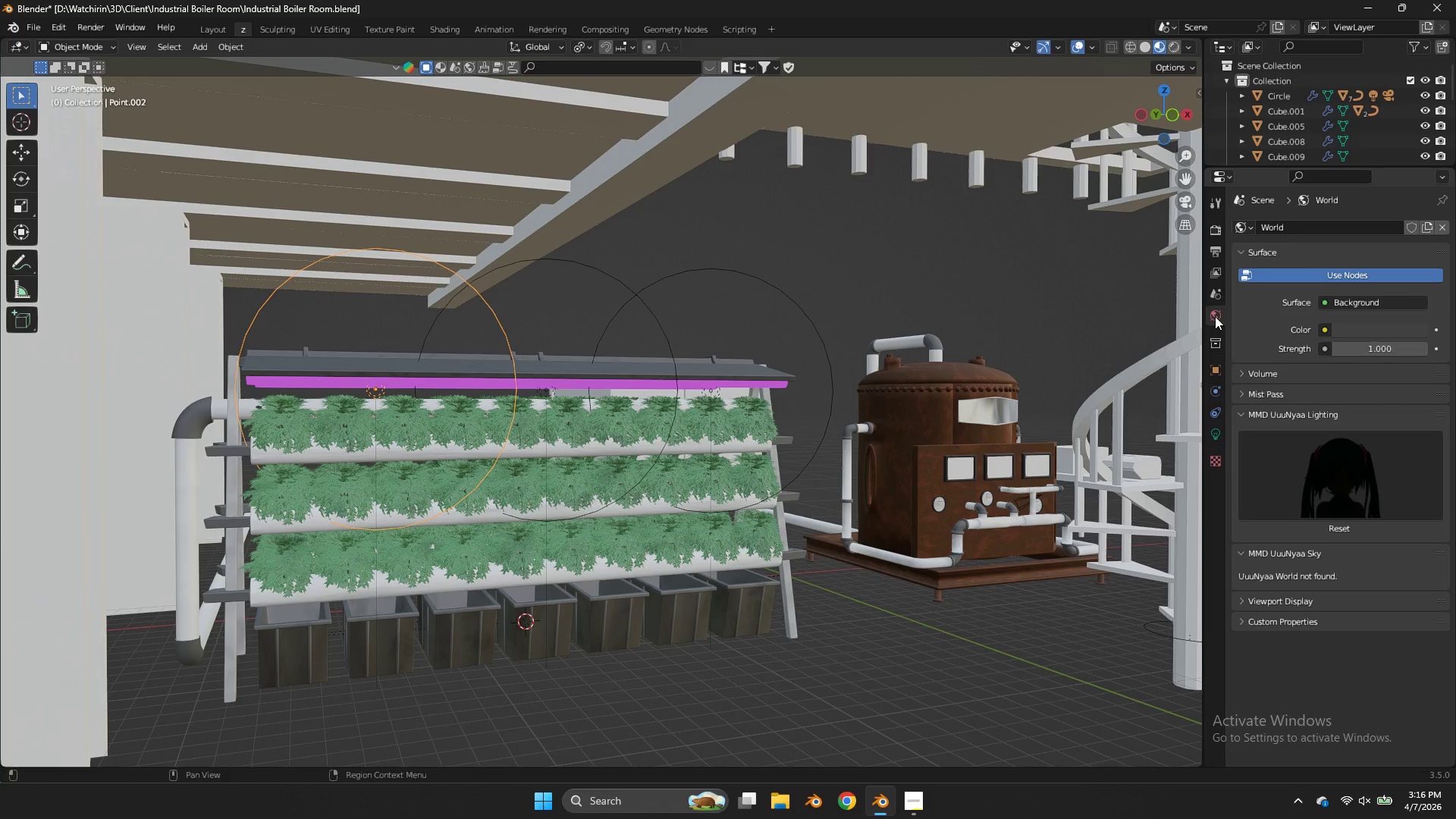 
double_click([1215, 316])
 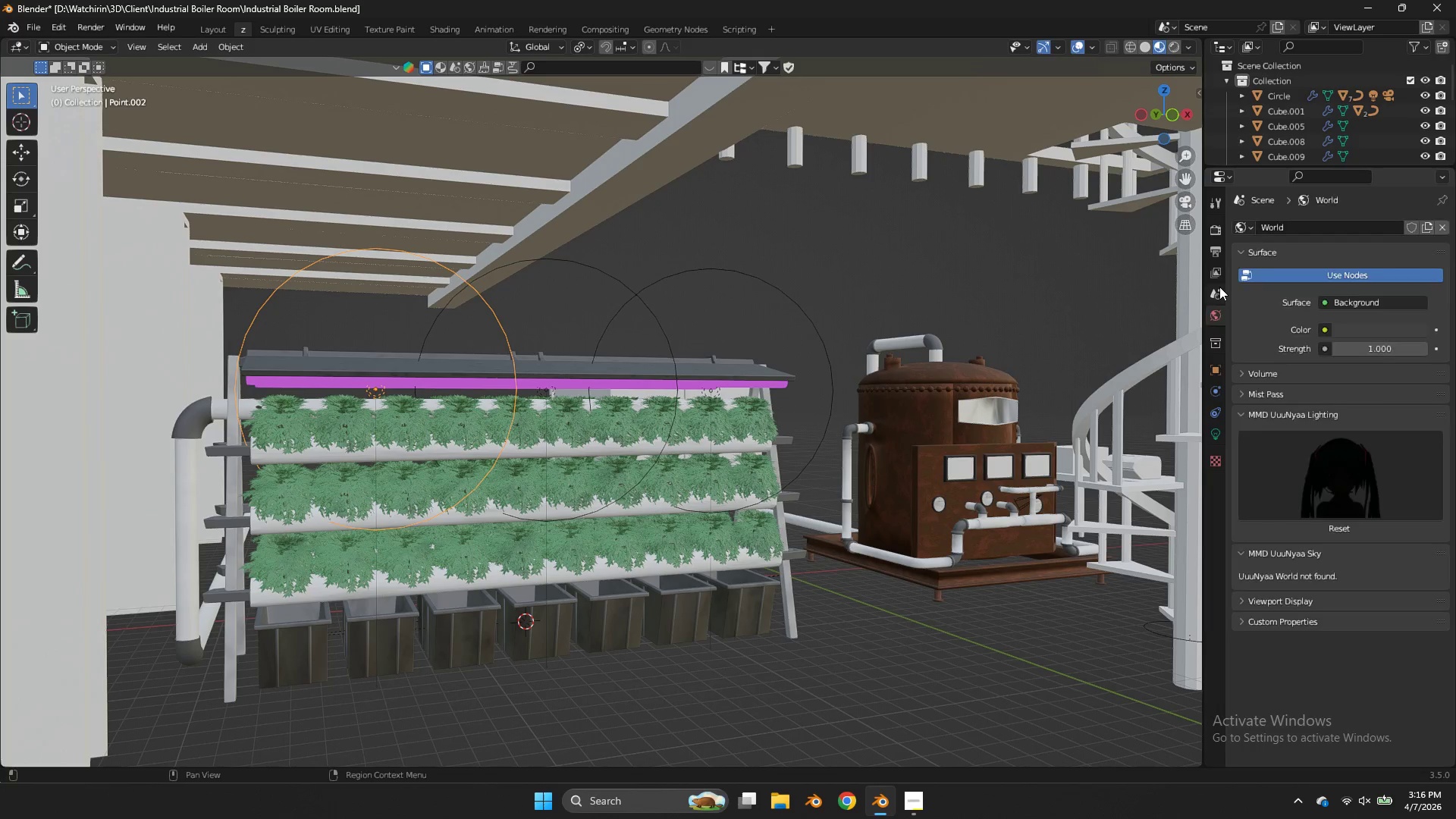 
left_click([1219, 287])
 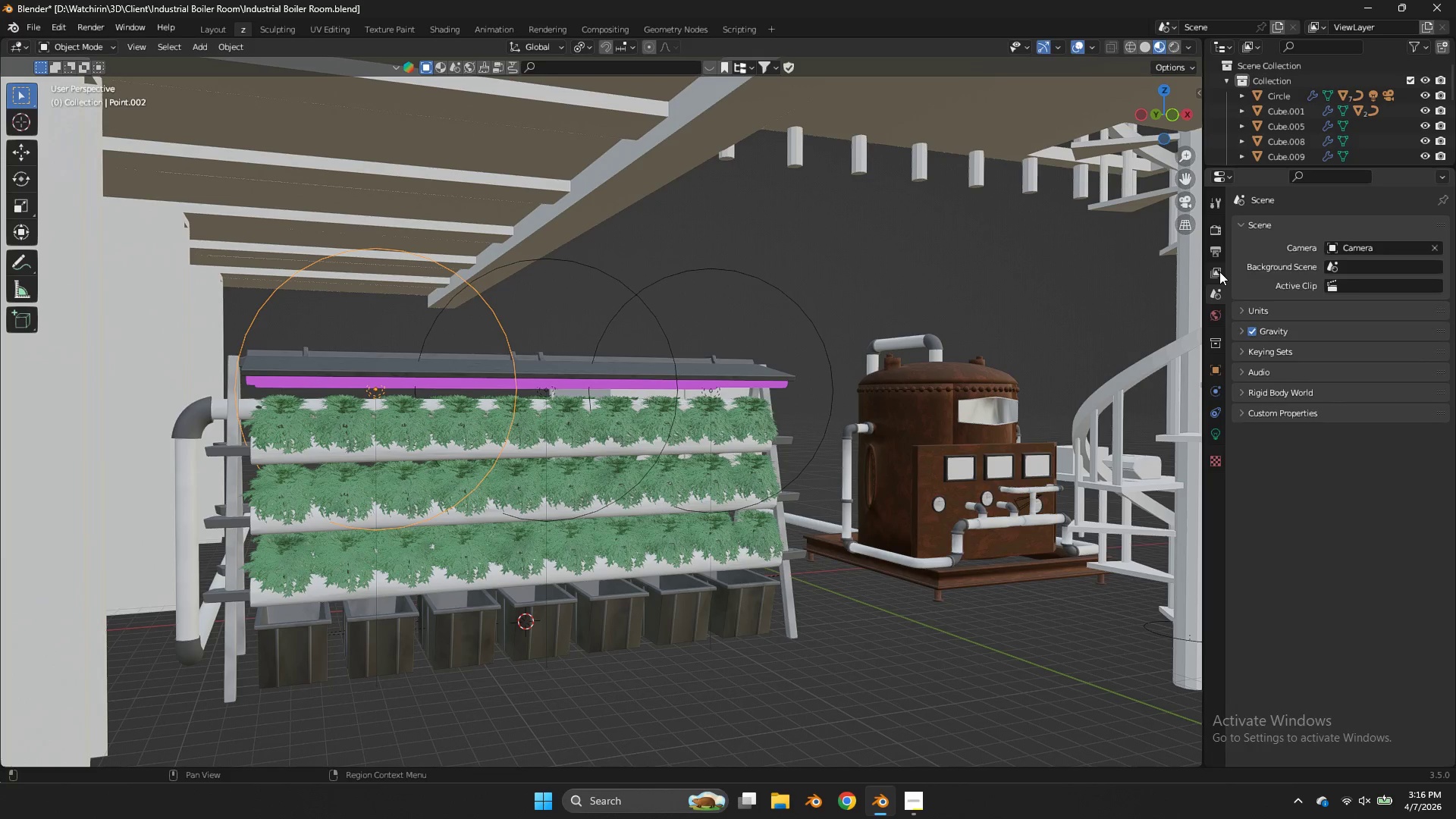 
left_click([1219, 271])
 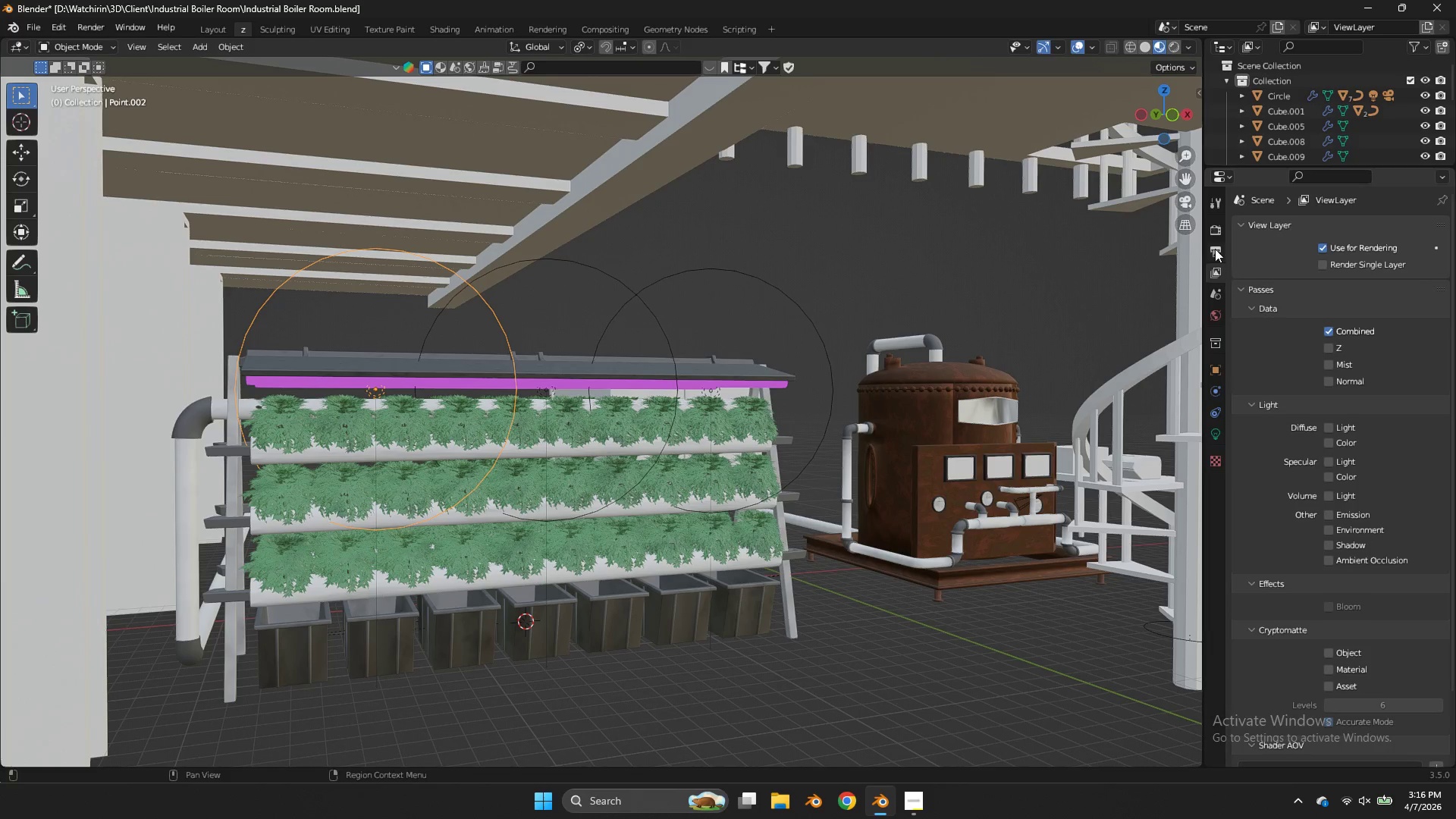 
left_click([1215, 249])
 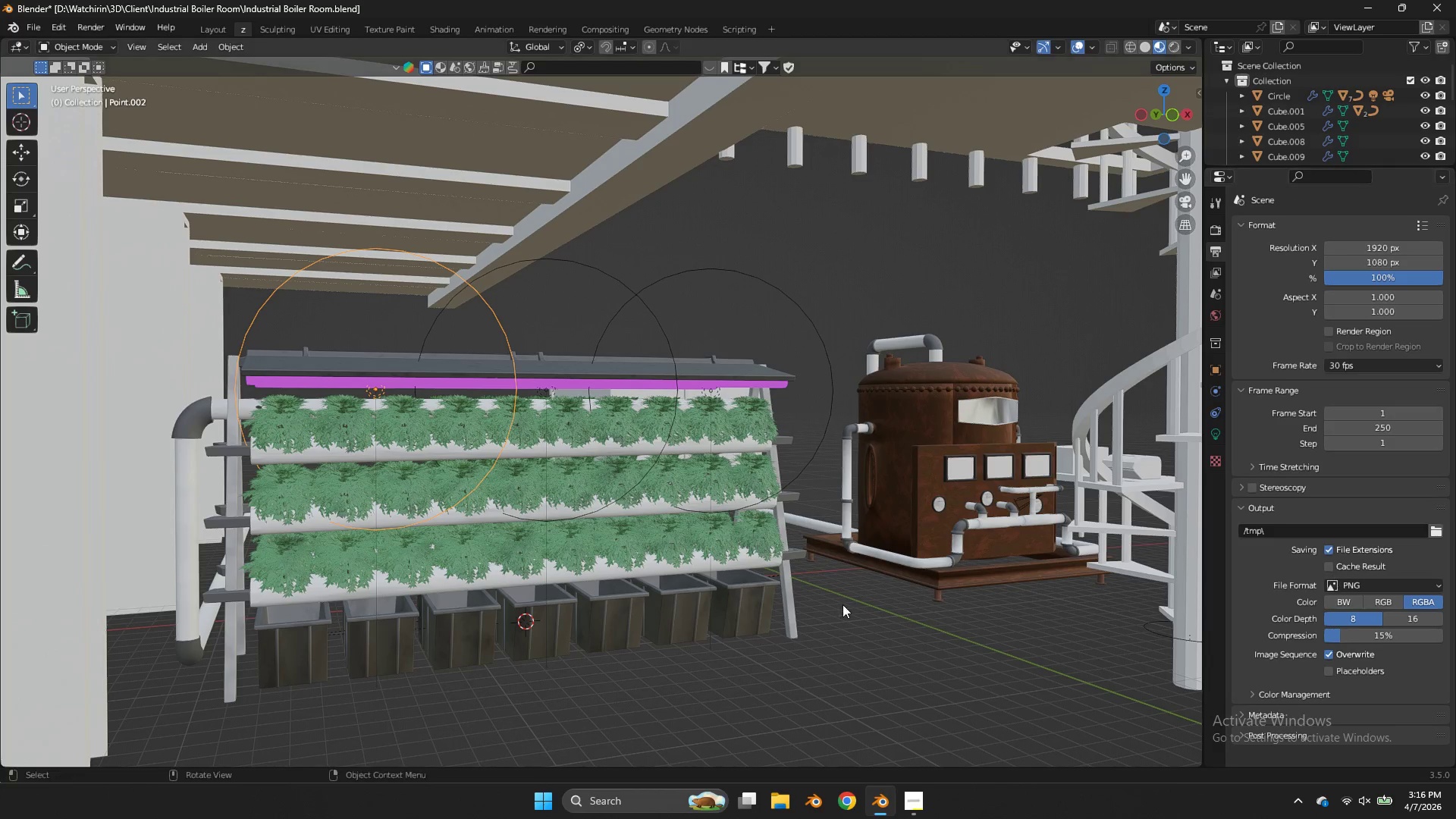 
scroll: coordinate [854, 472], scroll_direction: up, amount: 1.0
 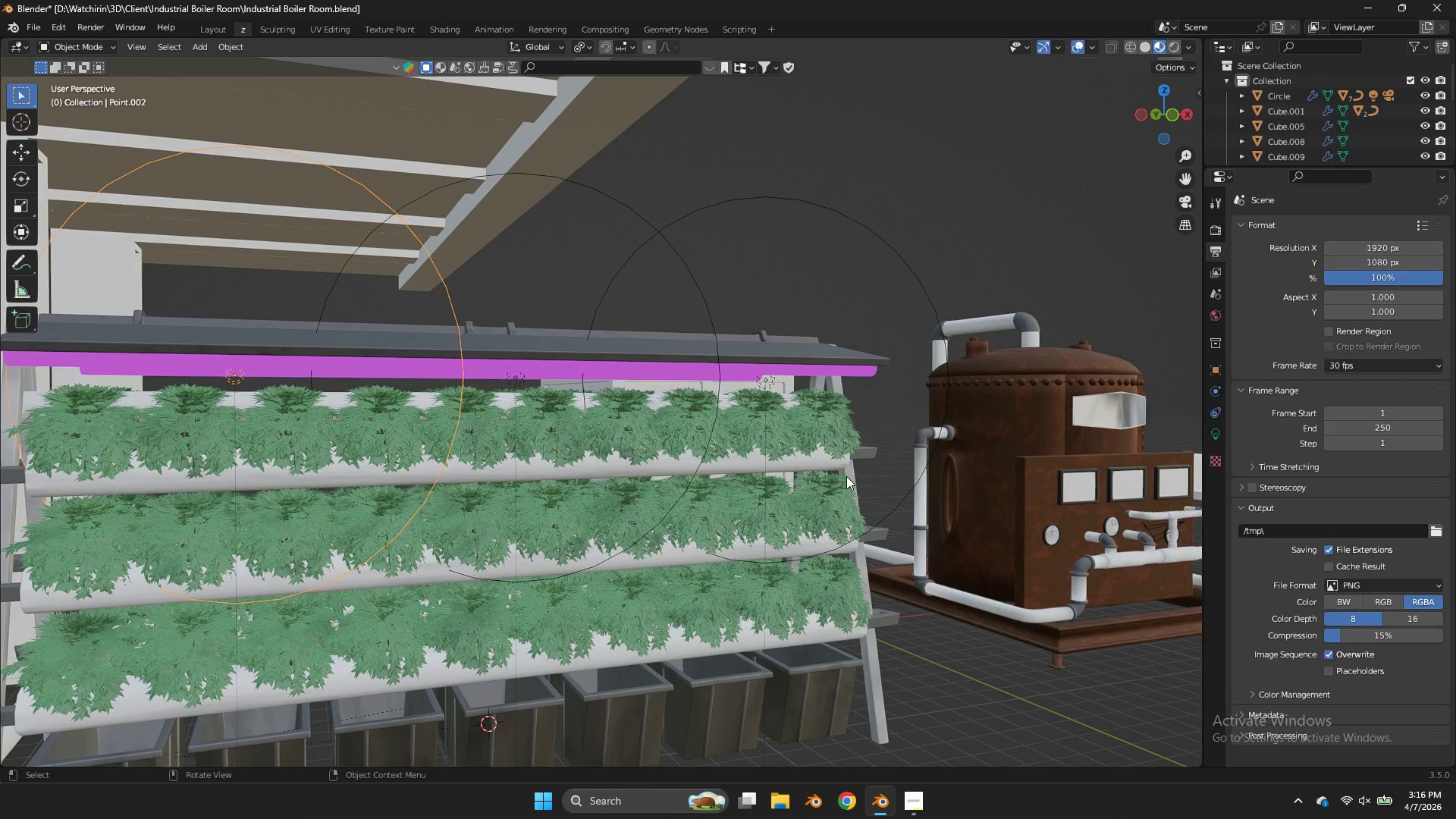 
key(Z)
 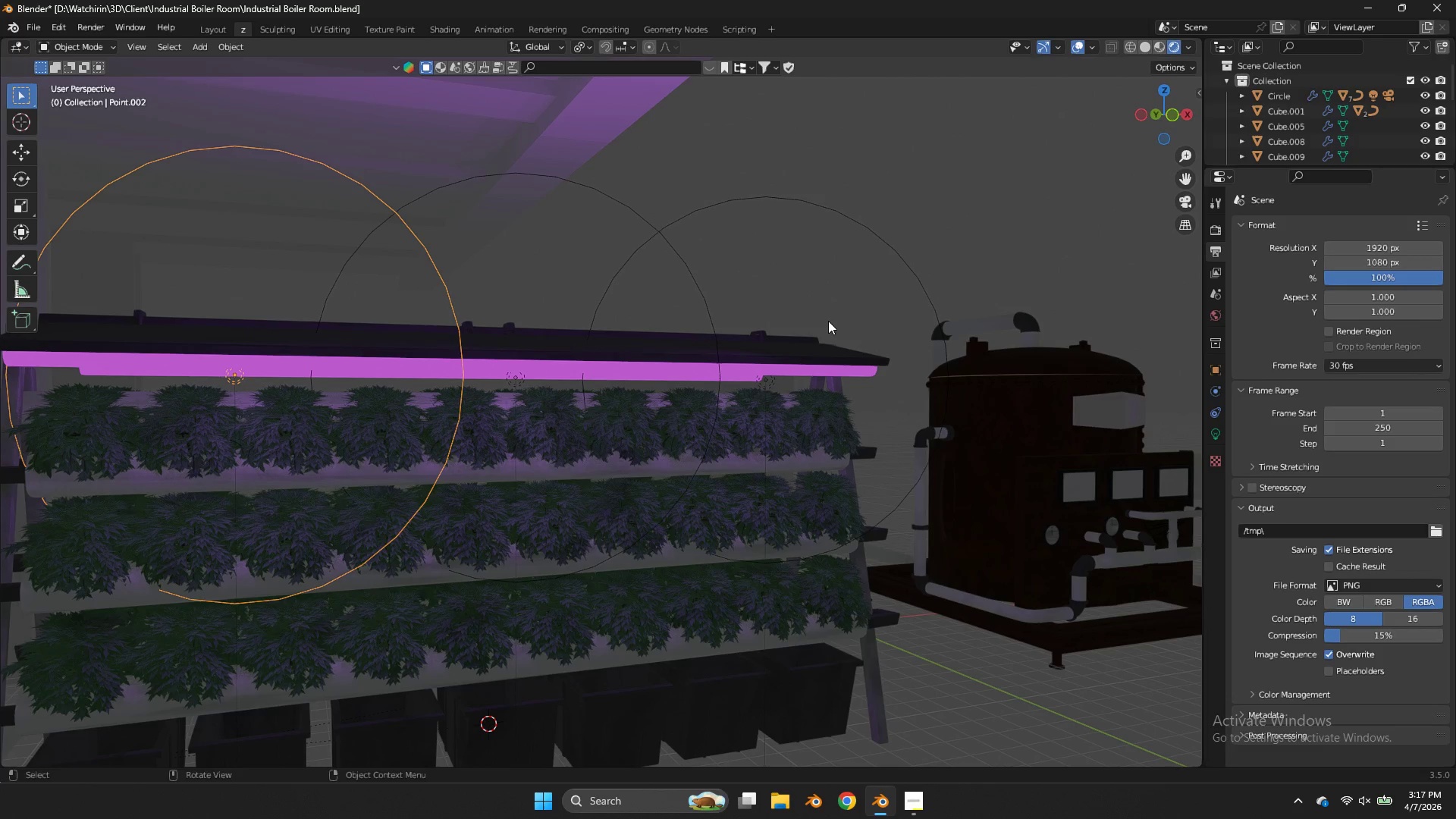 
wait(35.28)
 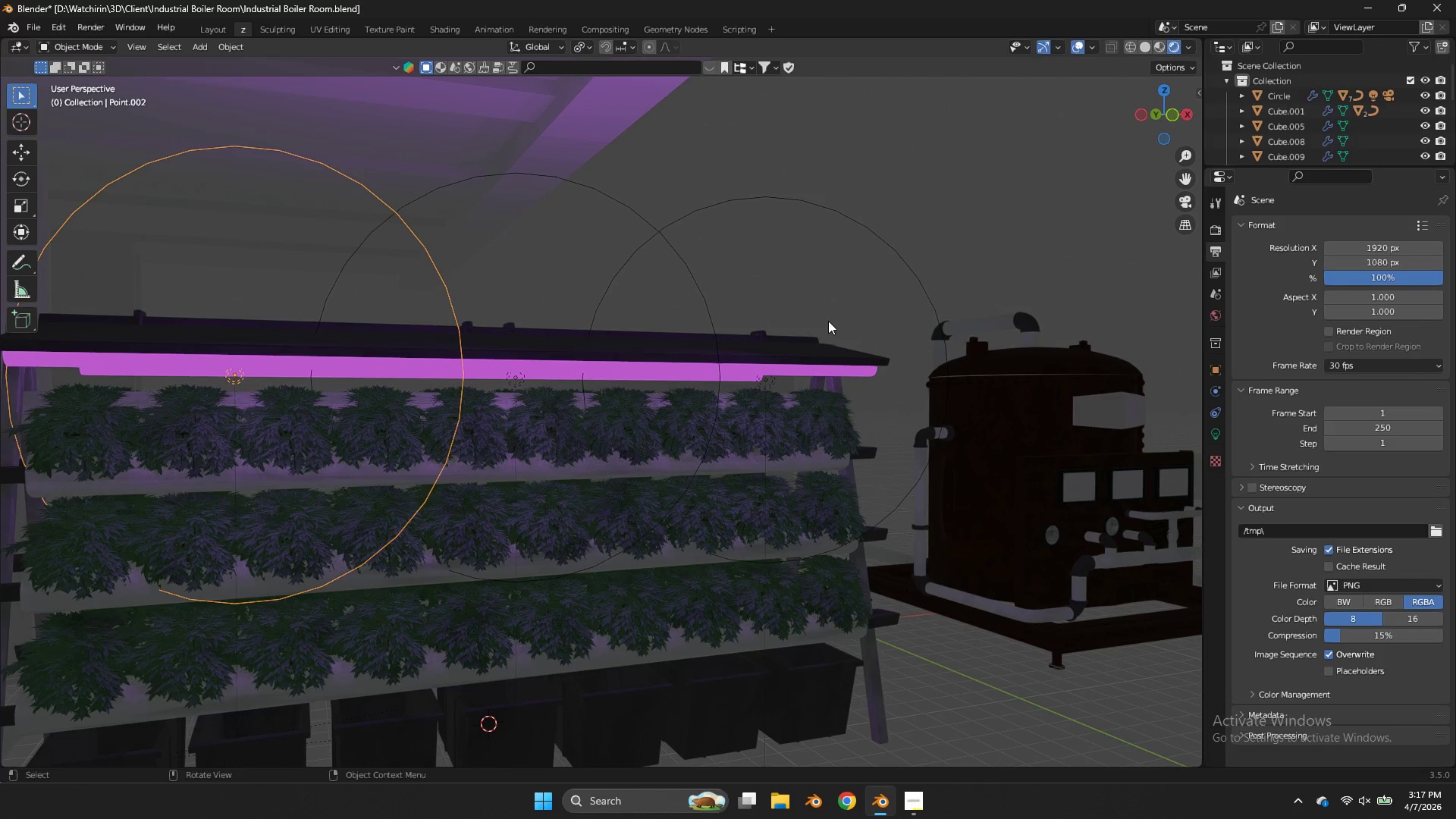 
left_click([1219, 431])
 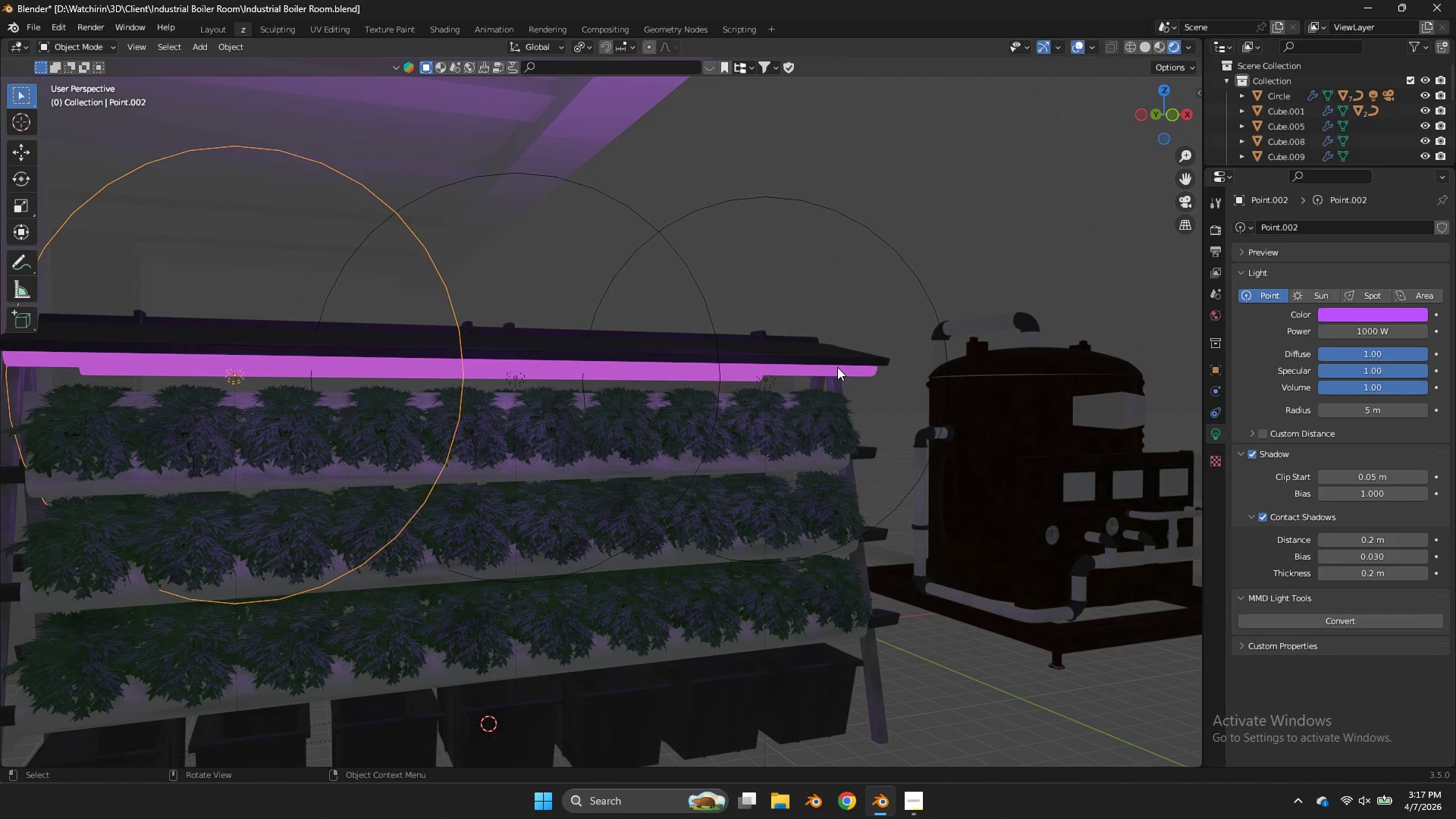 
key(Tab)
 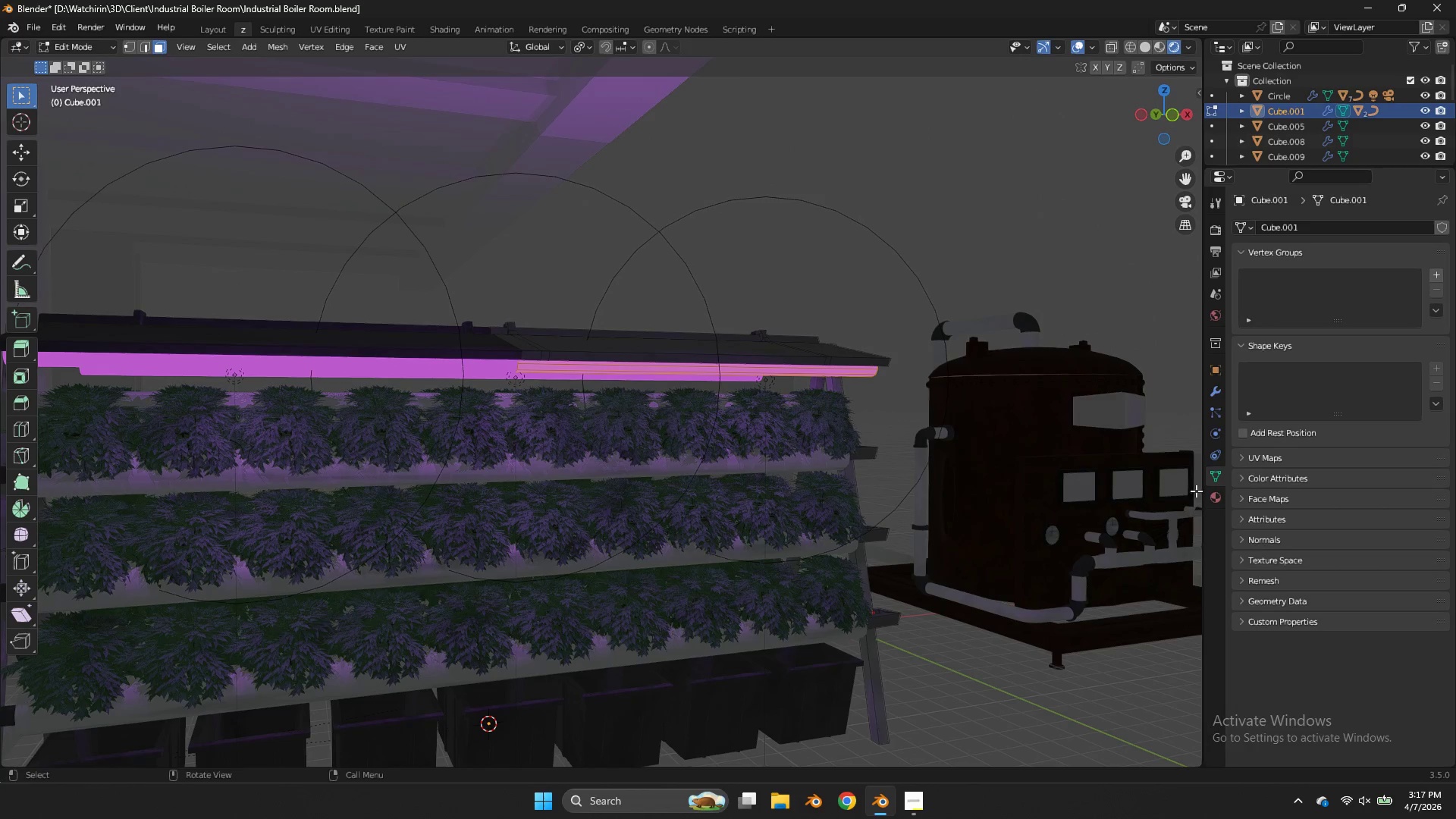 
double_click([1210, 497])
 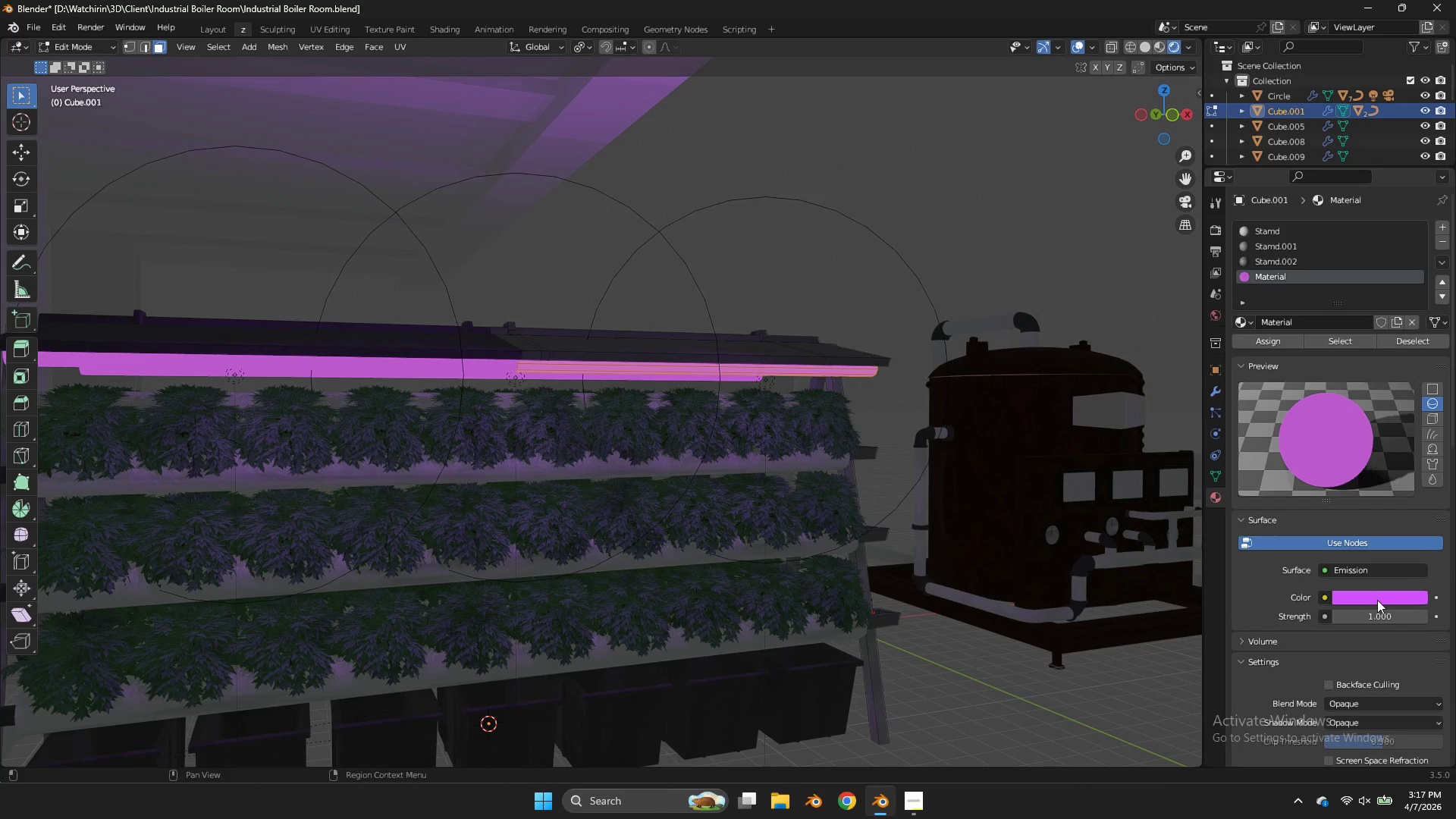 
left_click_drag(start_coordinate=[1362, 613], to_coordinate=[559, 457])
 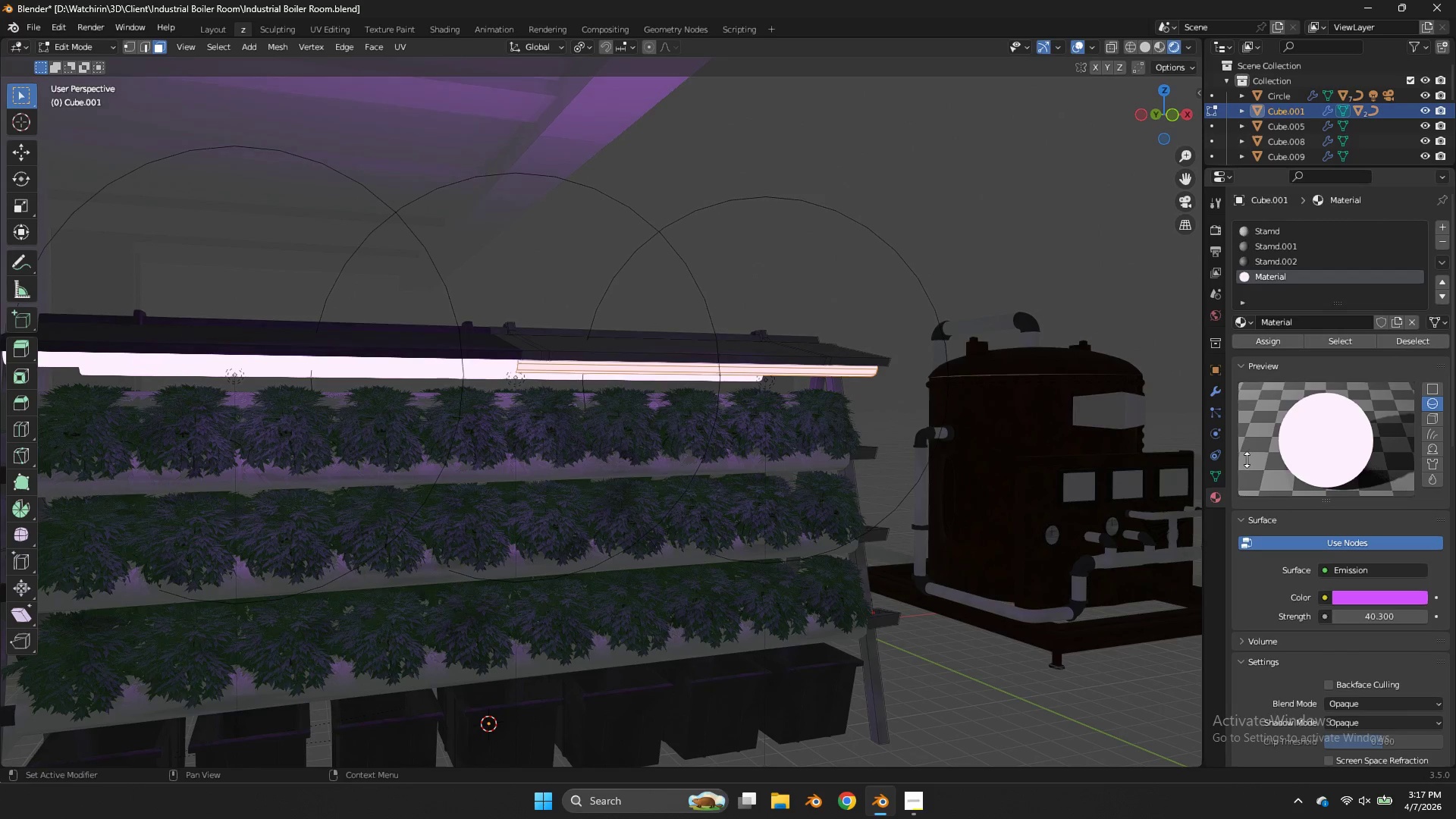 
left_click([1216, 246])
 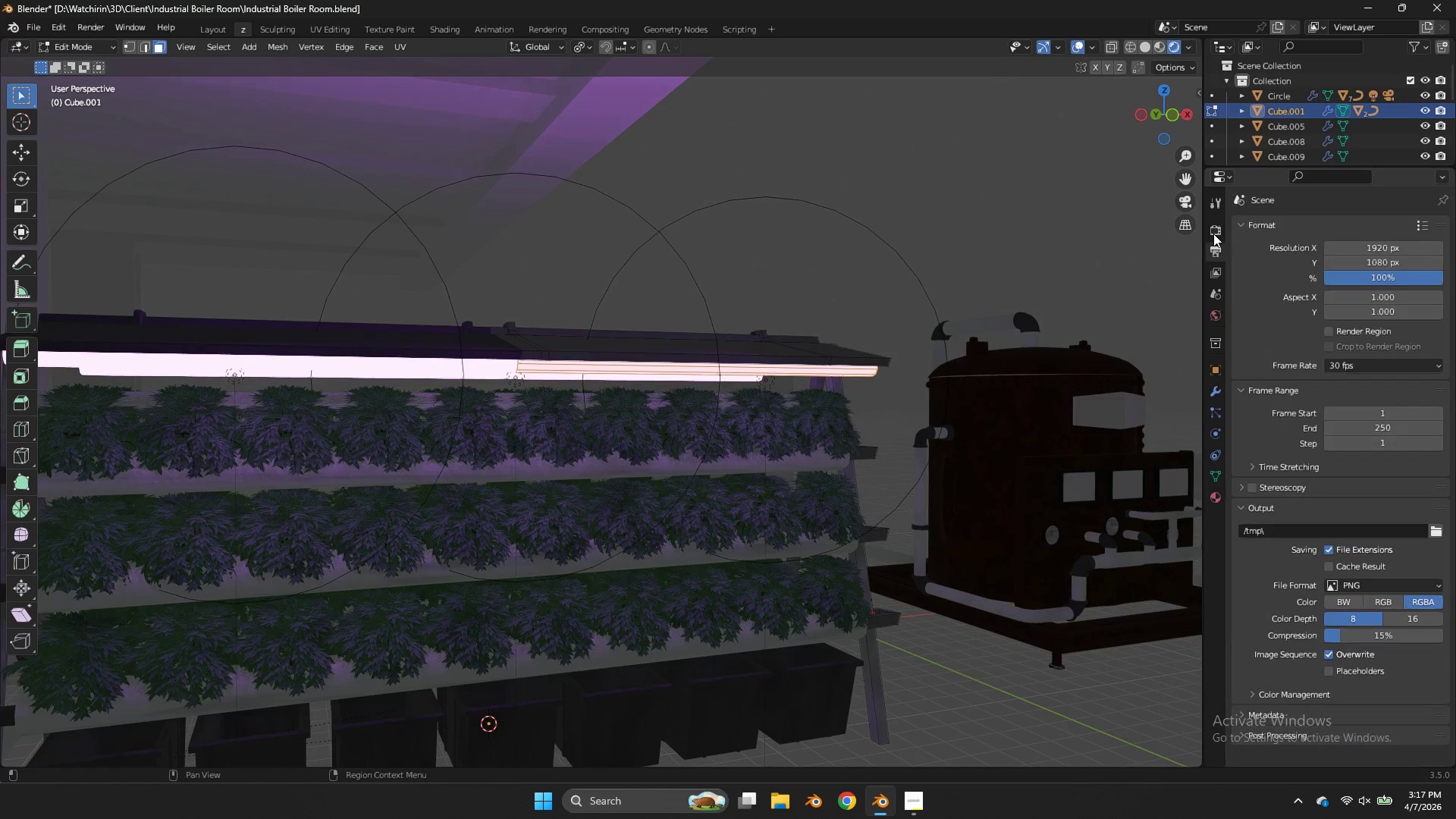 
left_click([1213, 234])
 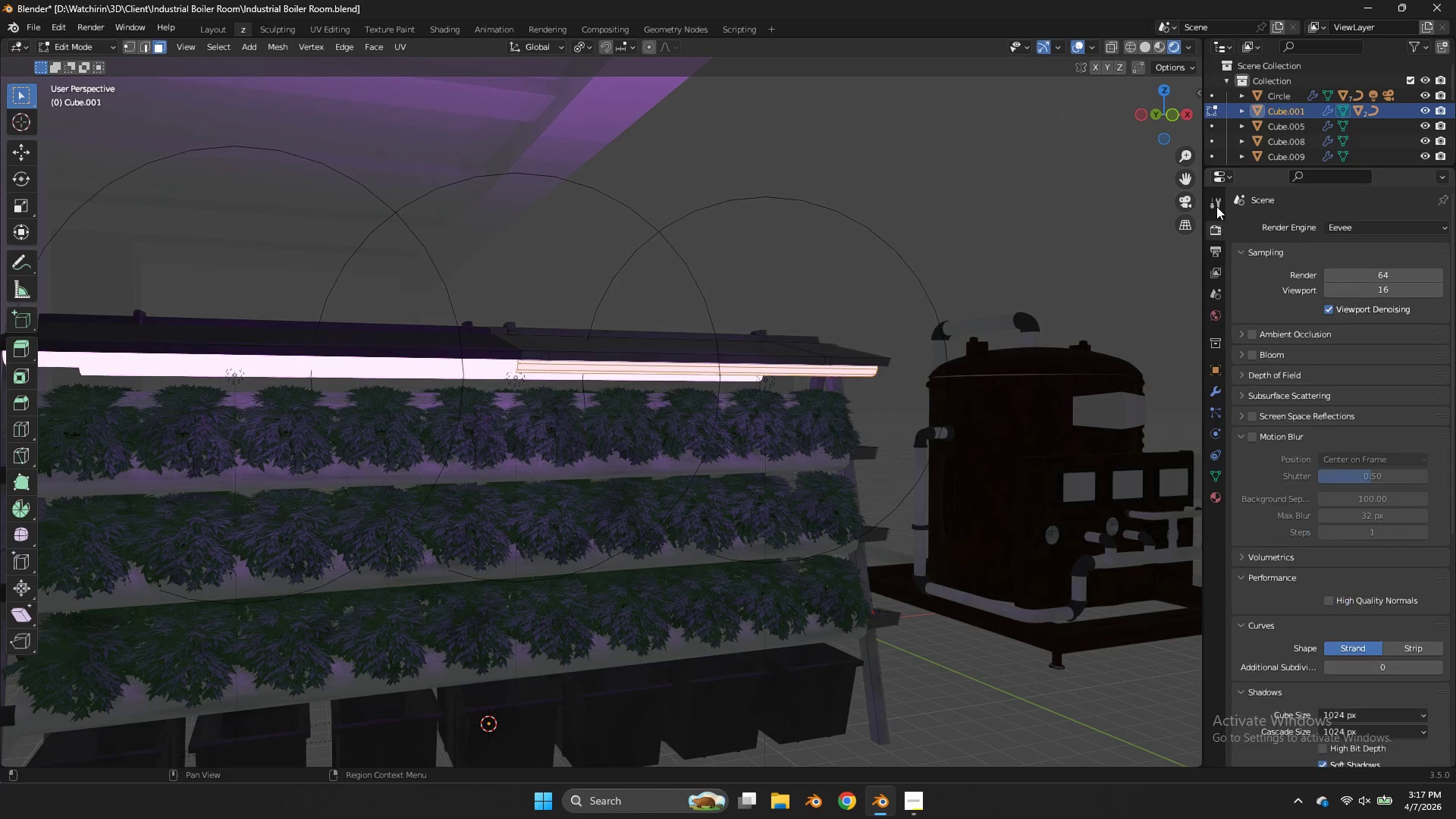 
left_click([1216, 206])
 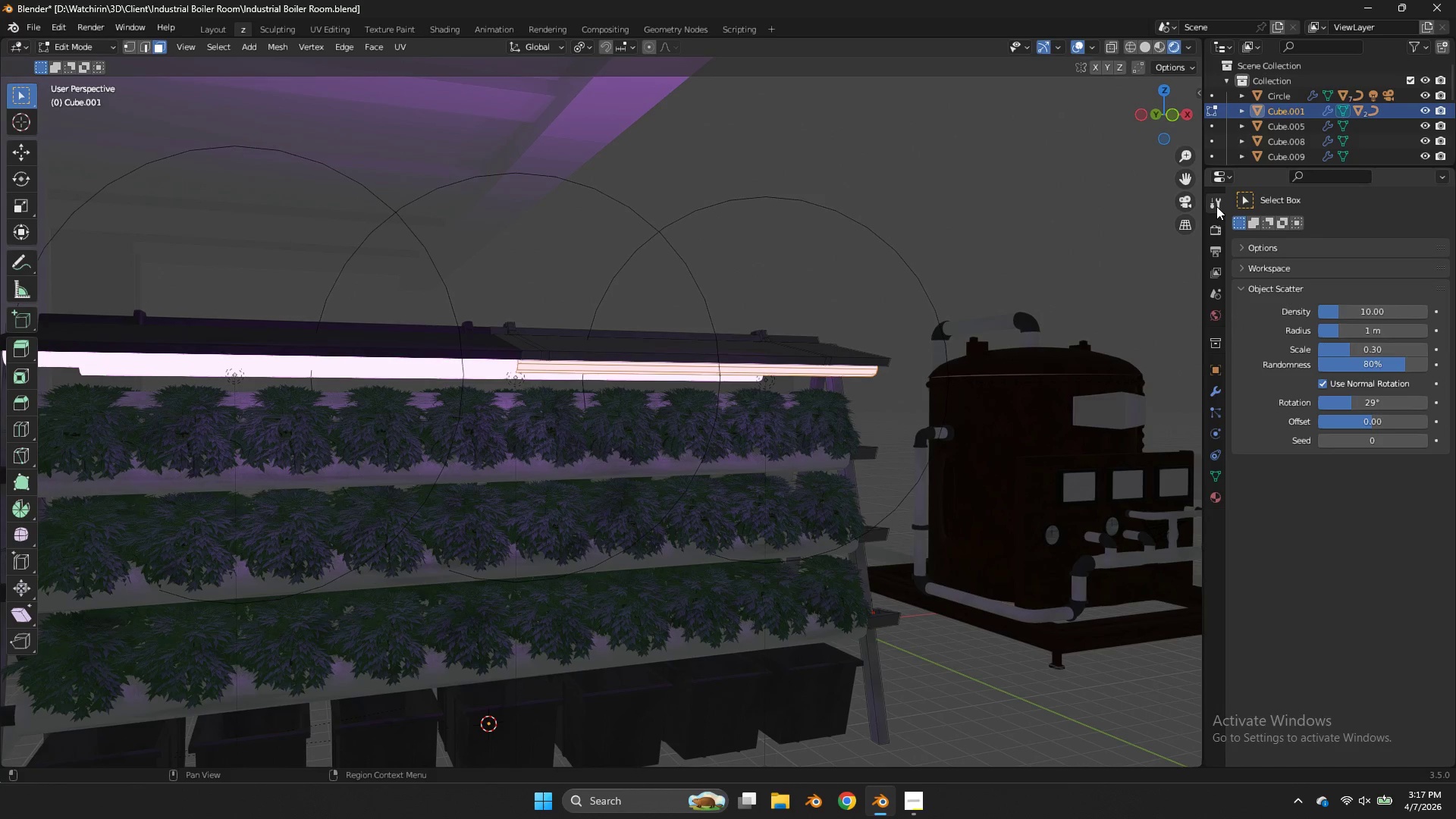 
left_click([1216, 206])
 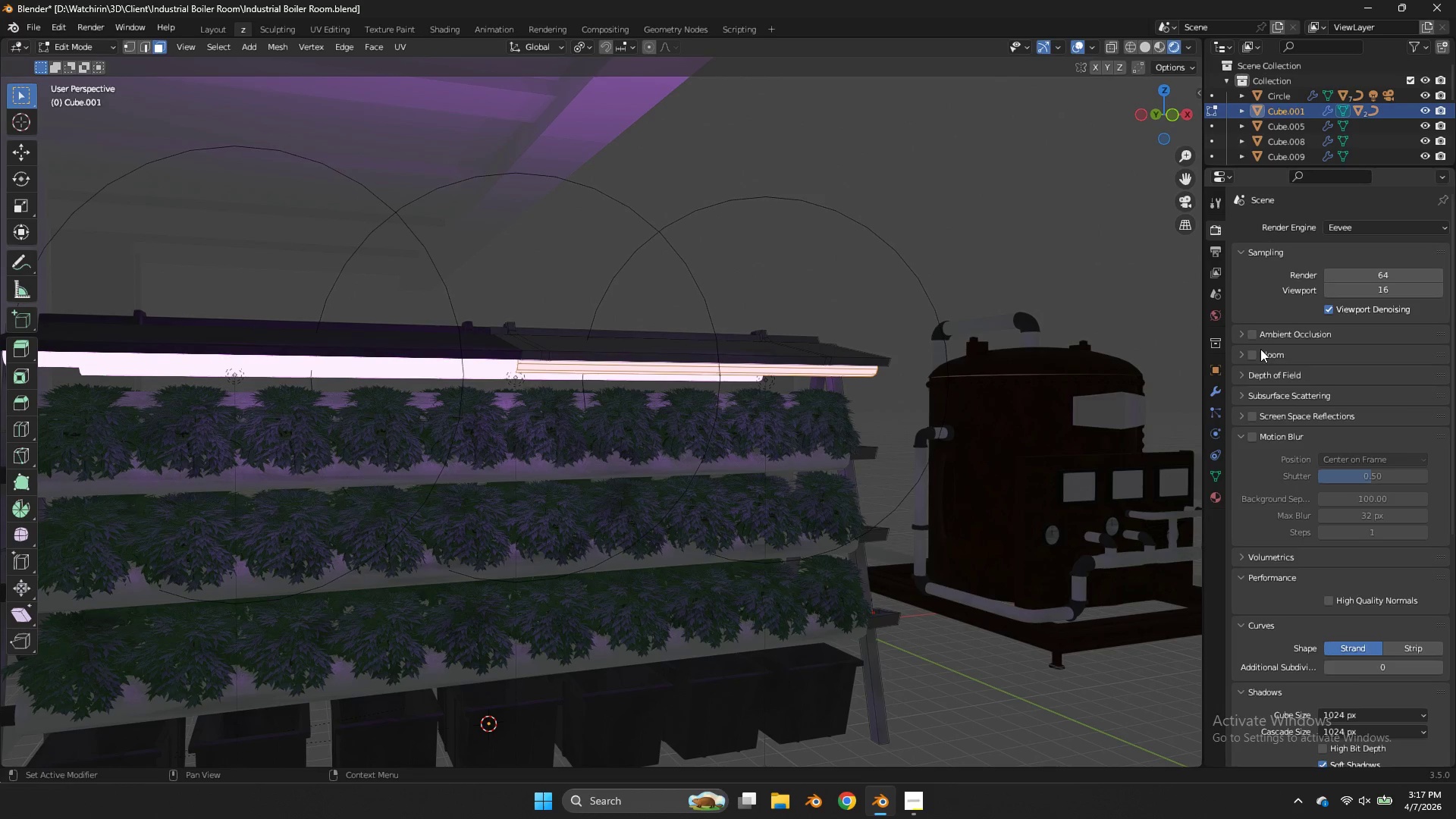 
left_click([1254, 356])
 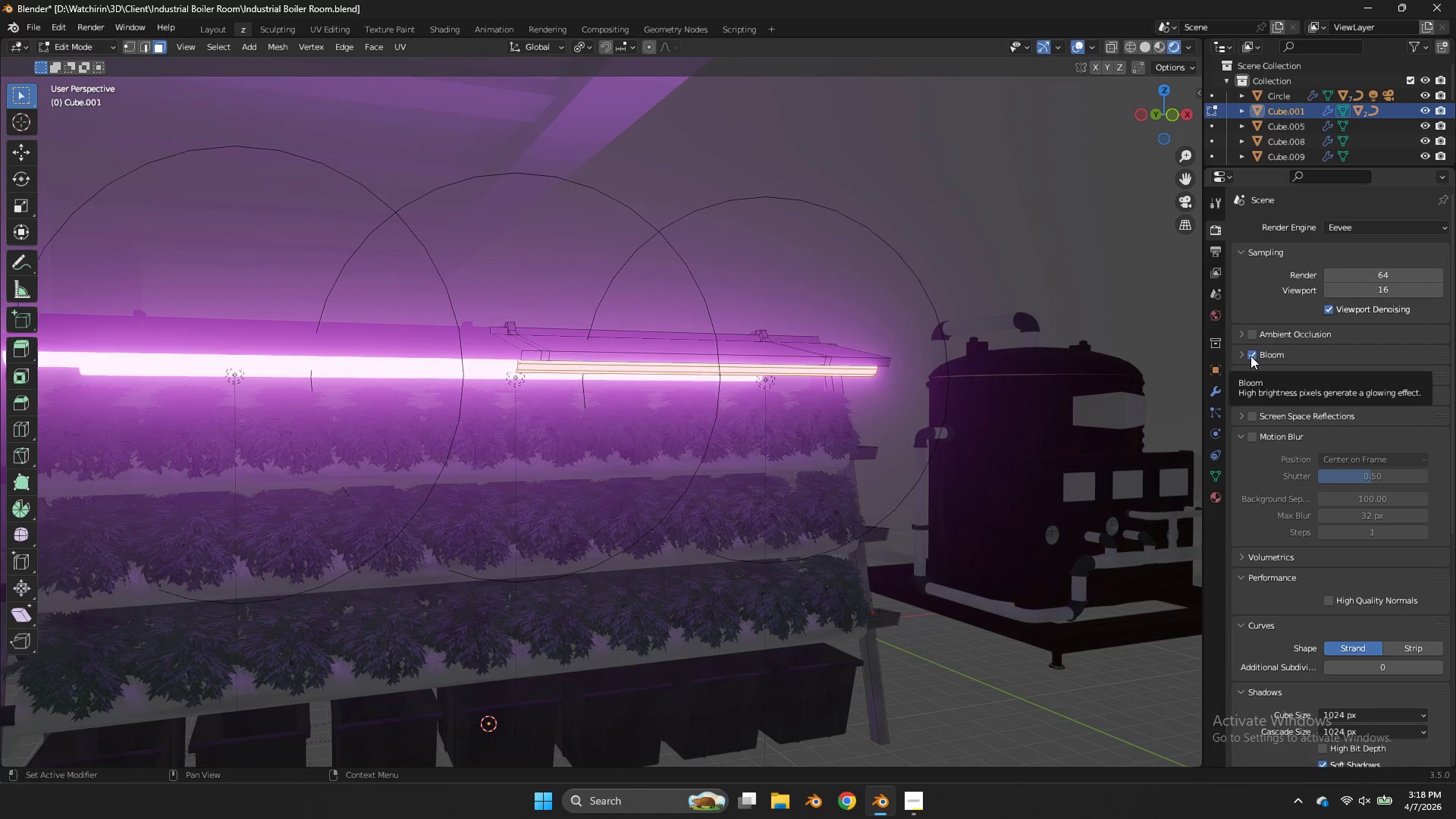 
wait(8.84)
 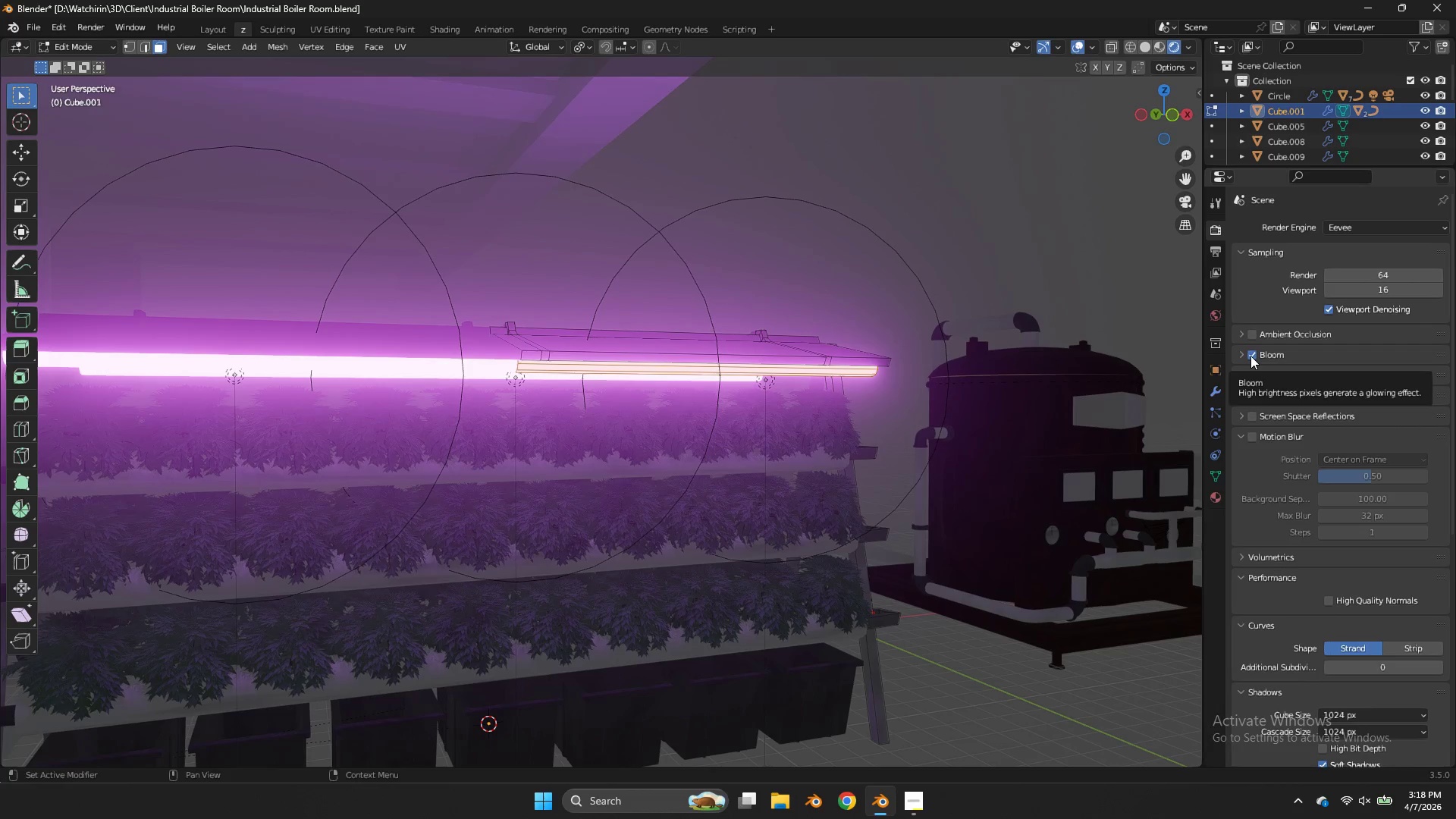 
left_click([1211, 494])
 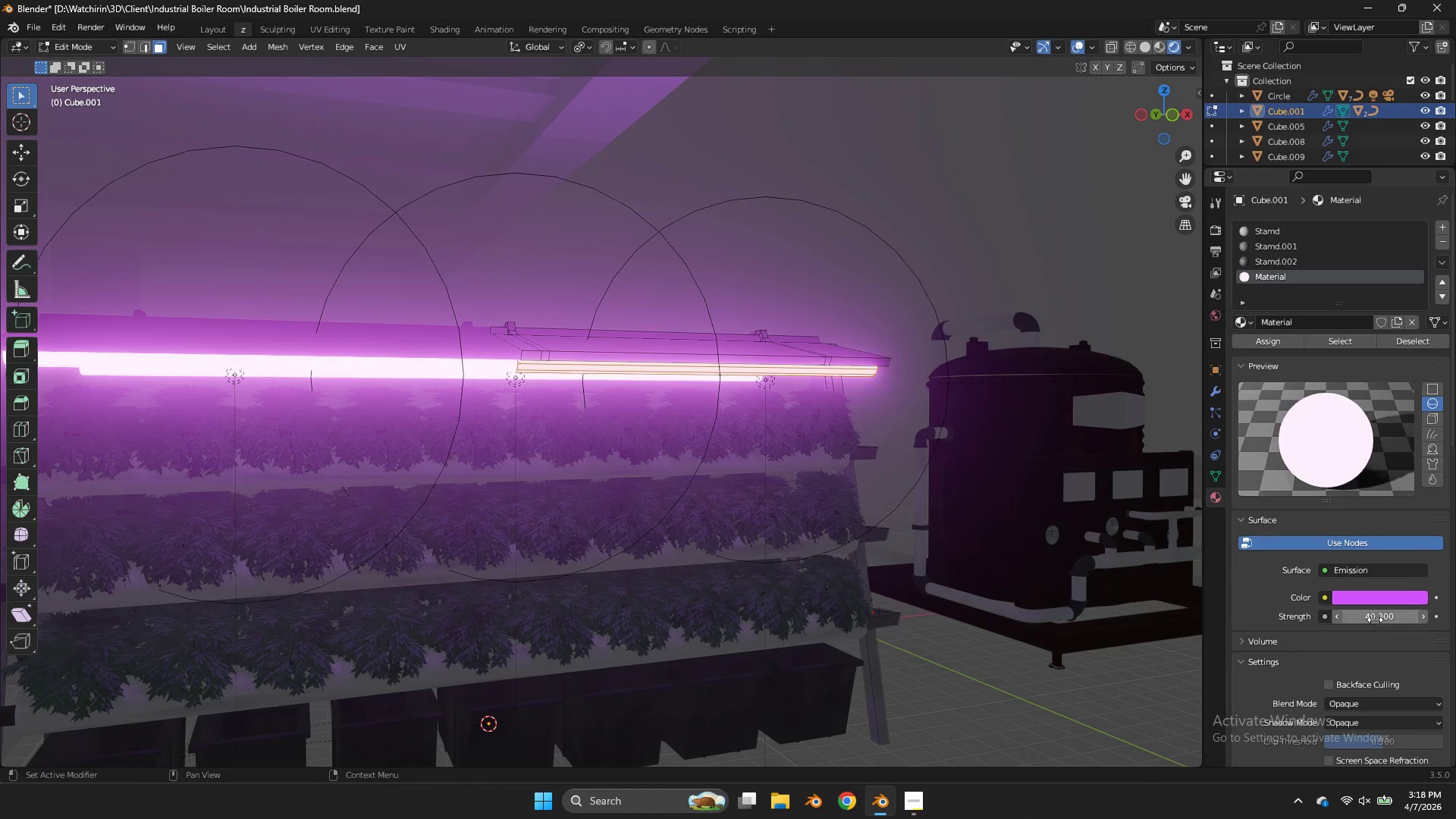 
left_click_drag(start_coordinate=[1377, 617], to_coordinate=[723, 431])
 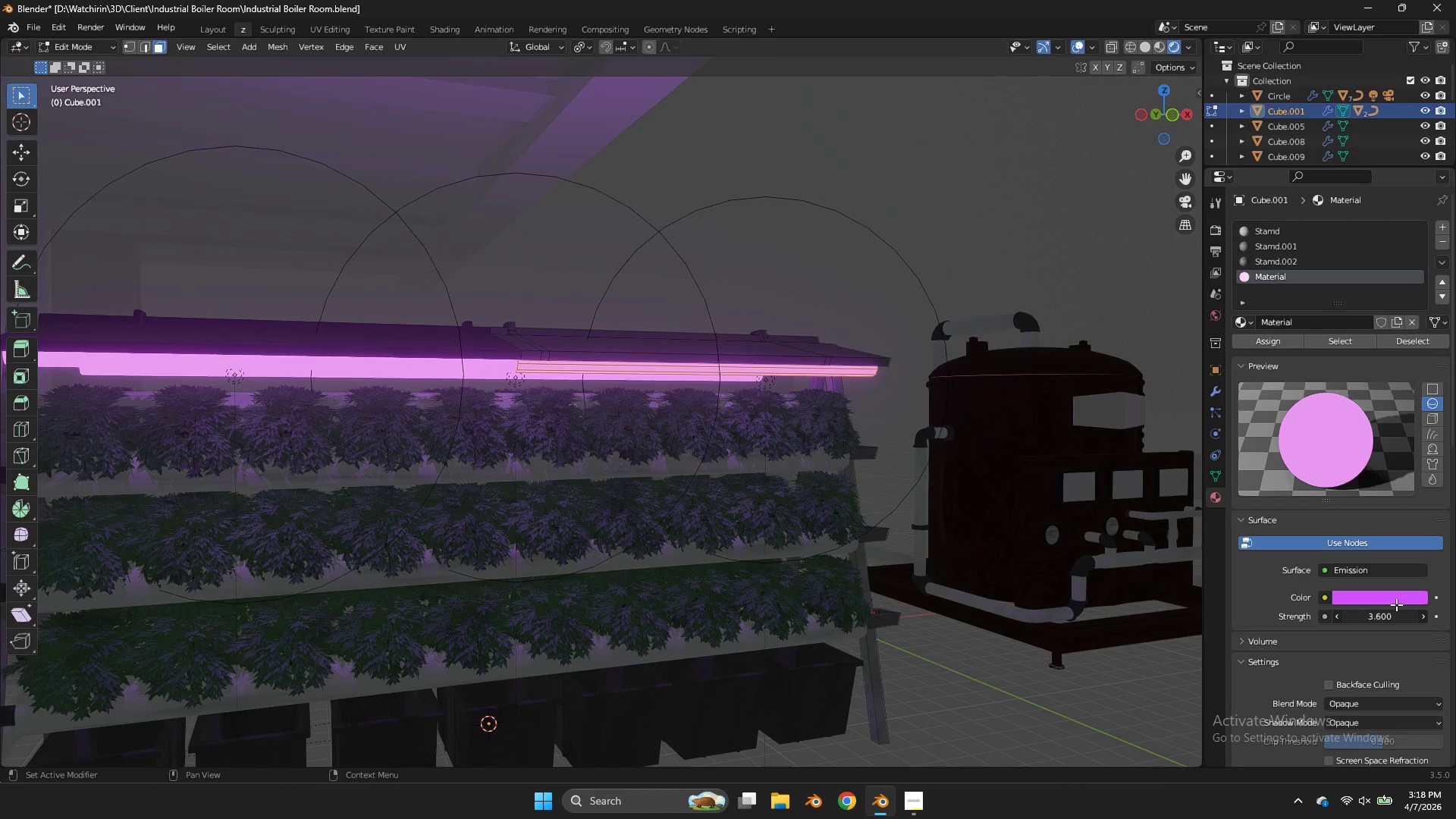 
left_click([1396, 604])
 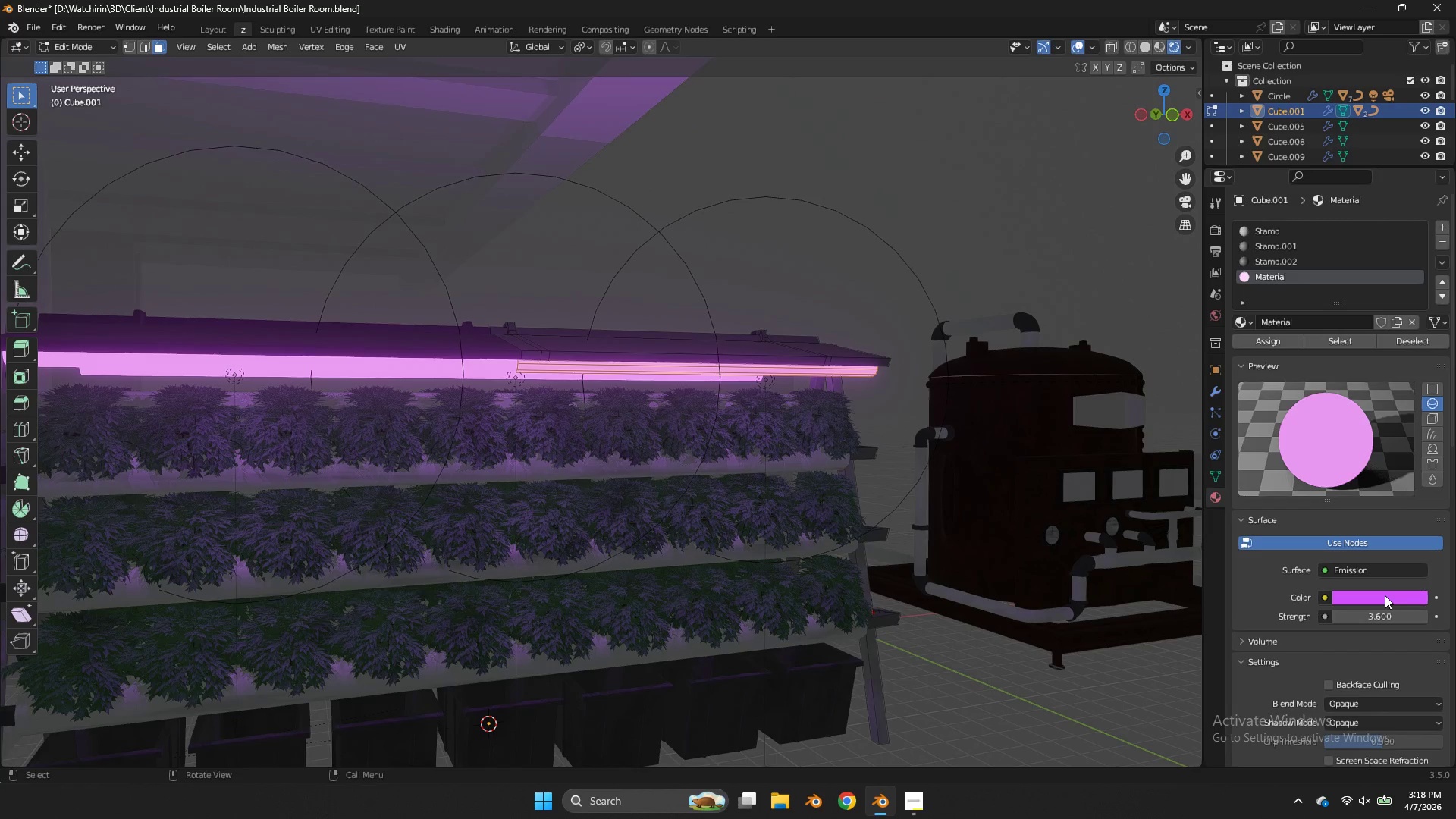 
left_click([1385, 595])
 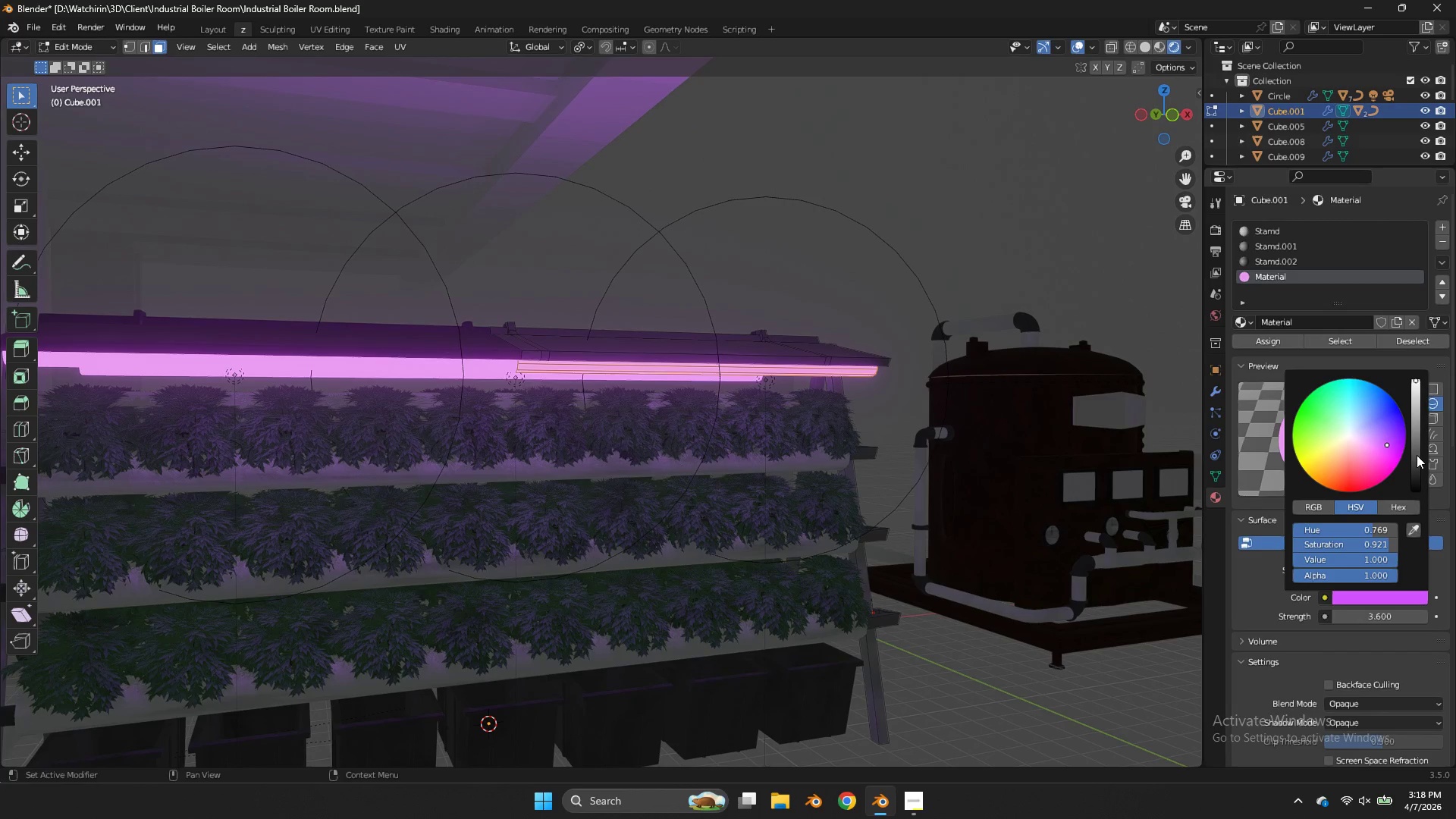 
left_click_drag(start_coordinate=[1392, 456], to_coordinate=[678, 469])
 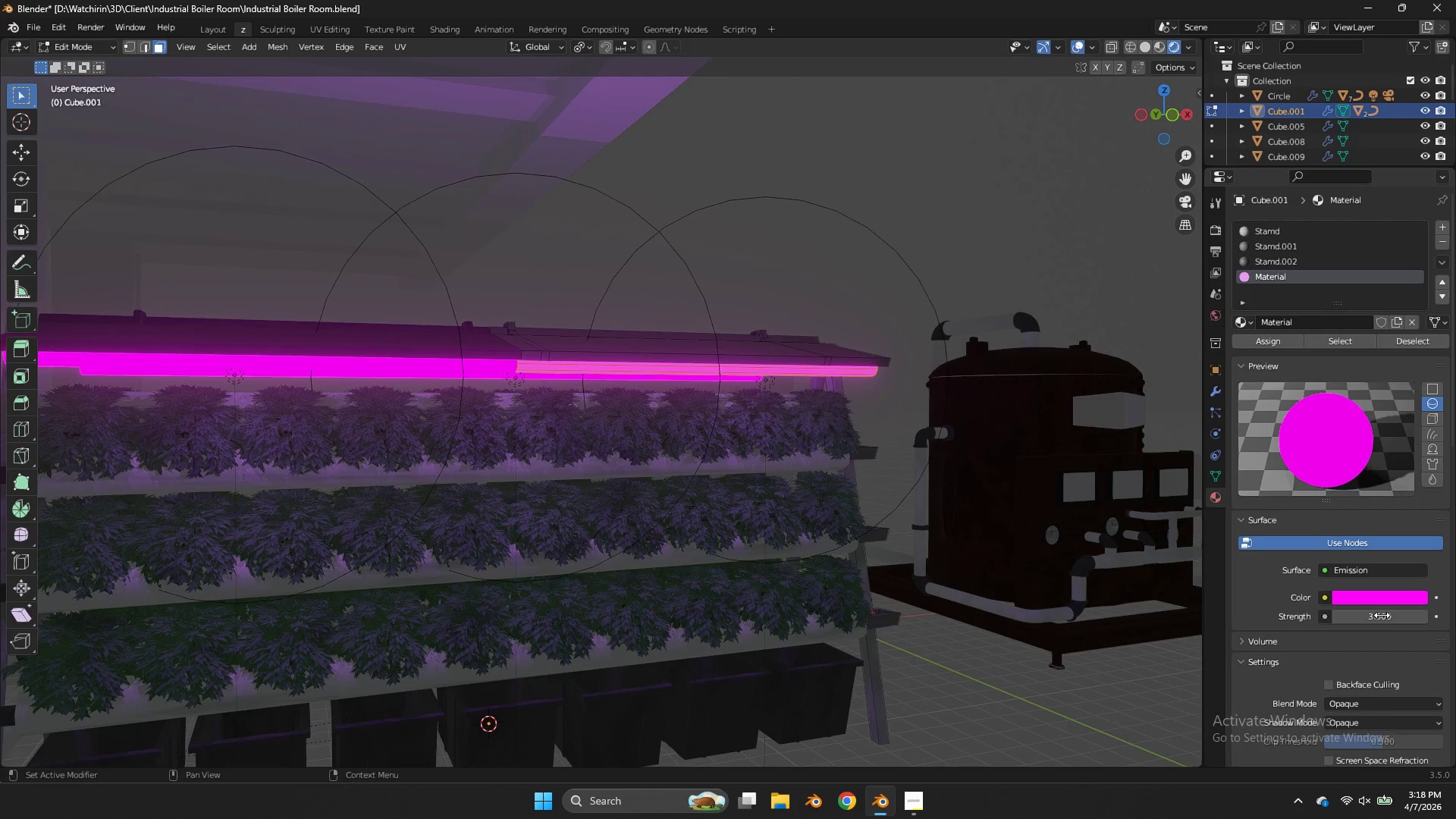 
left_click_drag(start_coordinate=[1382, 615], to_coordinate=[748, 427])
 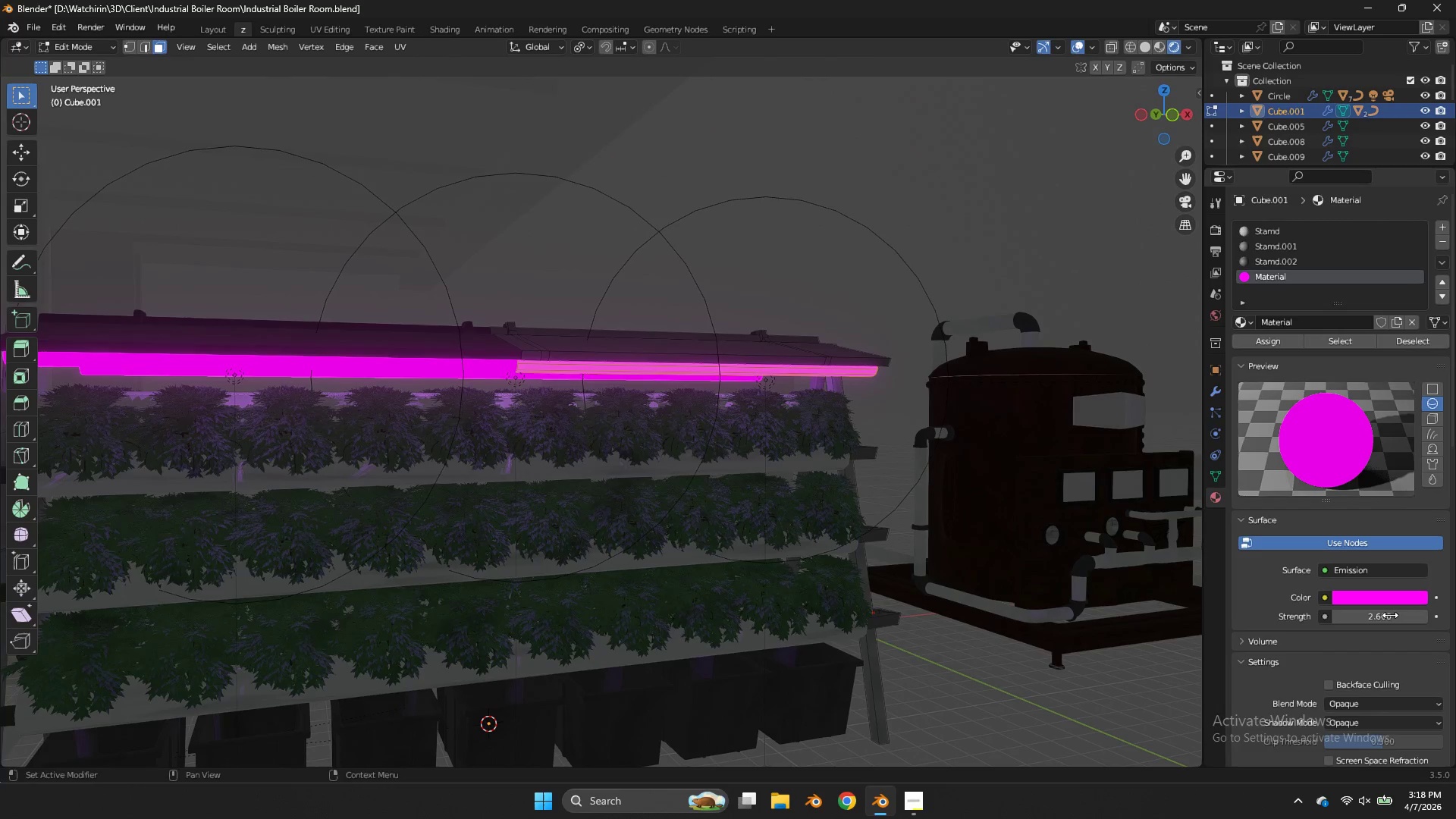 
left_click([1390, 615])
 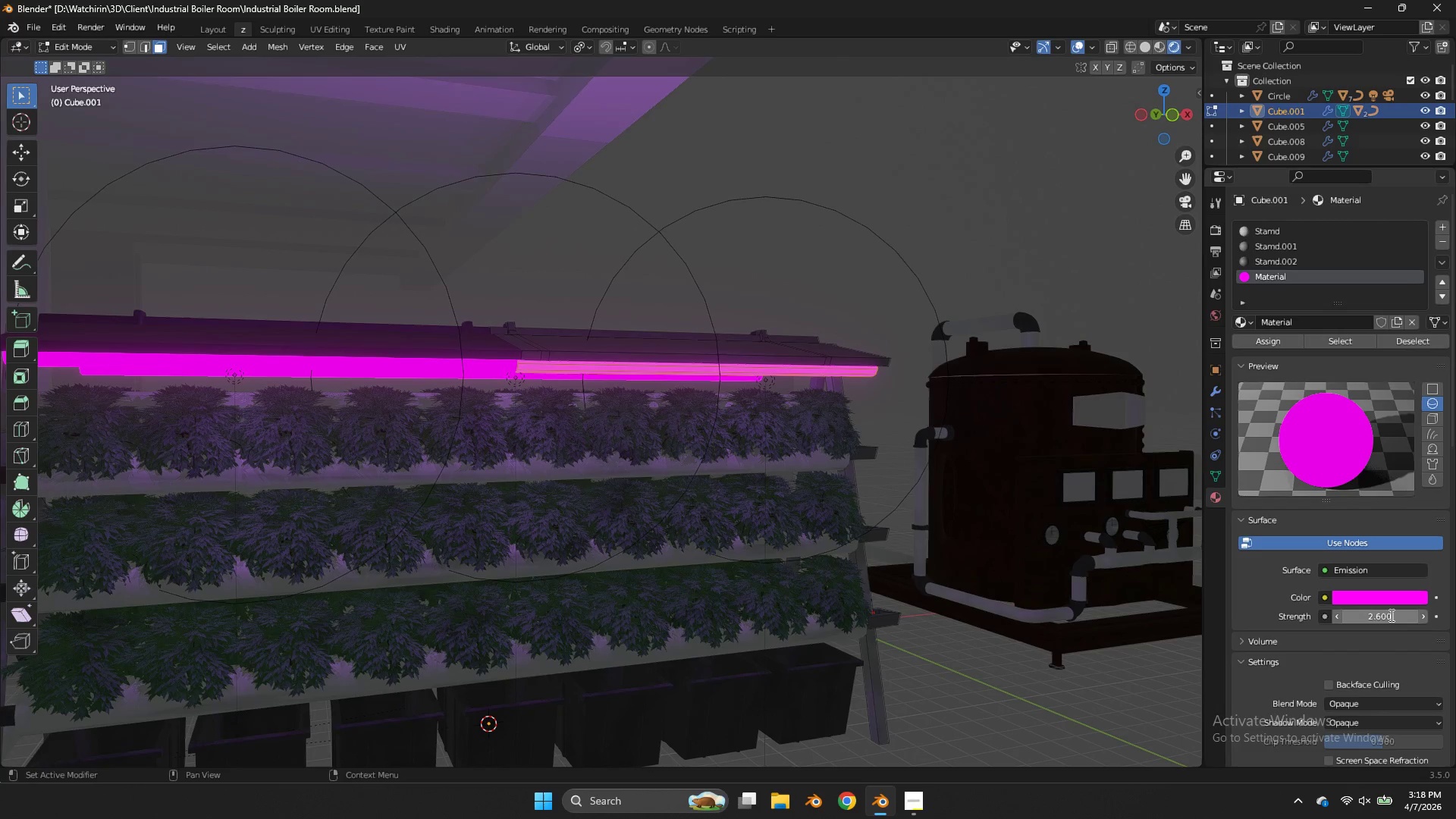 
key(5)
 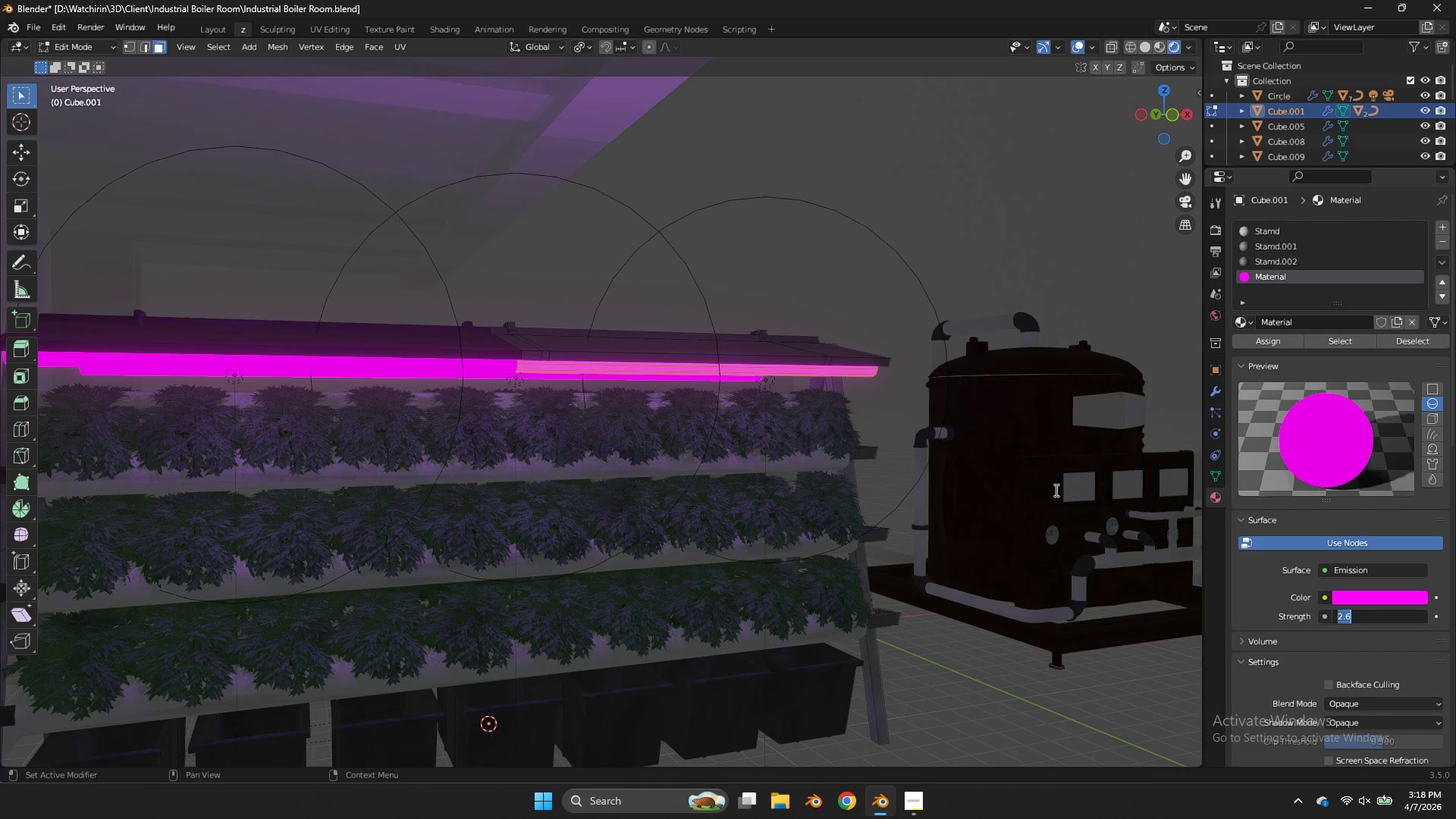 
left_click([1055, 490])
 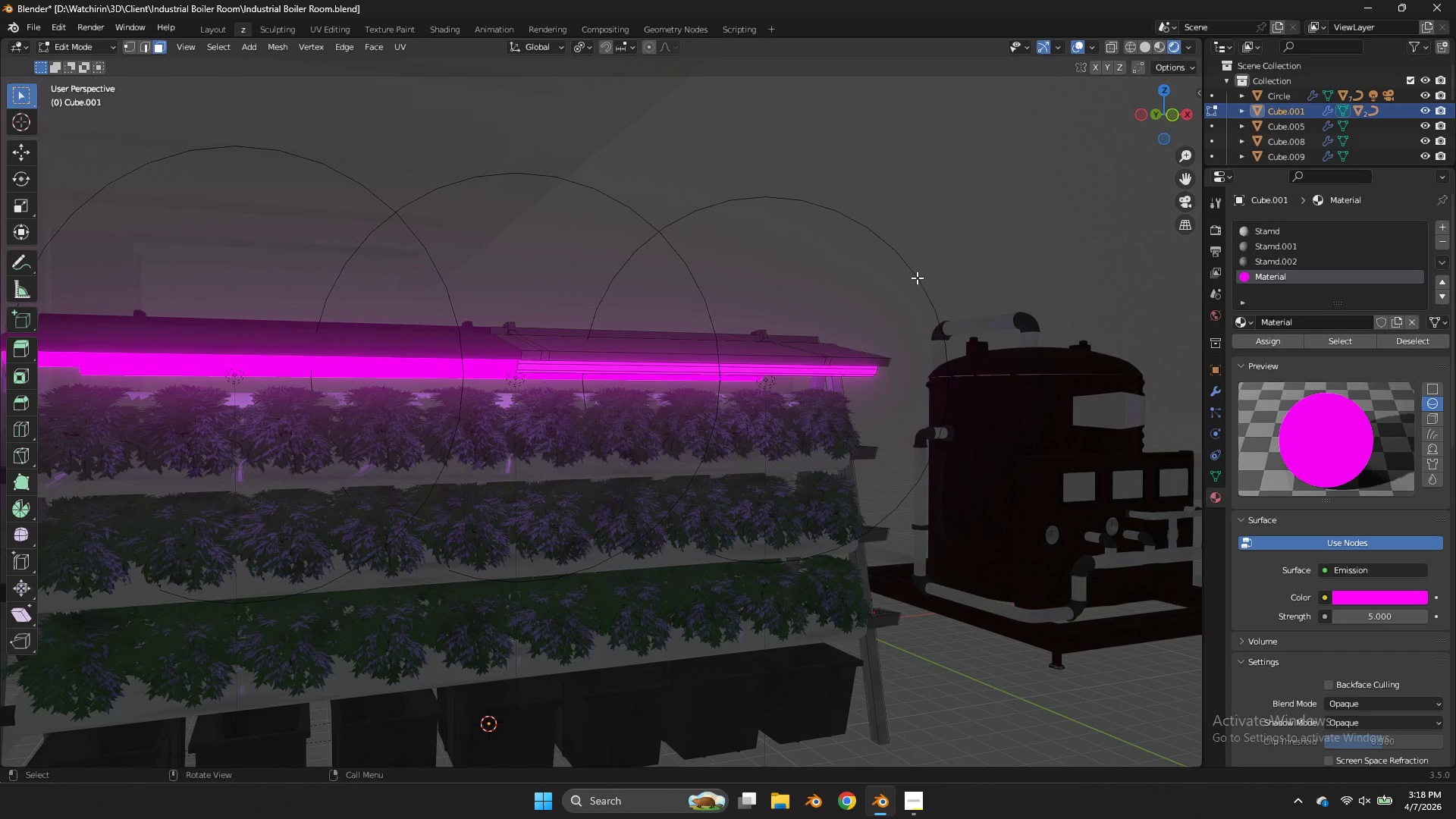 
key(Tab)
 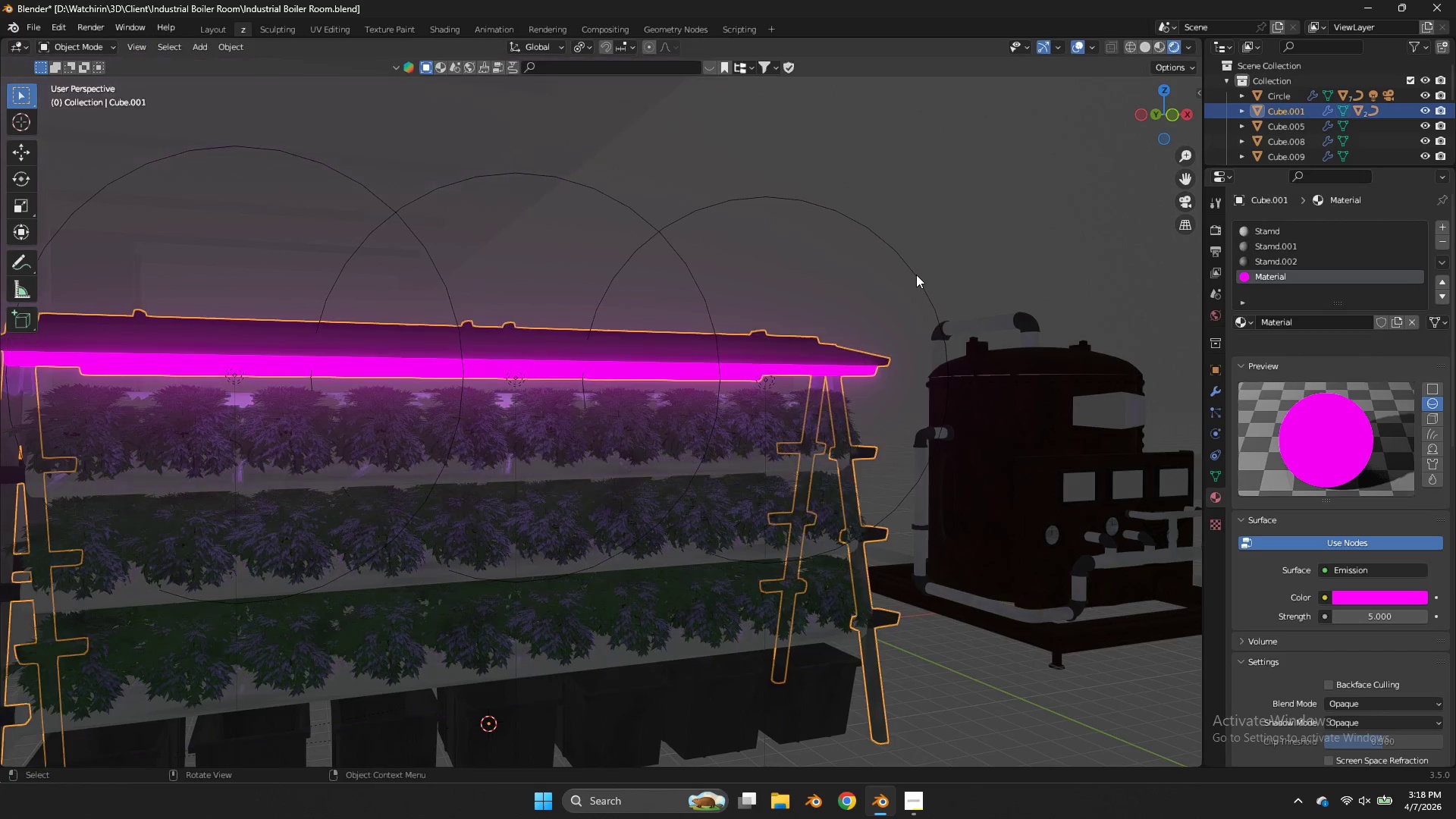 
left_click([916, 275])
 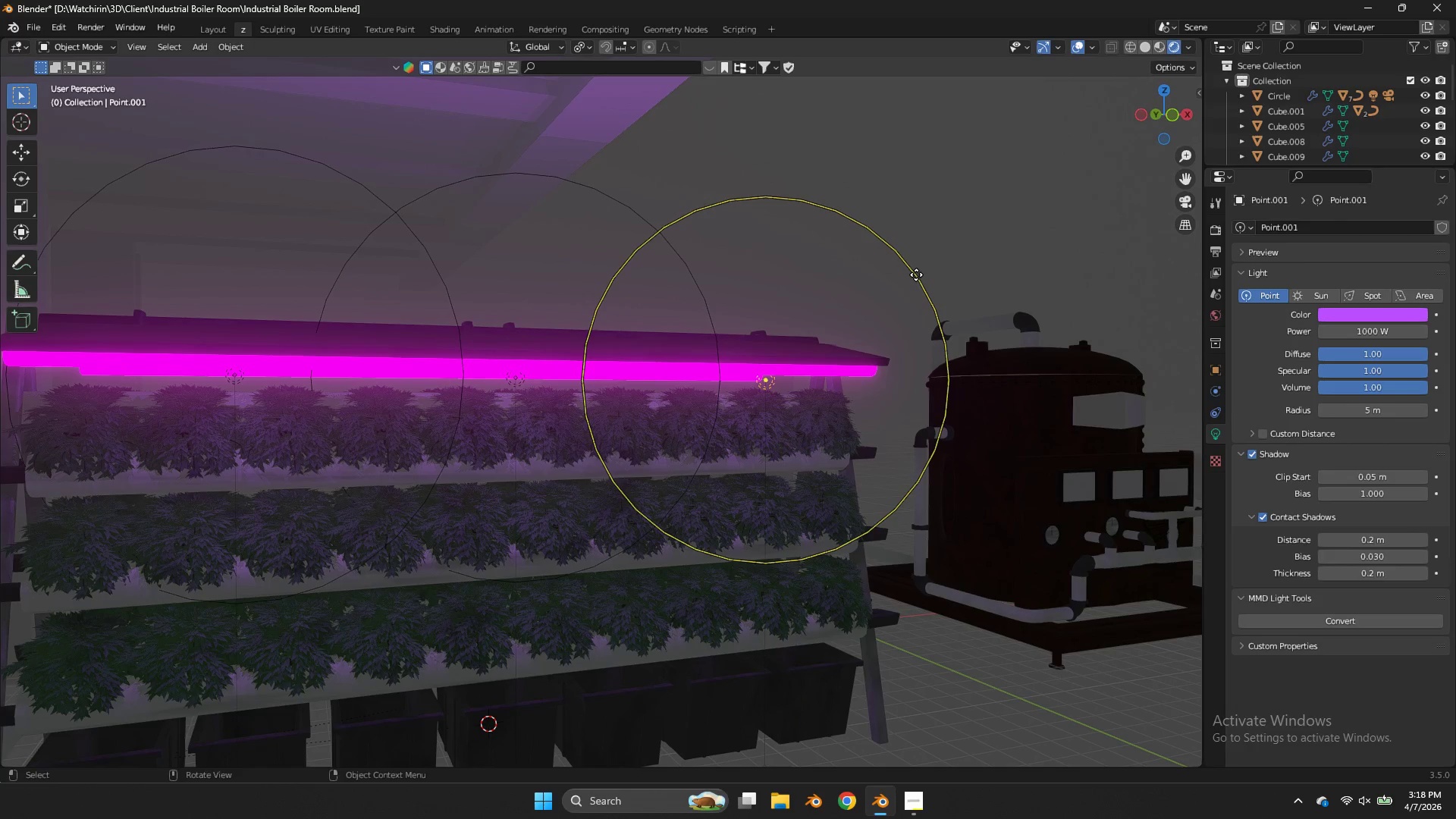 
left_click([853, 375])
 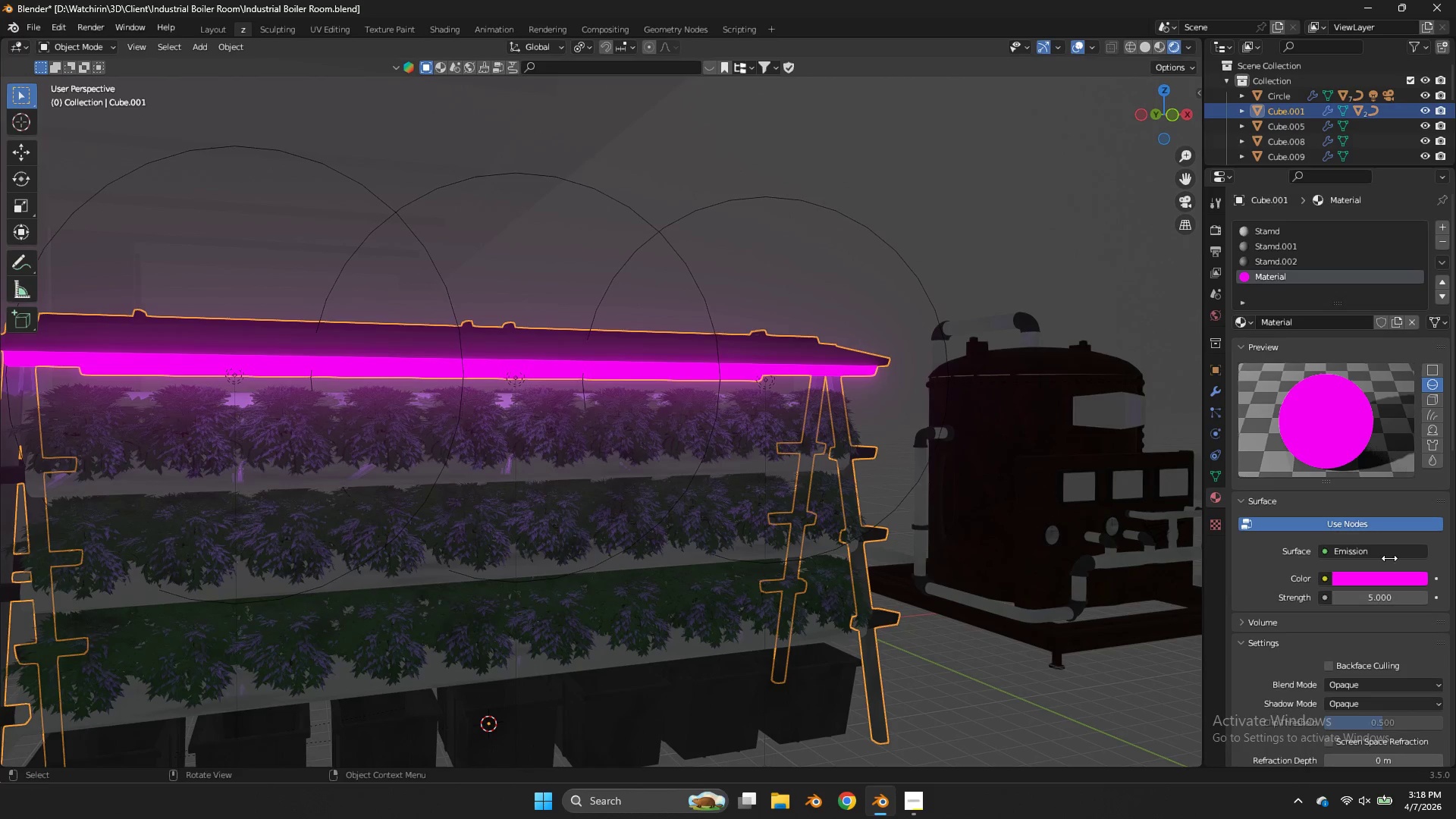 
left_click([1374, 579])
 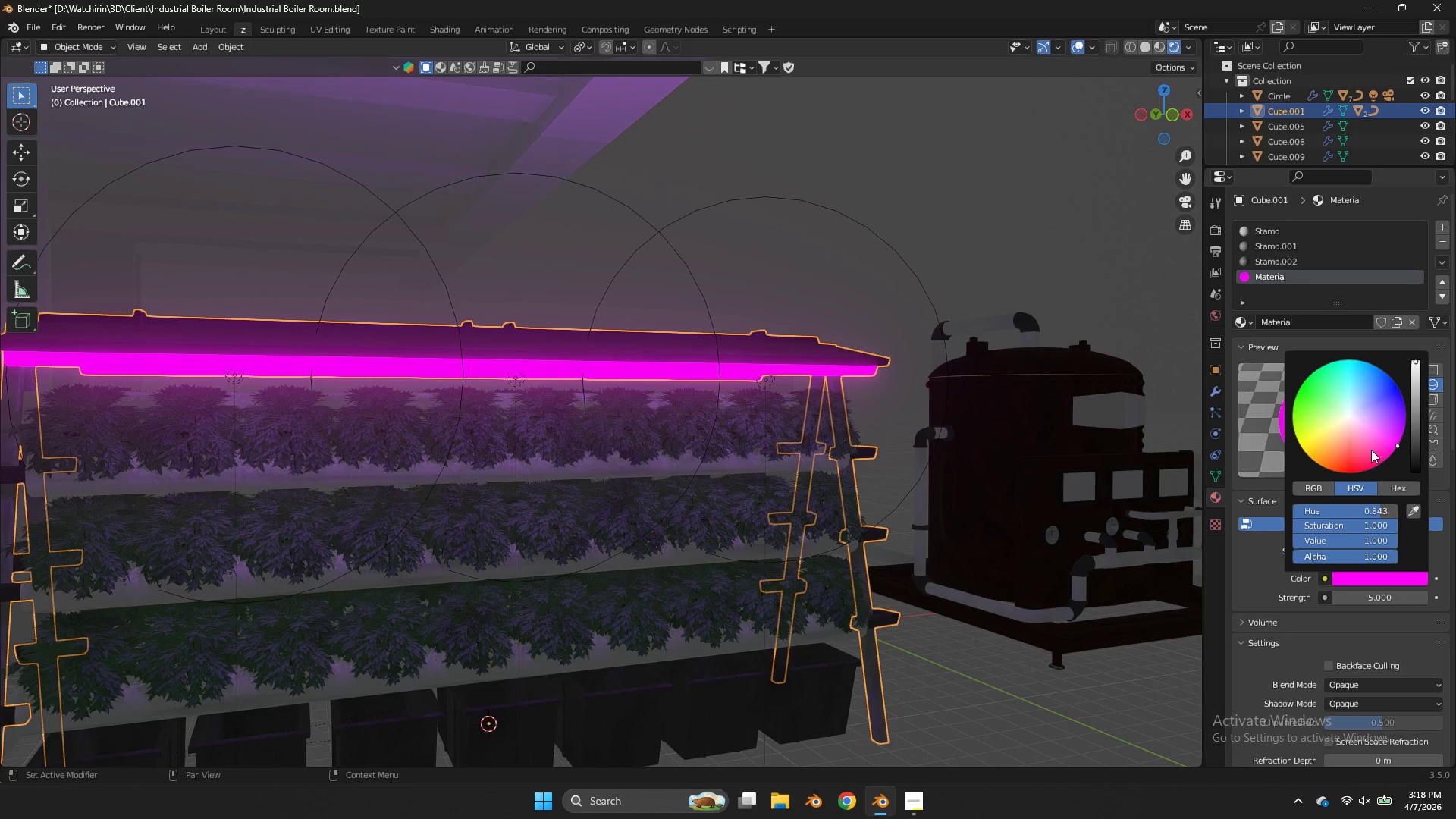 
left_click([1381, 440])
 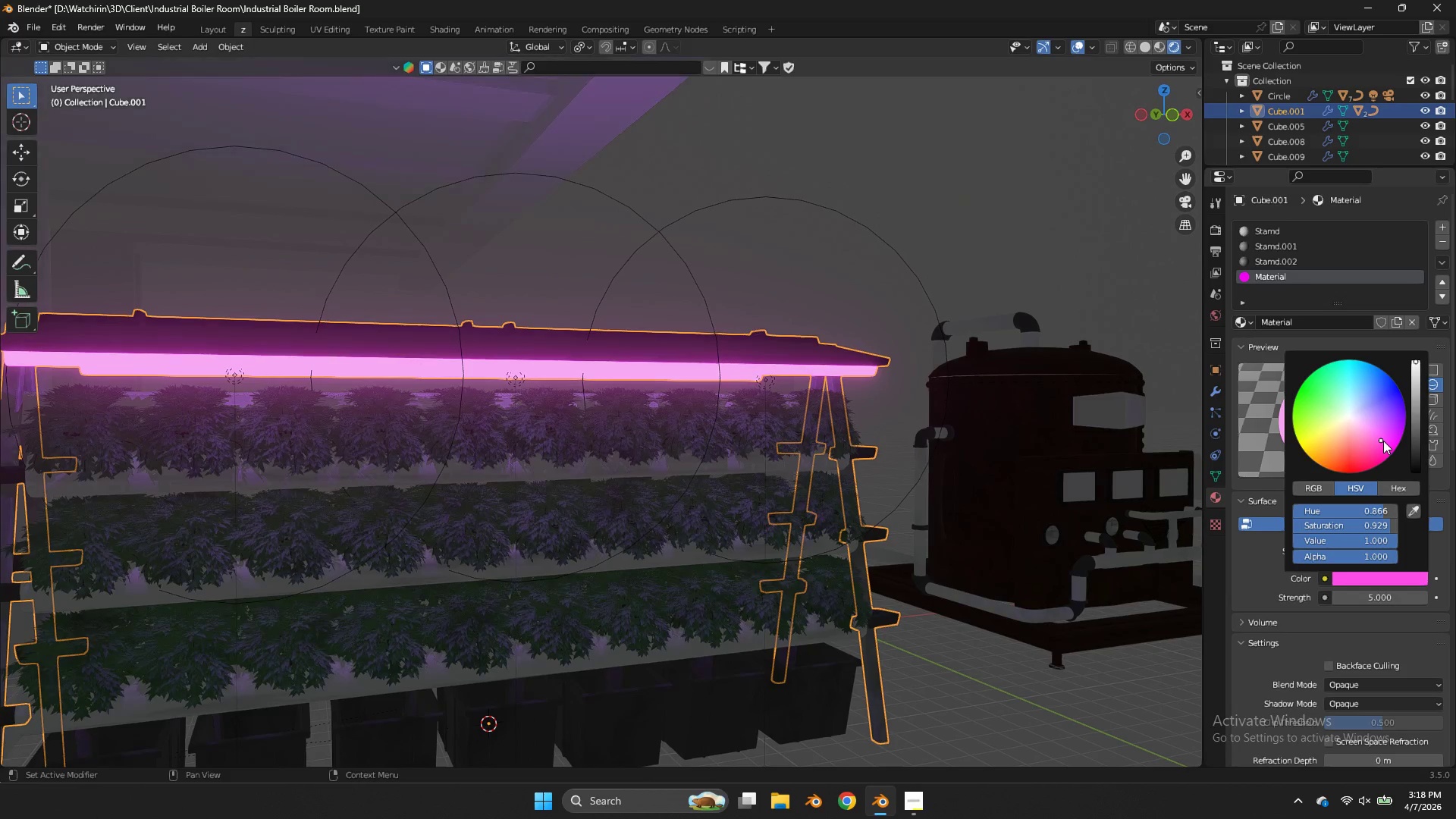 
left_click([1383, 441])
 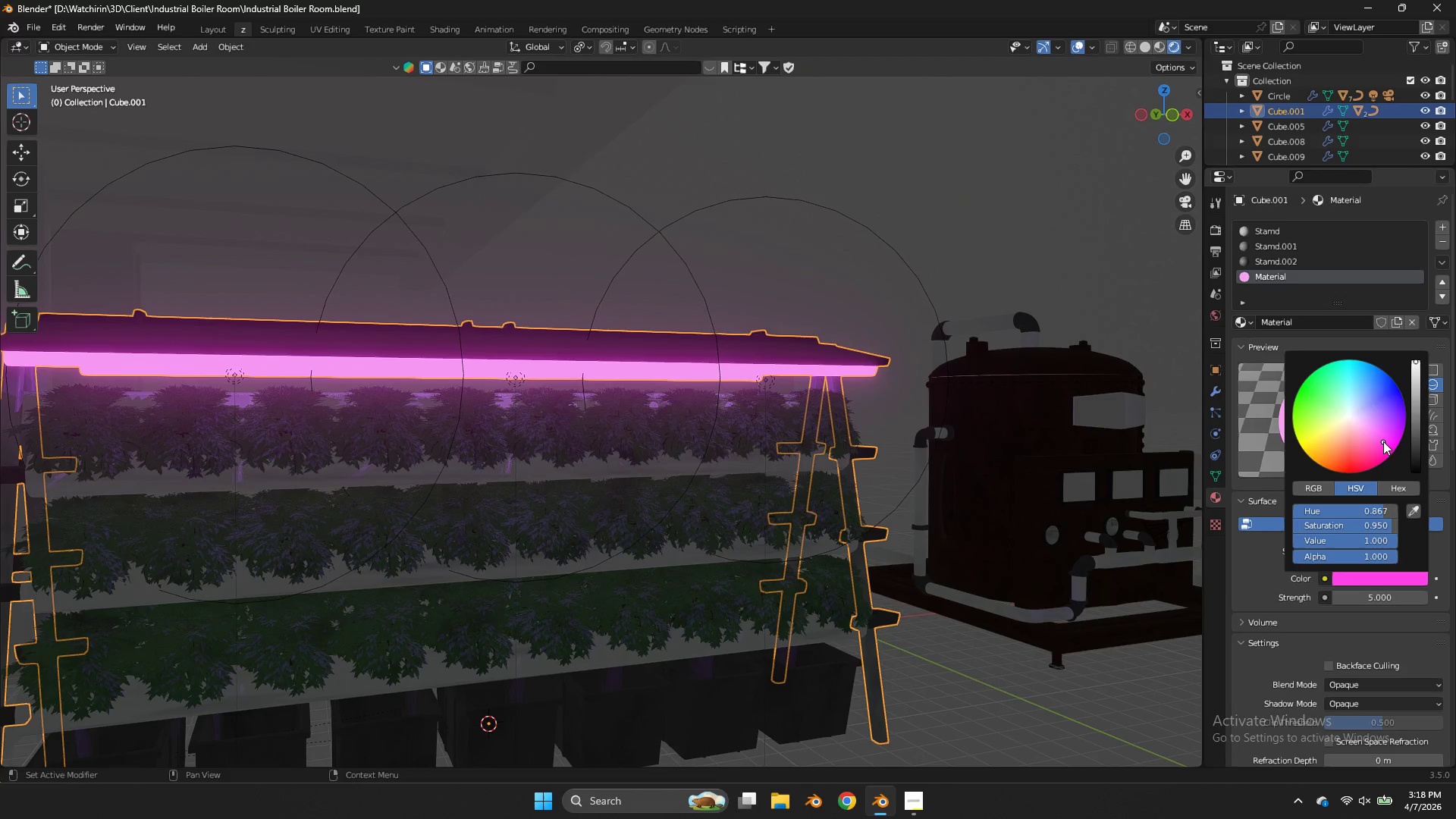 
left_click([901, 251])
 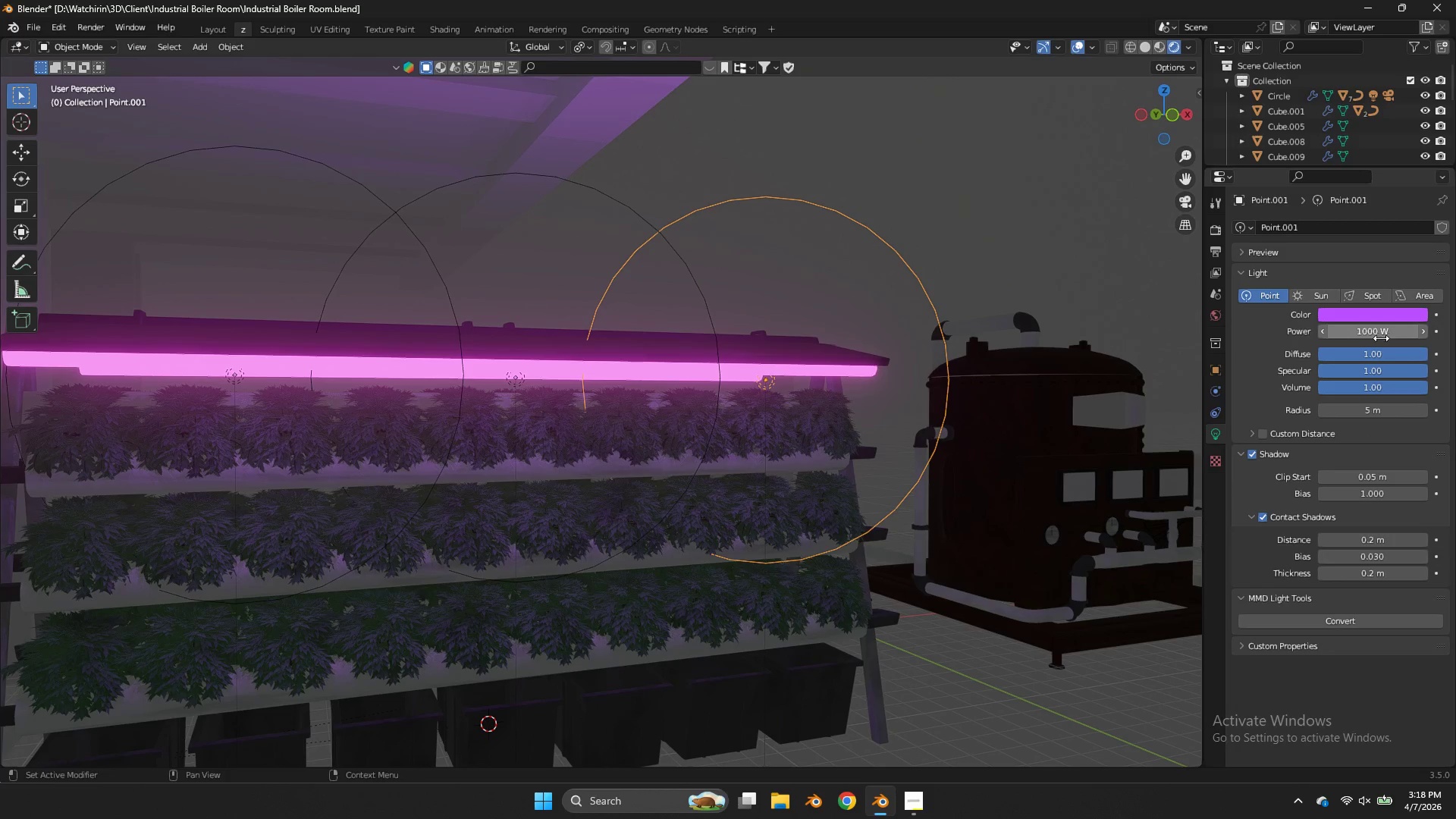 
left_click([1378, 332])
 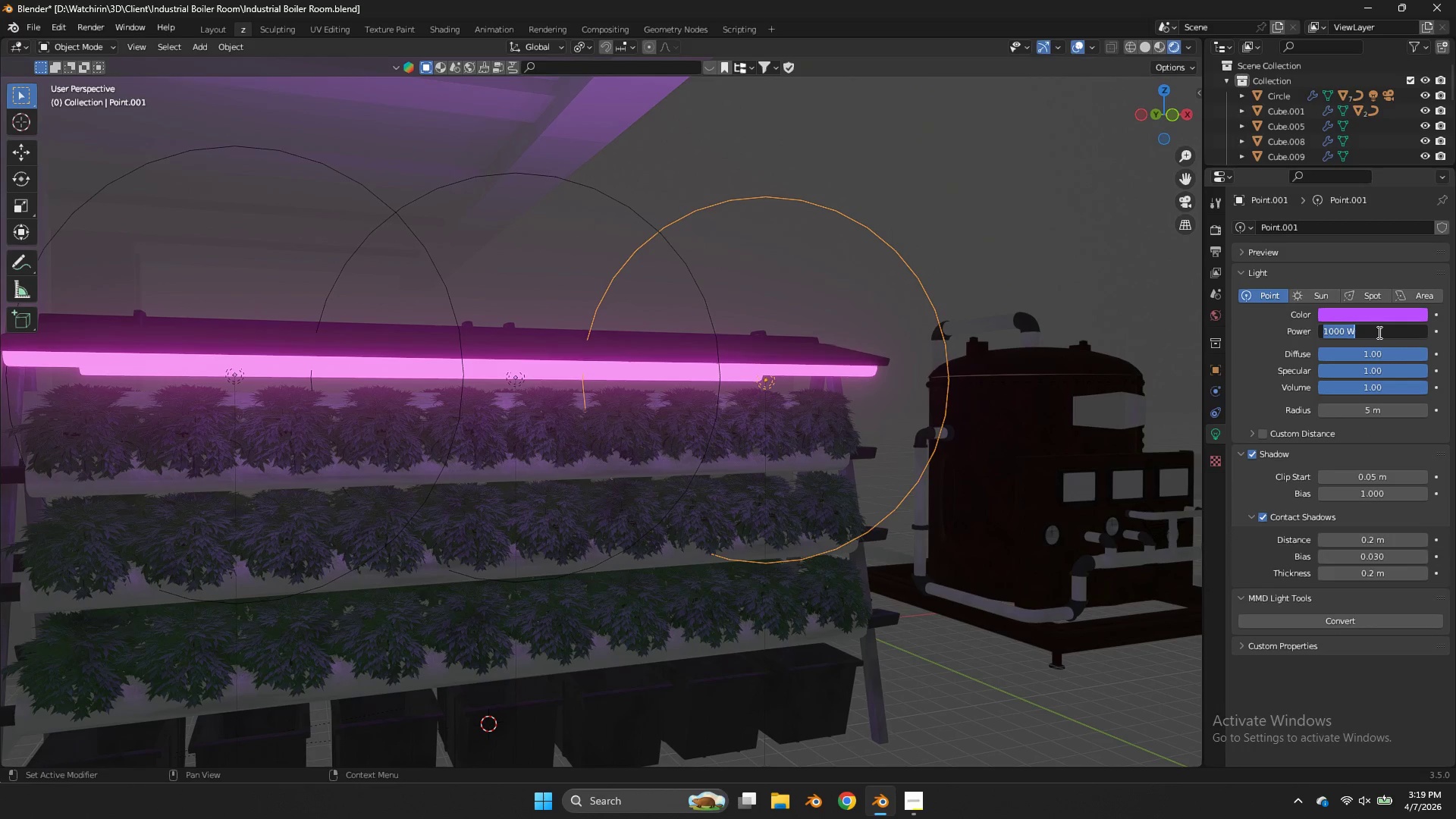 
type(2000)
 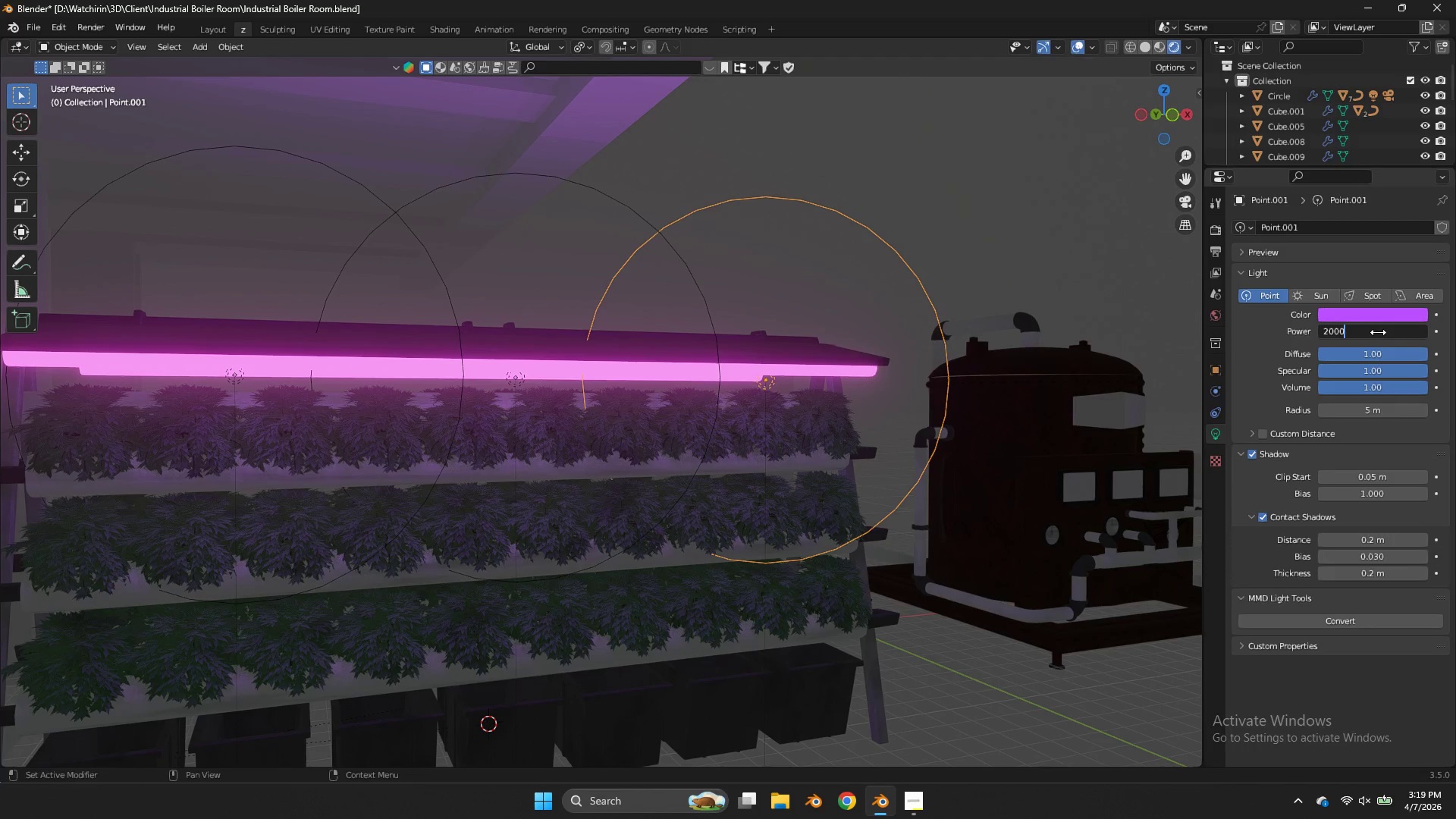 
key(Enter)
 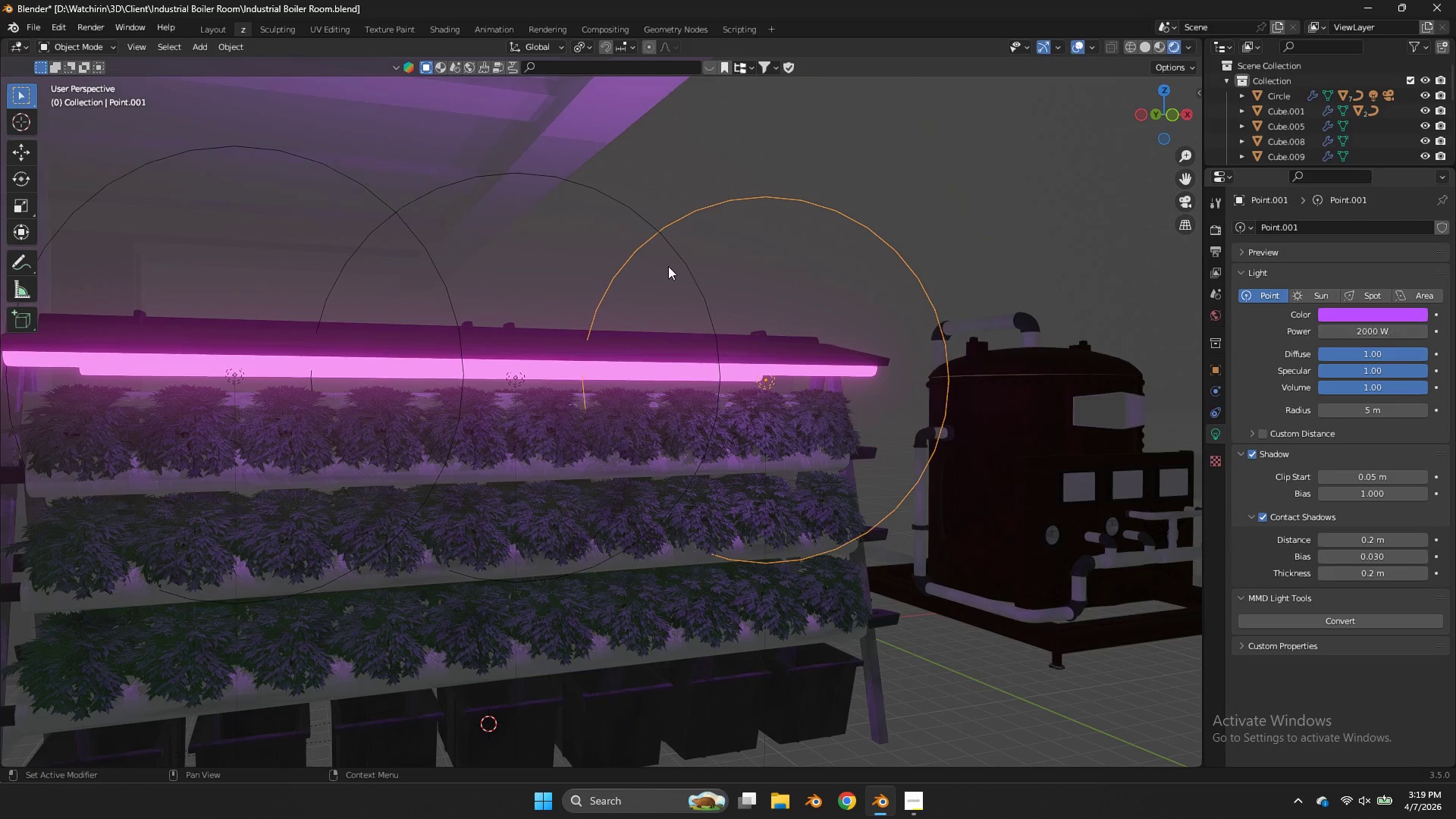 
left_click([679, 262])
 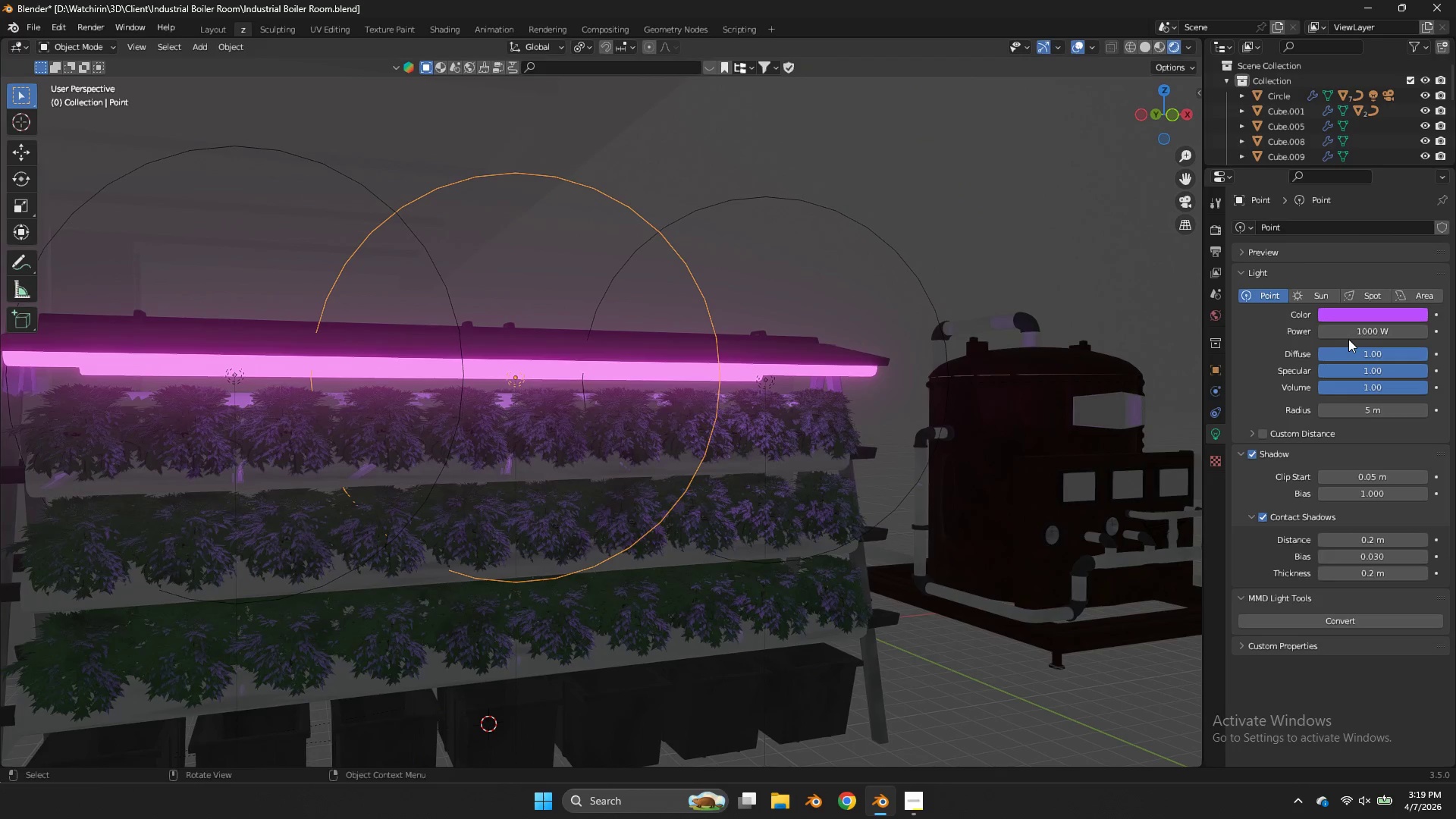 
left_click([1359, 335])
 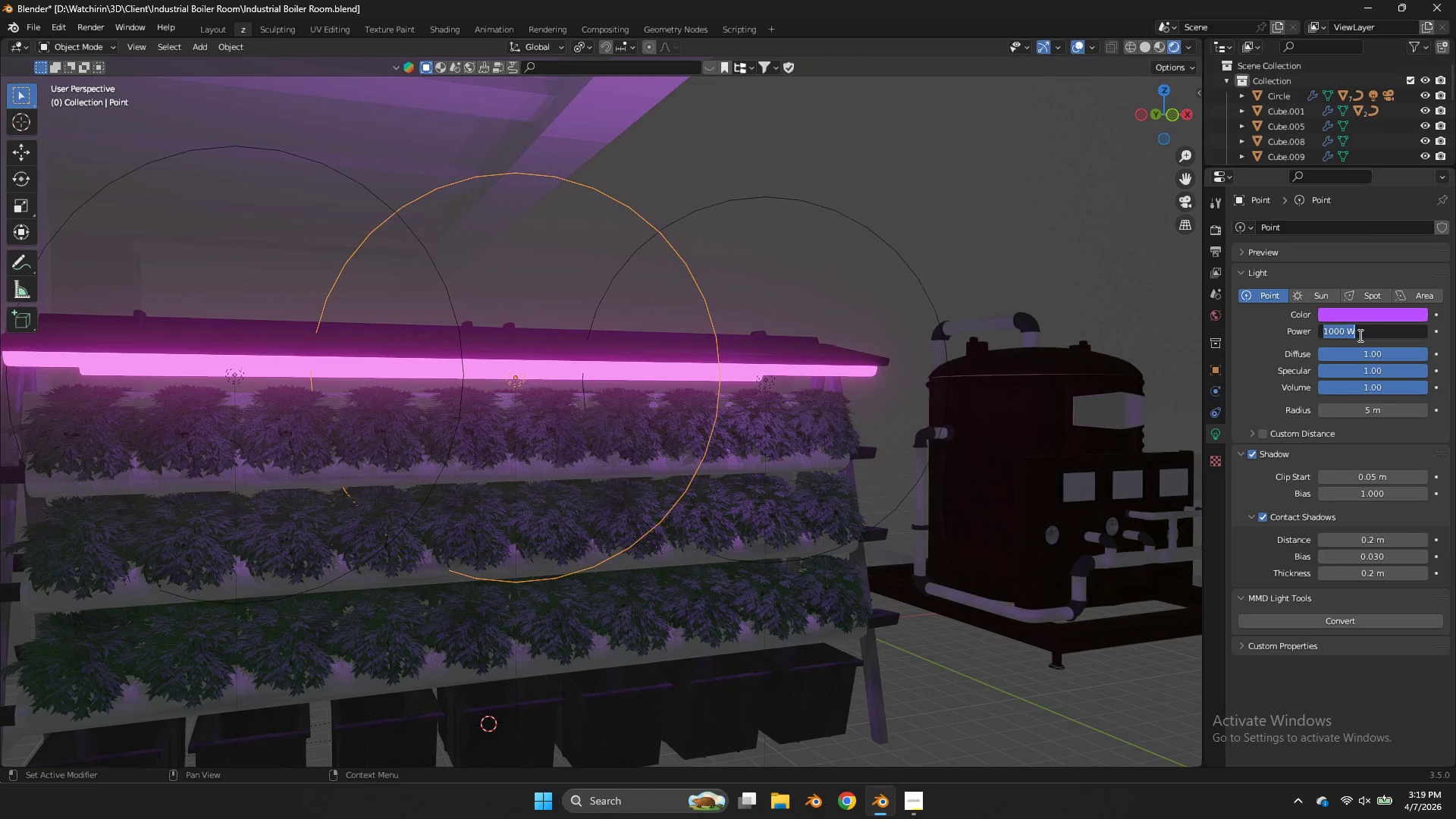 
type(2000)
 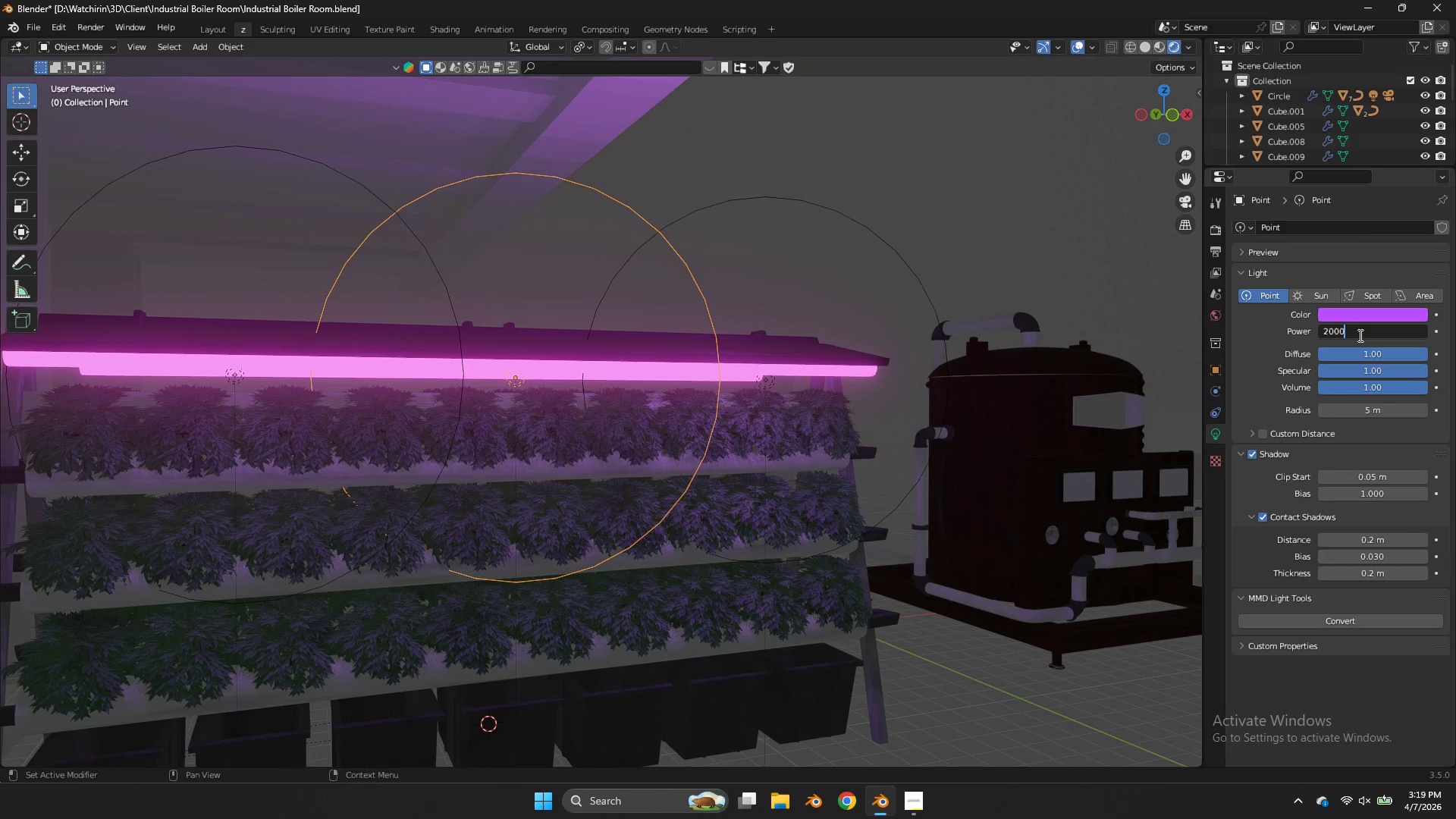 
key(Enter)
 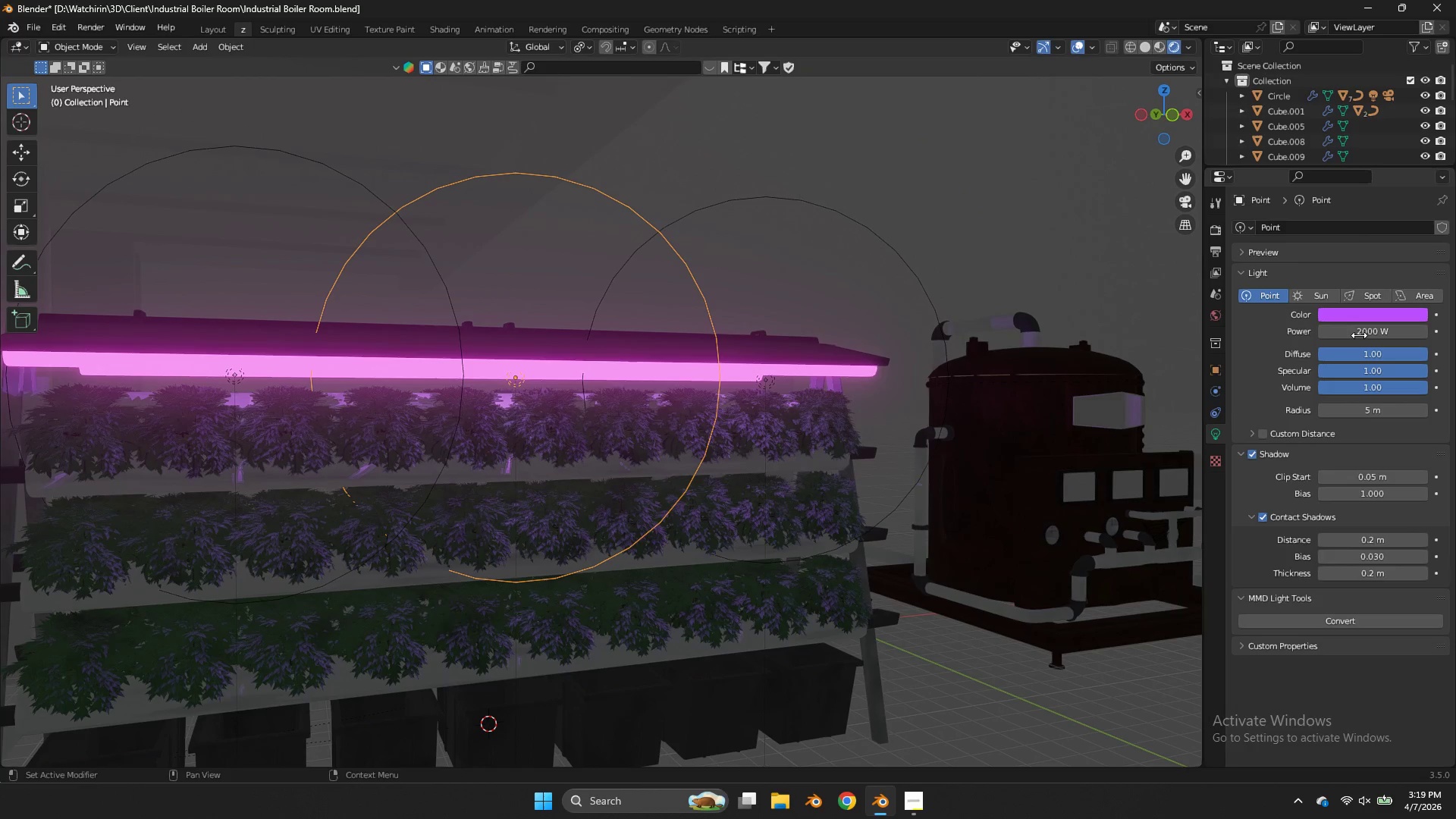 
left_click([1359, 335])
 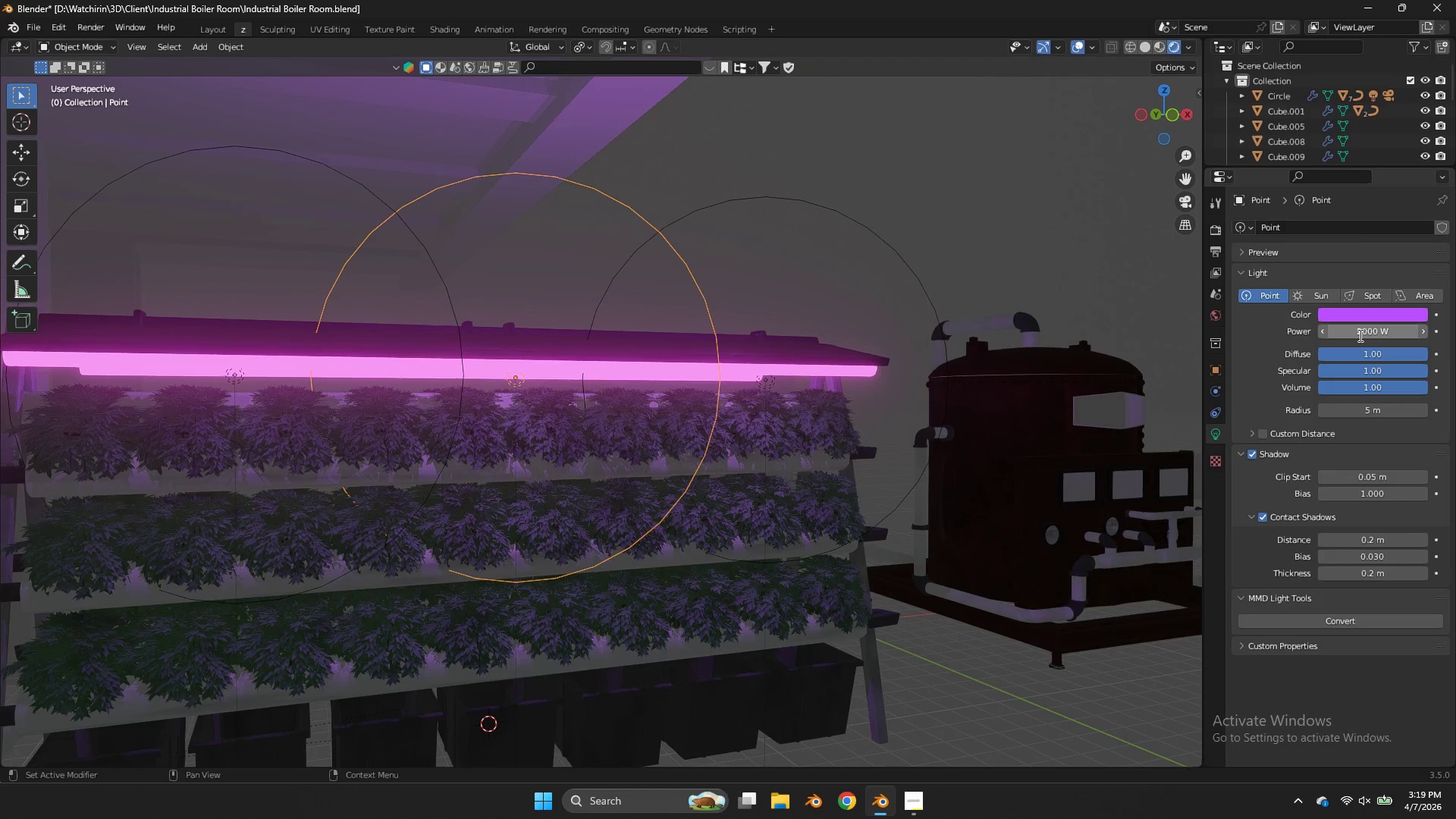 
key(Control+C)
 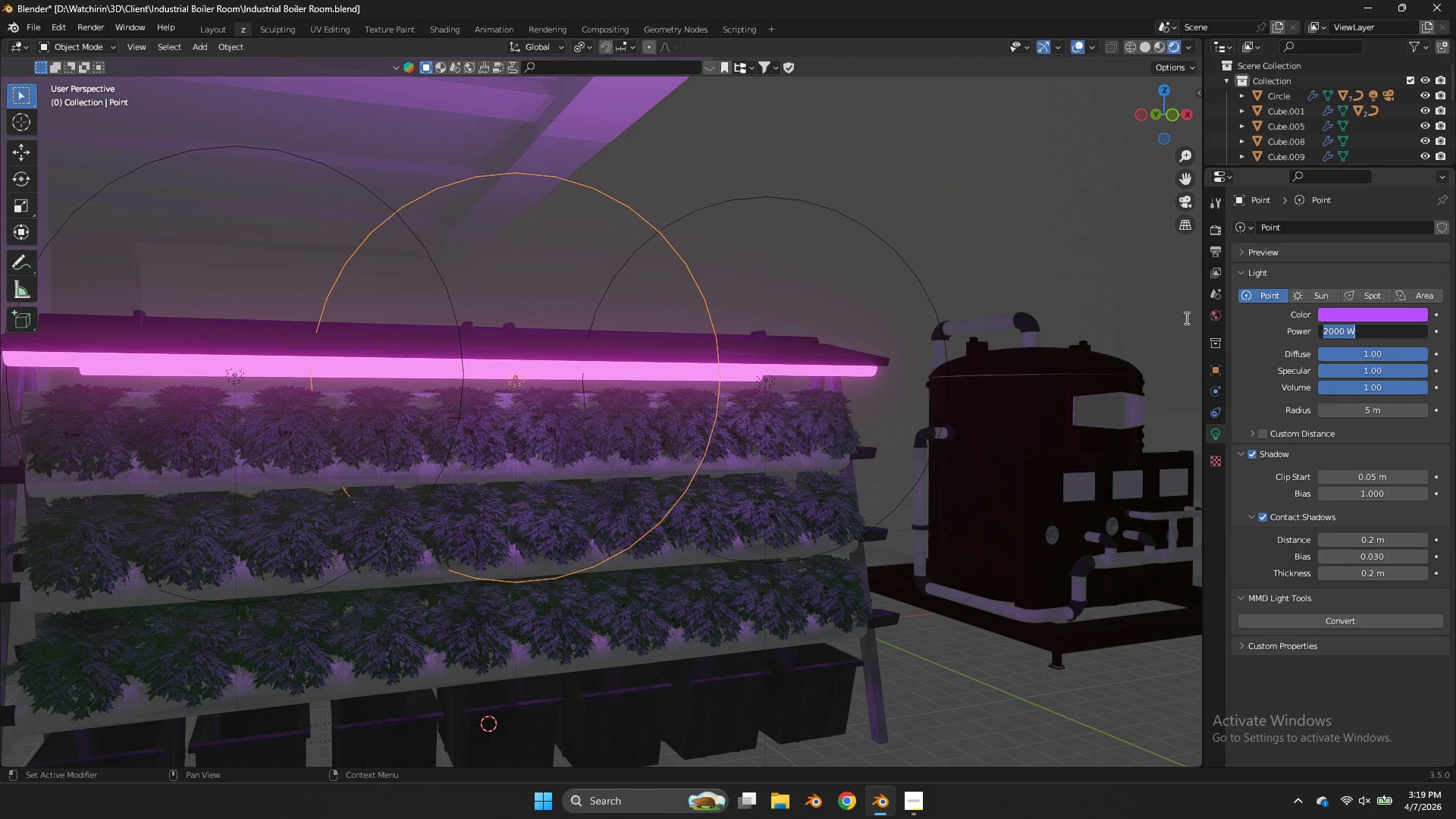 
key(Control+C)
 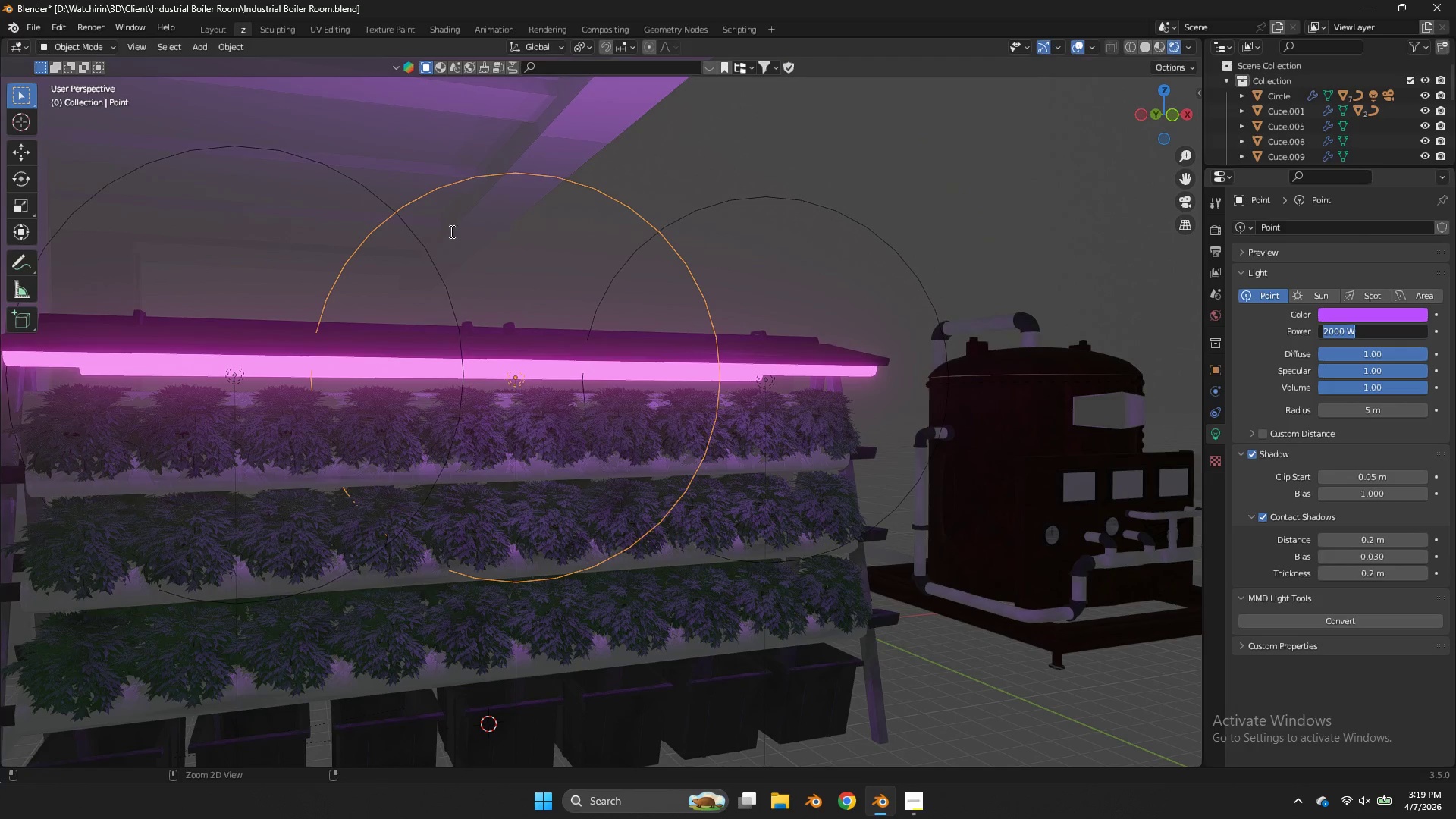 
left_click([450, 231])
 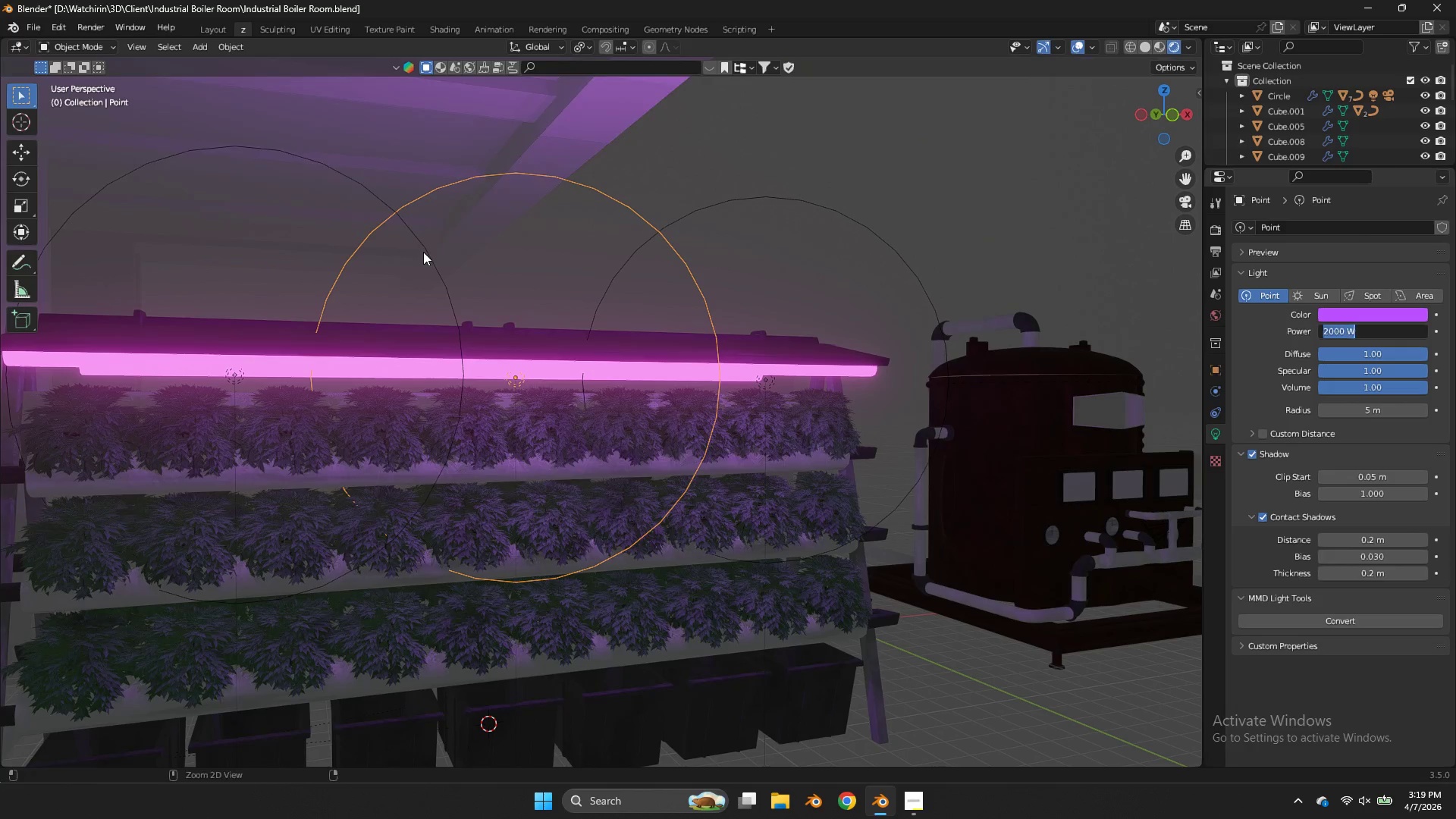 
left_click([425, 253])
 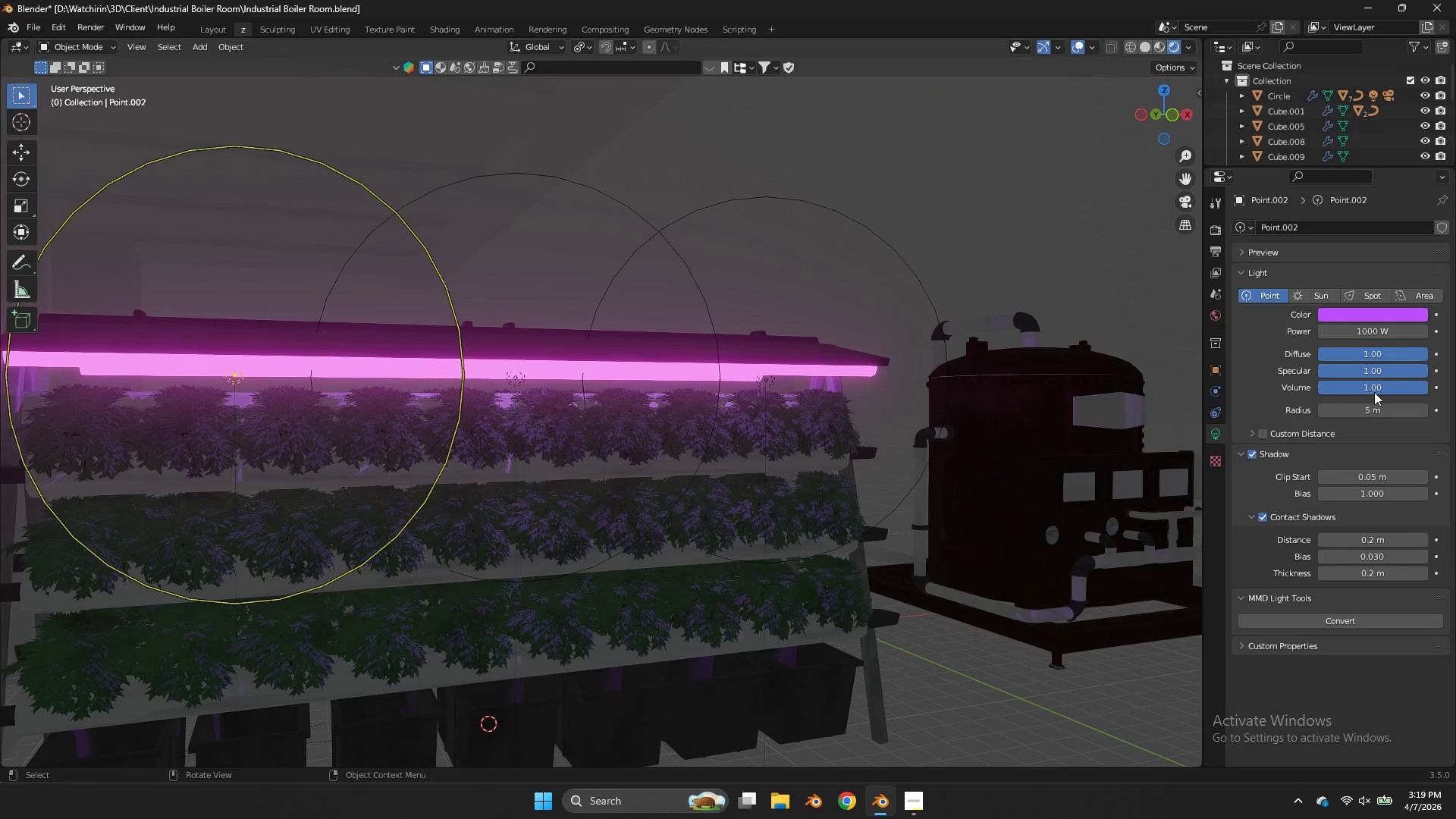 
left_click([1373, 334])
 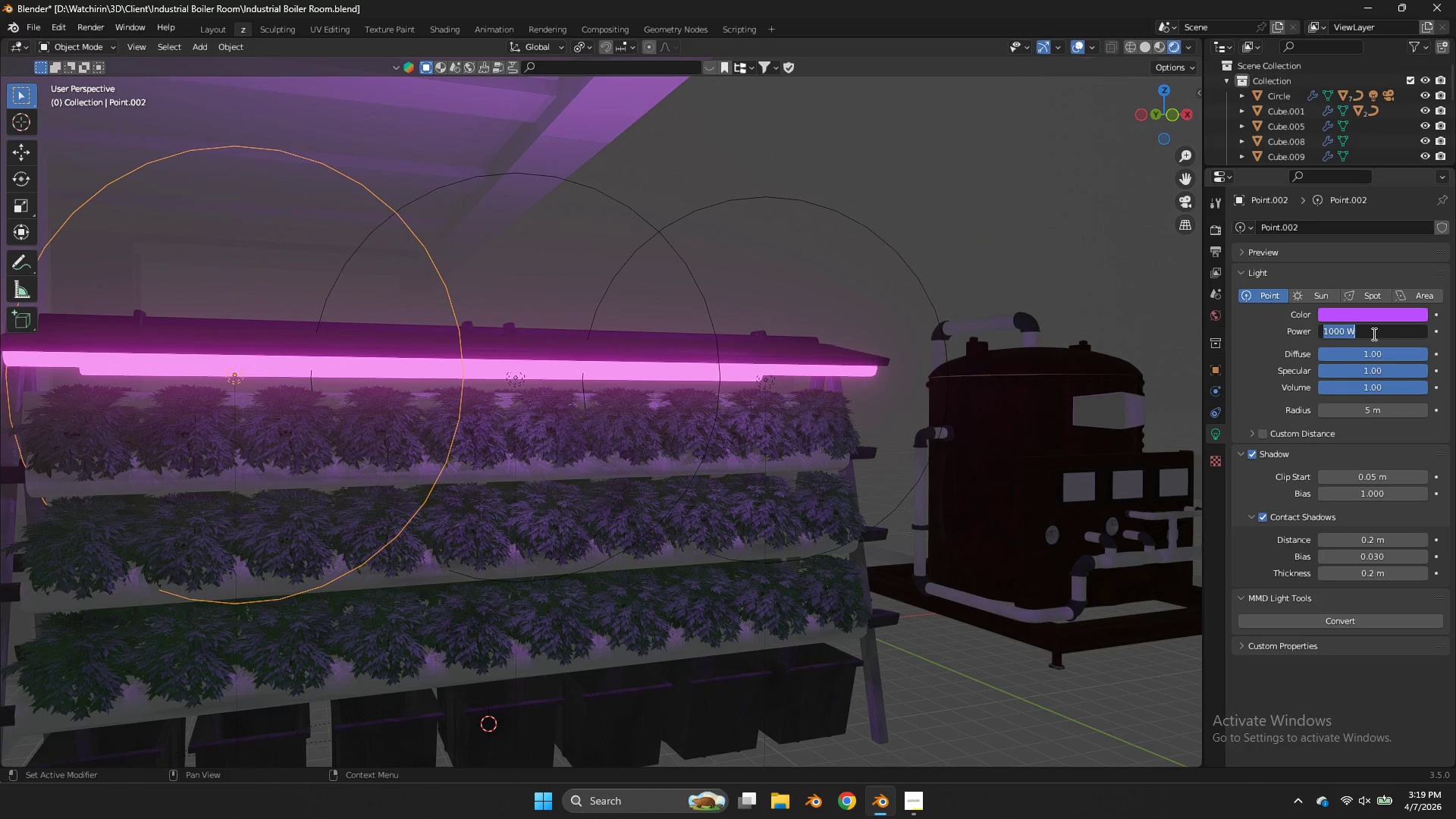 
key(Control+ControlLeft)
 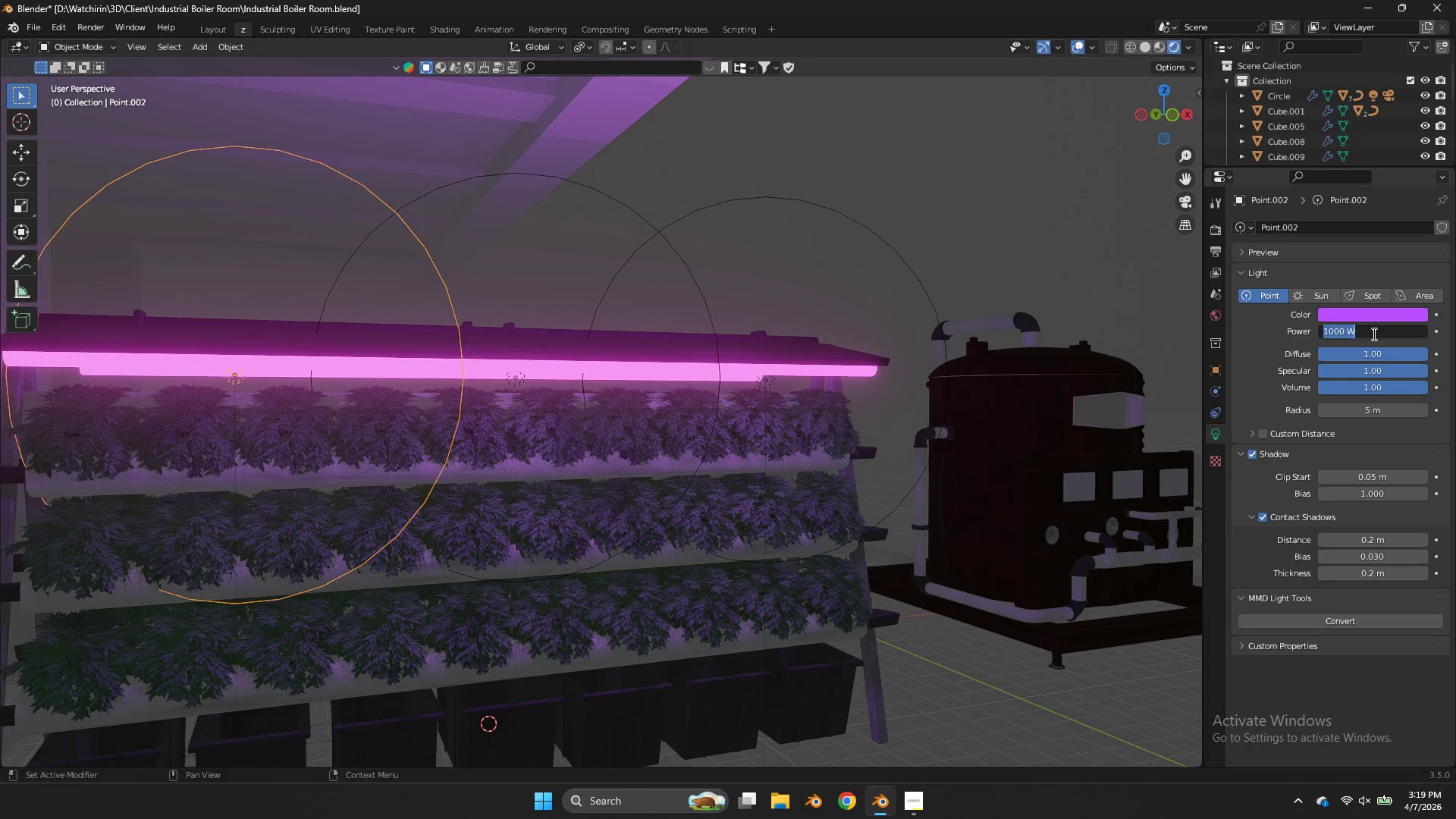 
key(Control+V)
 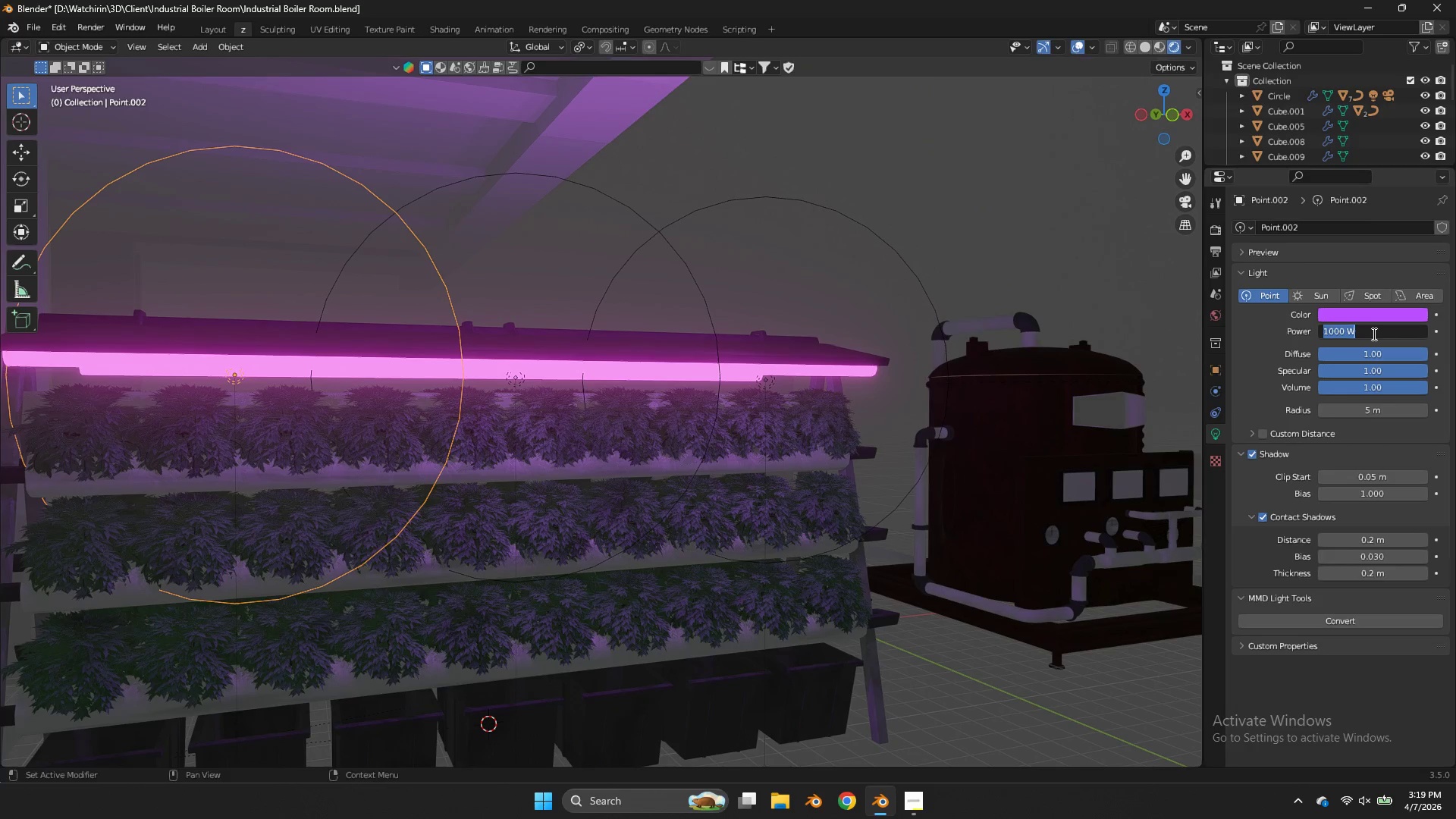 
key(Enter)
 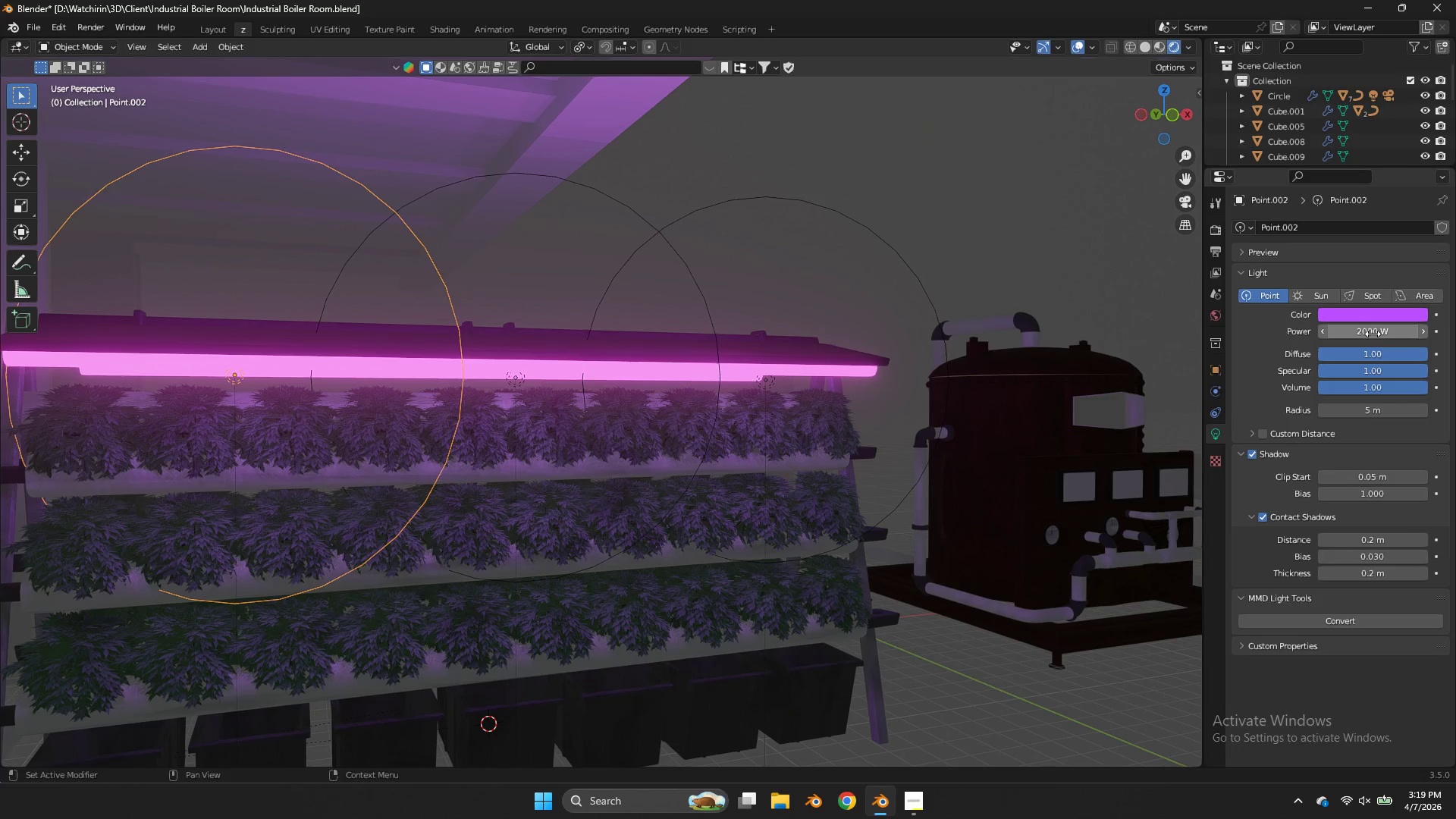 
wait(33.5)
 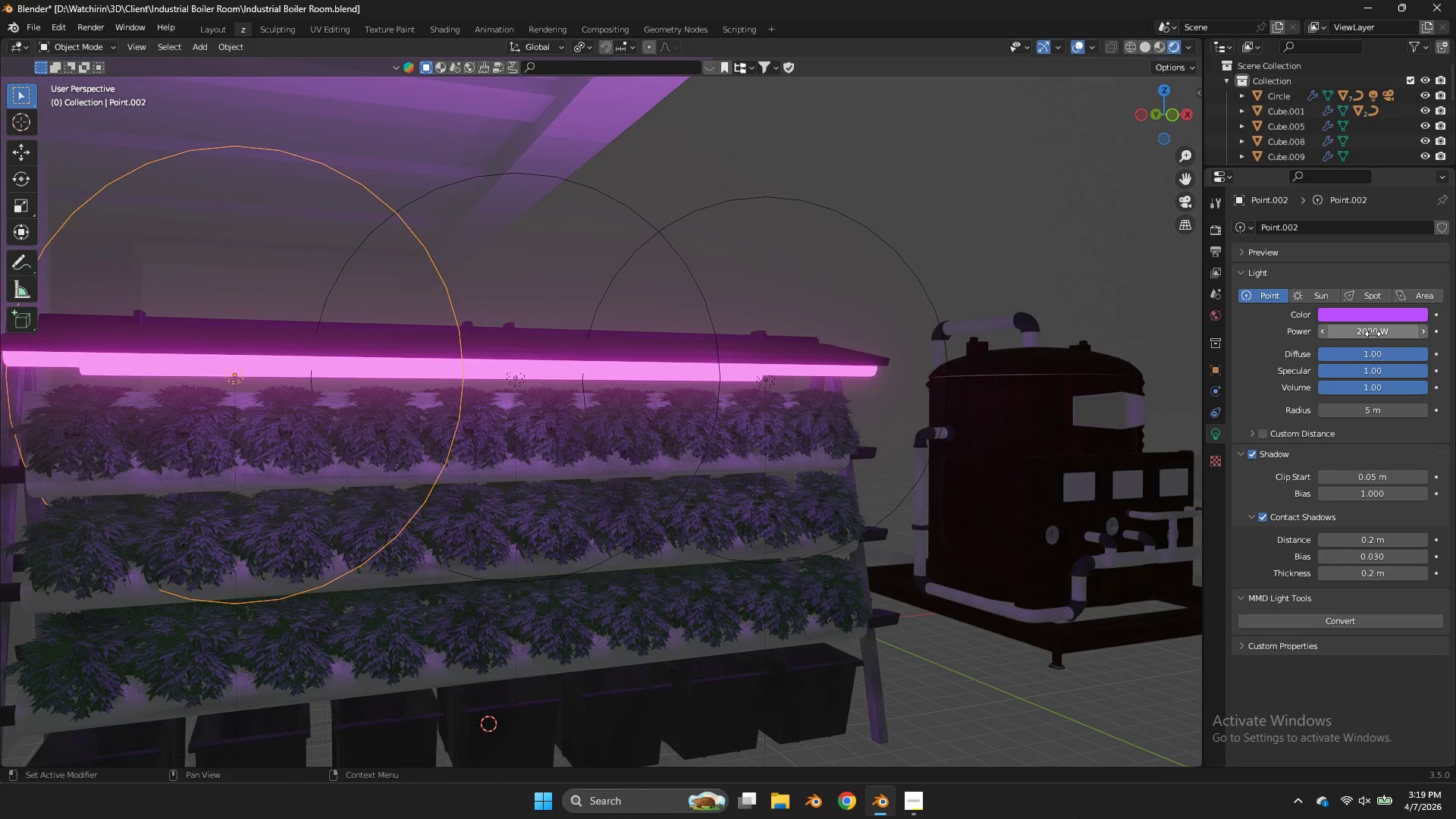 
key(Z)
 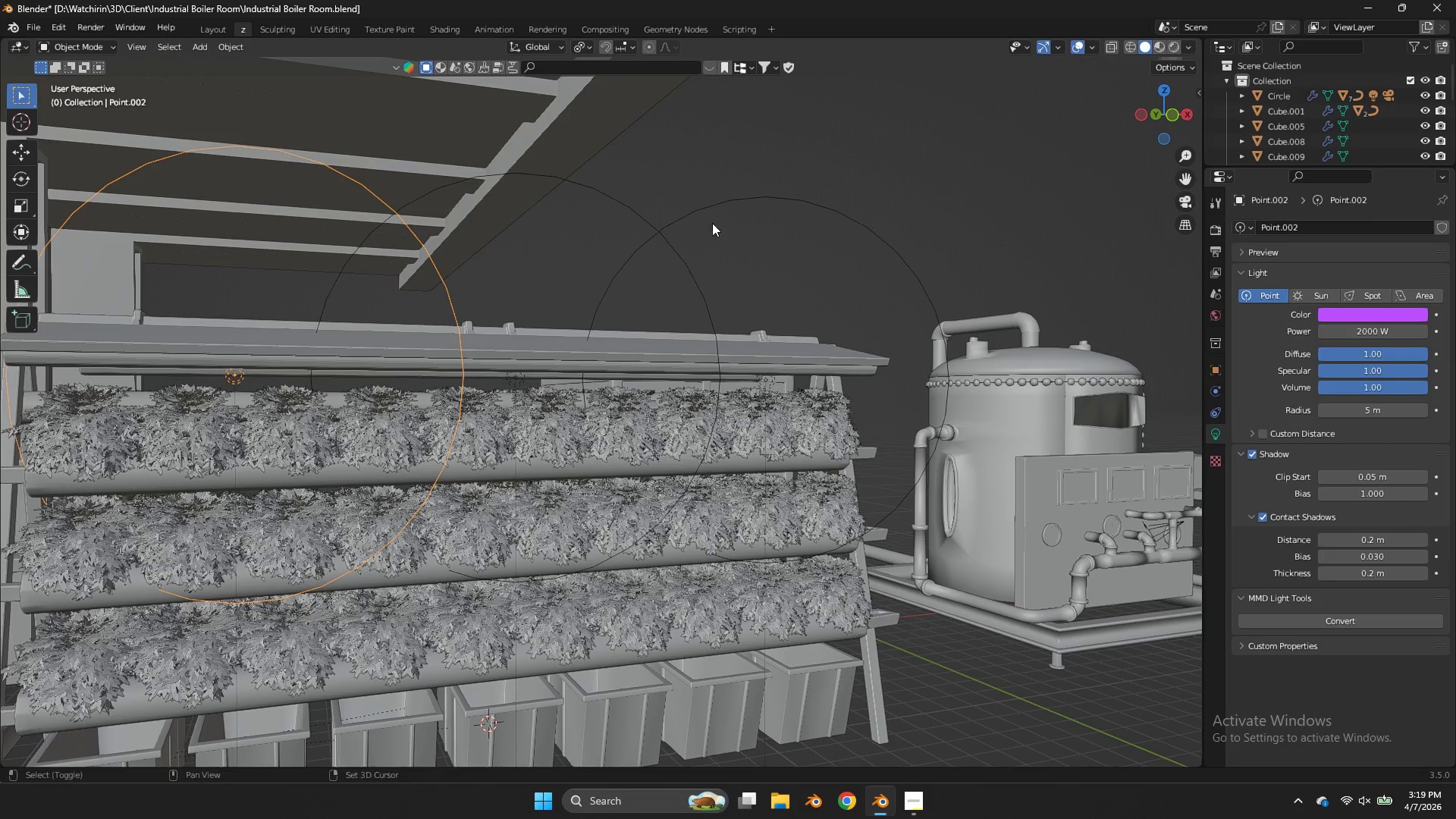 
hold_key(key=ShiftLeft, duration=1.44)
left_click([669, 228])
 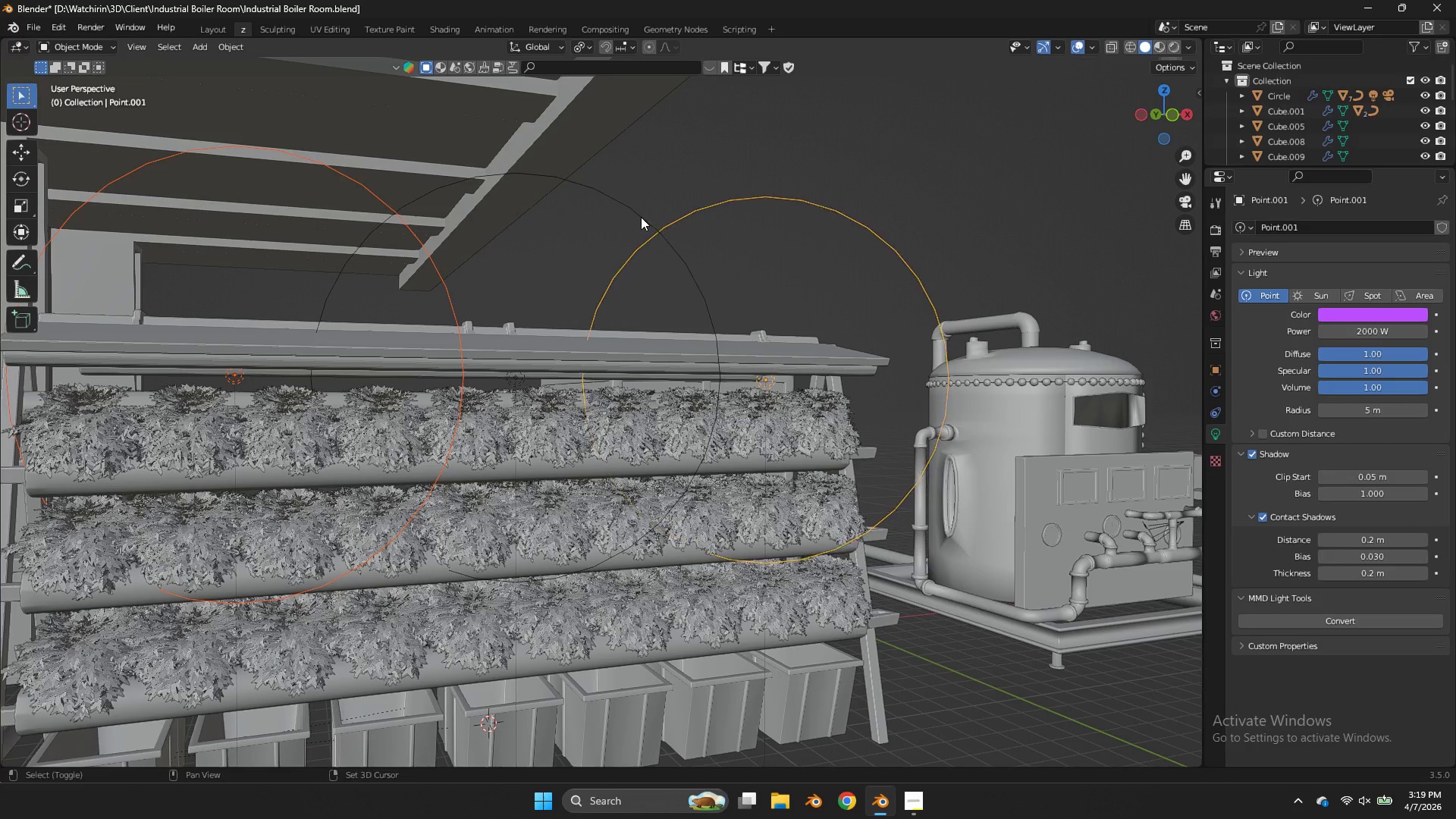 
left_click([641, 217])
 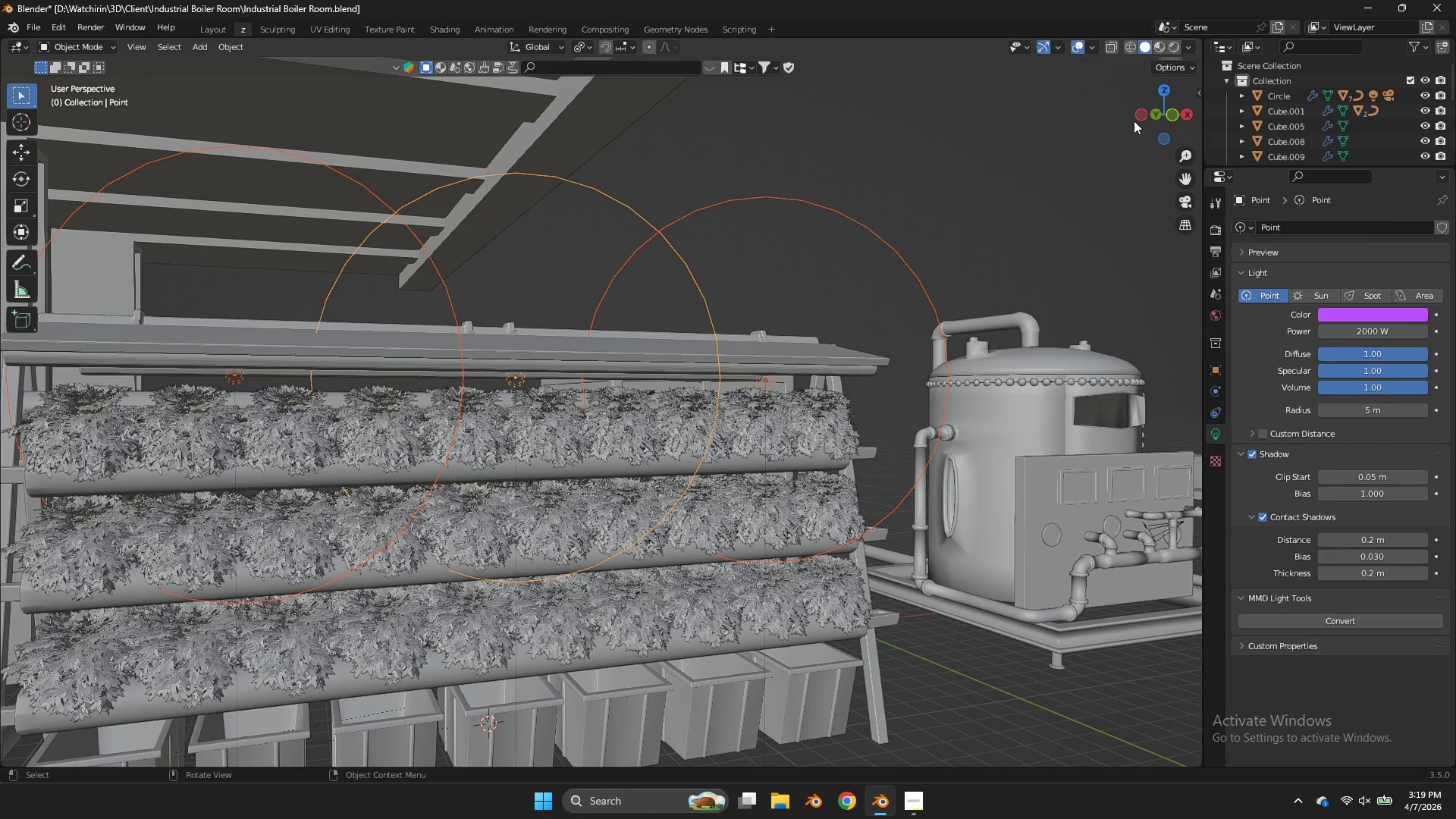 
left_click([1138, 120])
 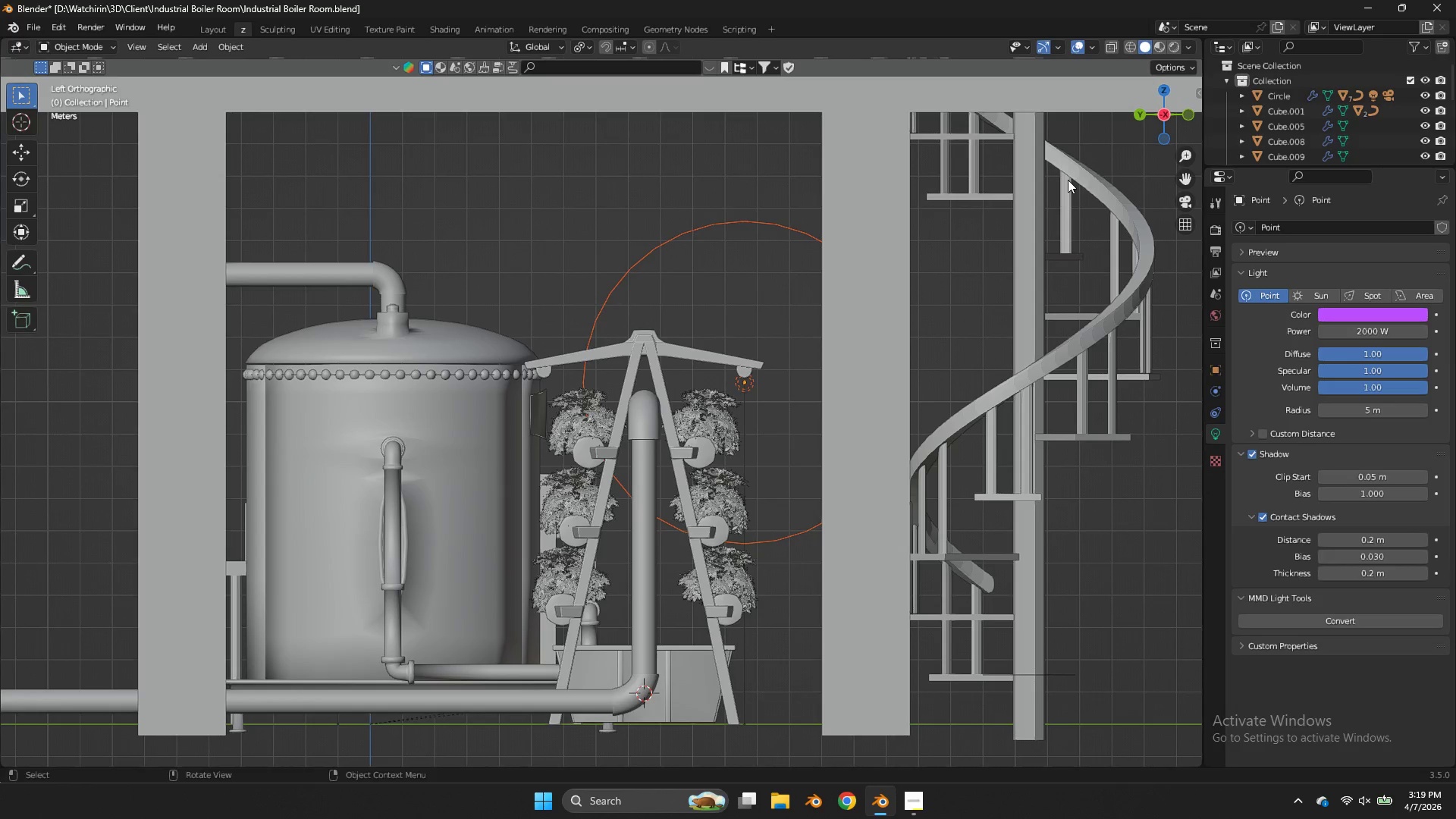 
type(gz)
 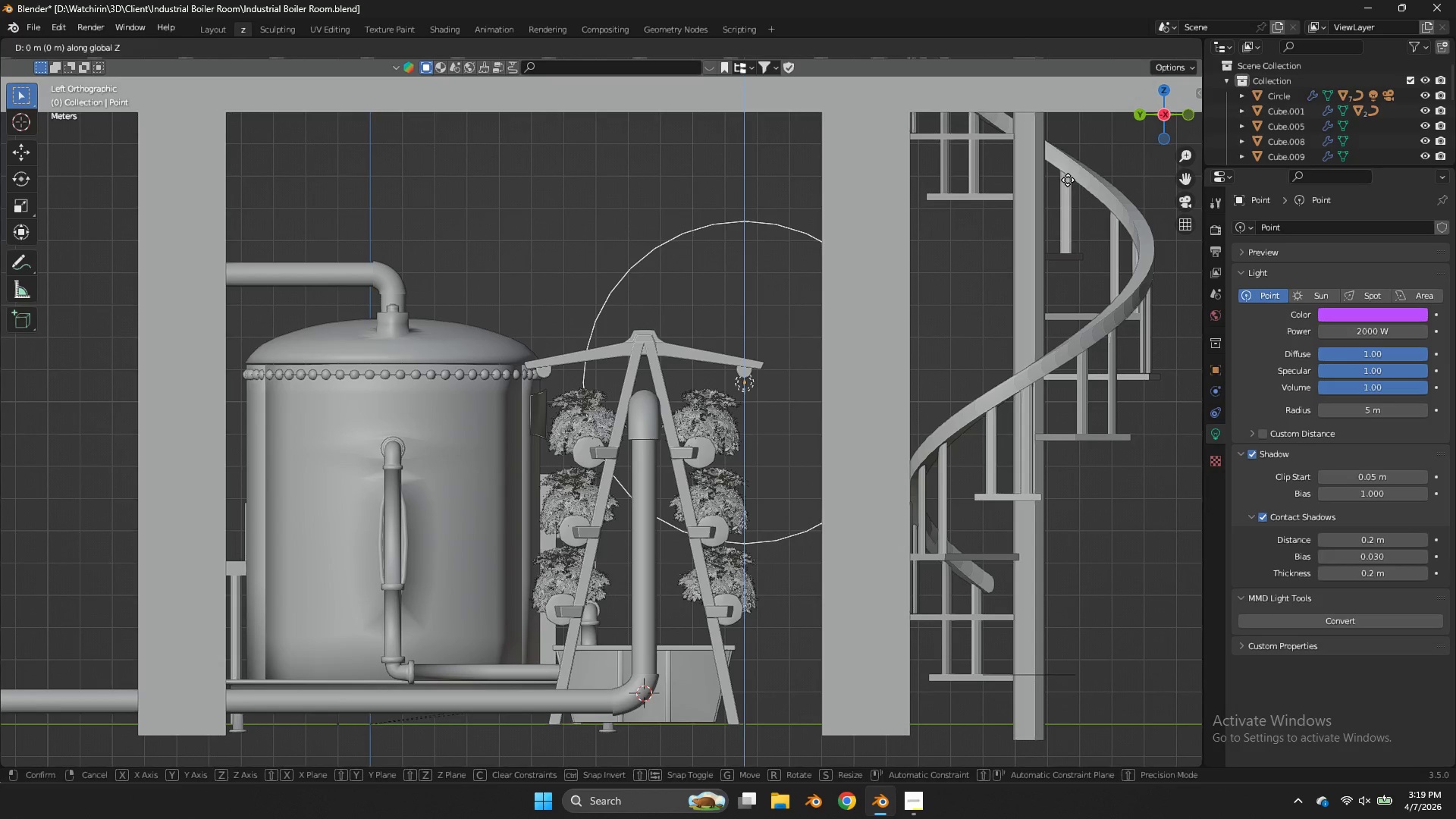 
hold_key(key=ShiftLeft, duration=0.83)
left_click([1067, 144])
 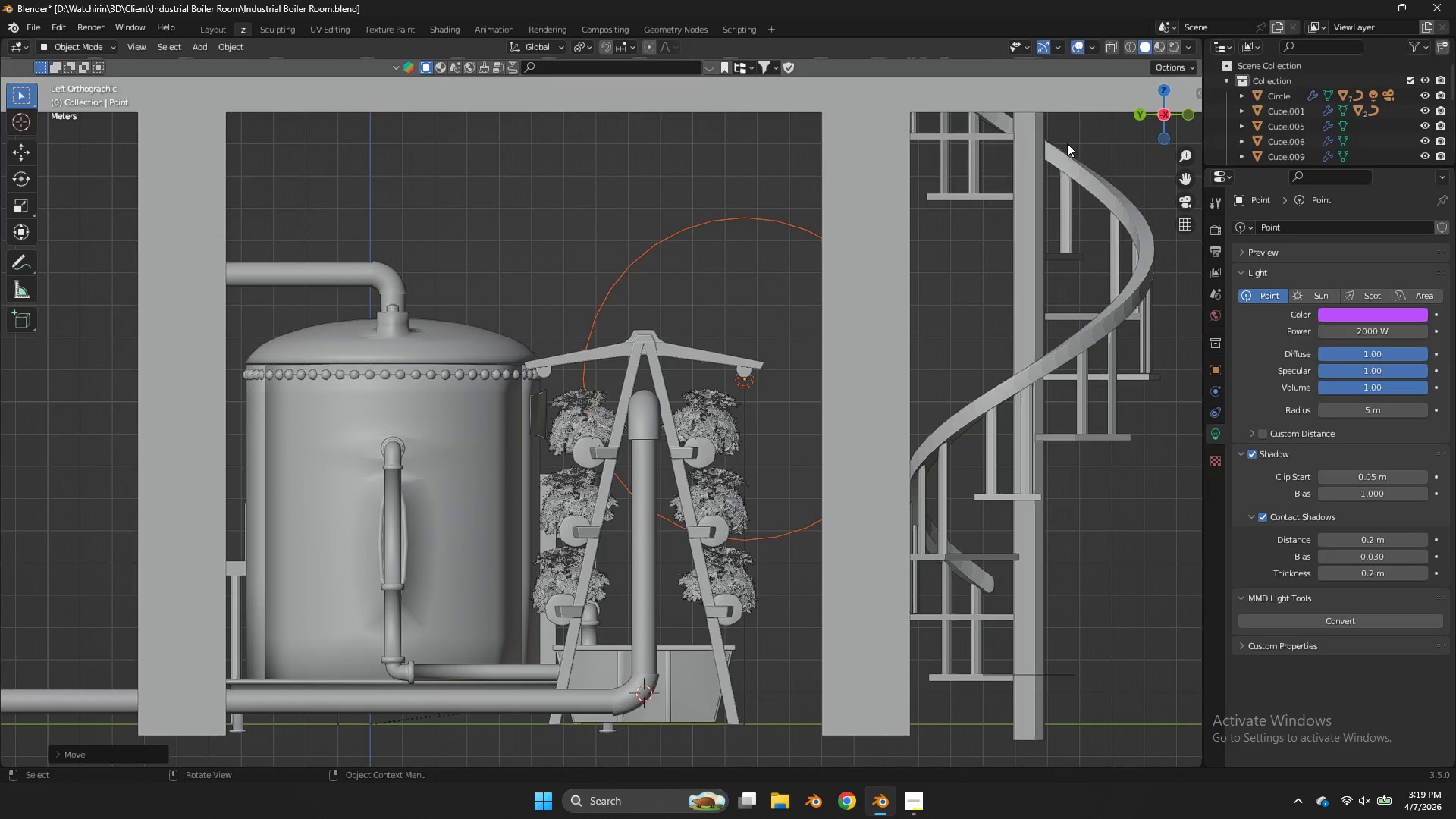 
key(Z)
 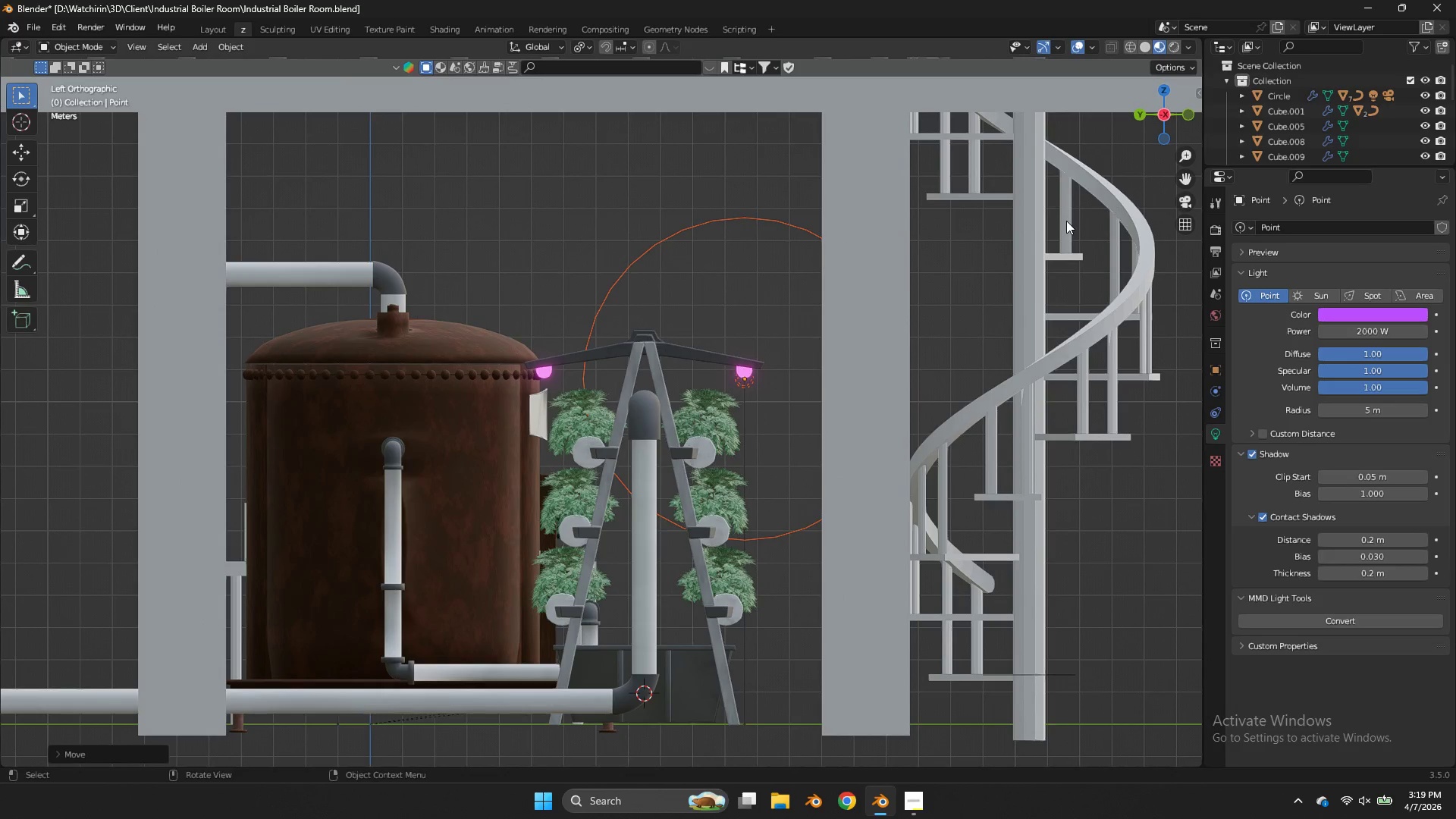 
key(Shift+ShiftLeft)
 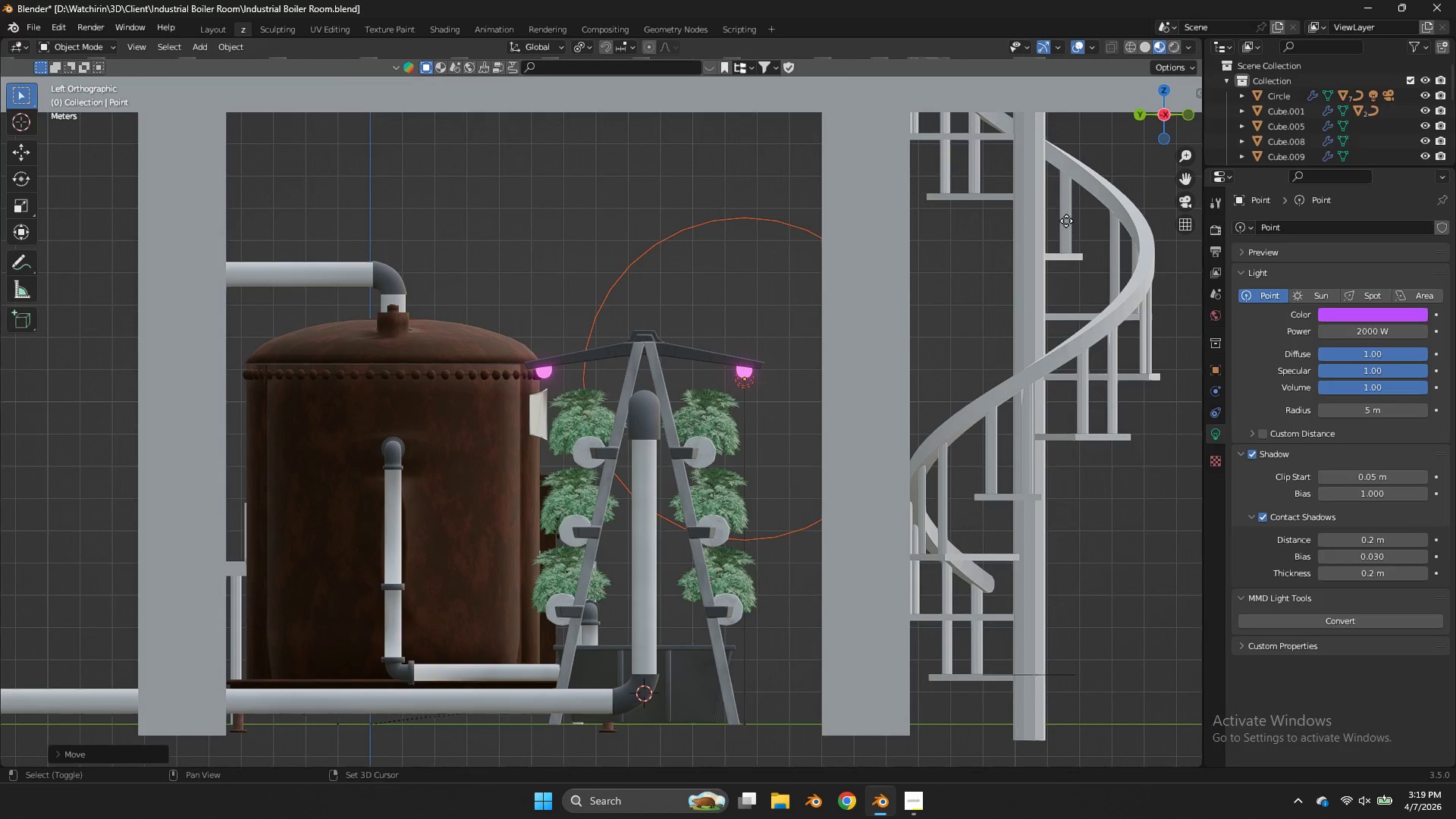 
key(Shift+D)
 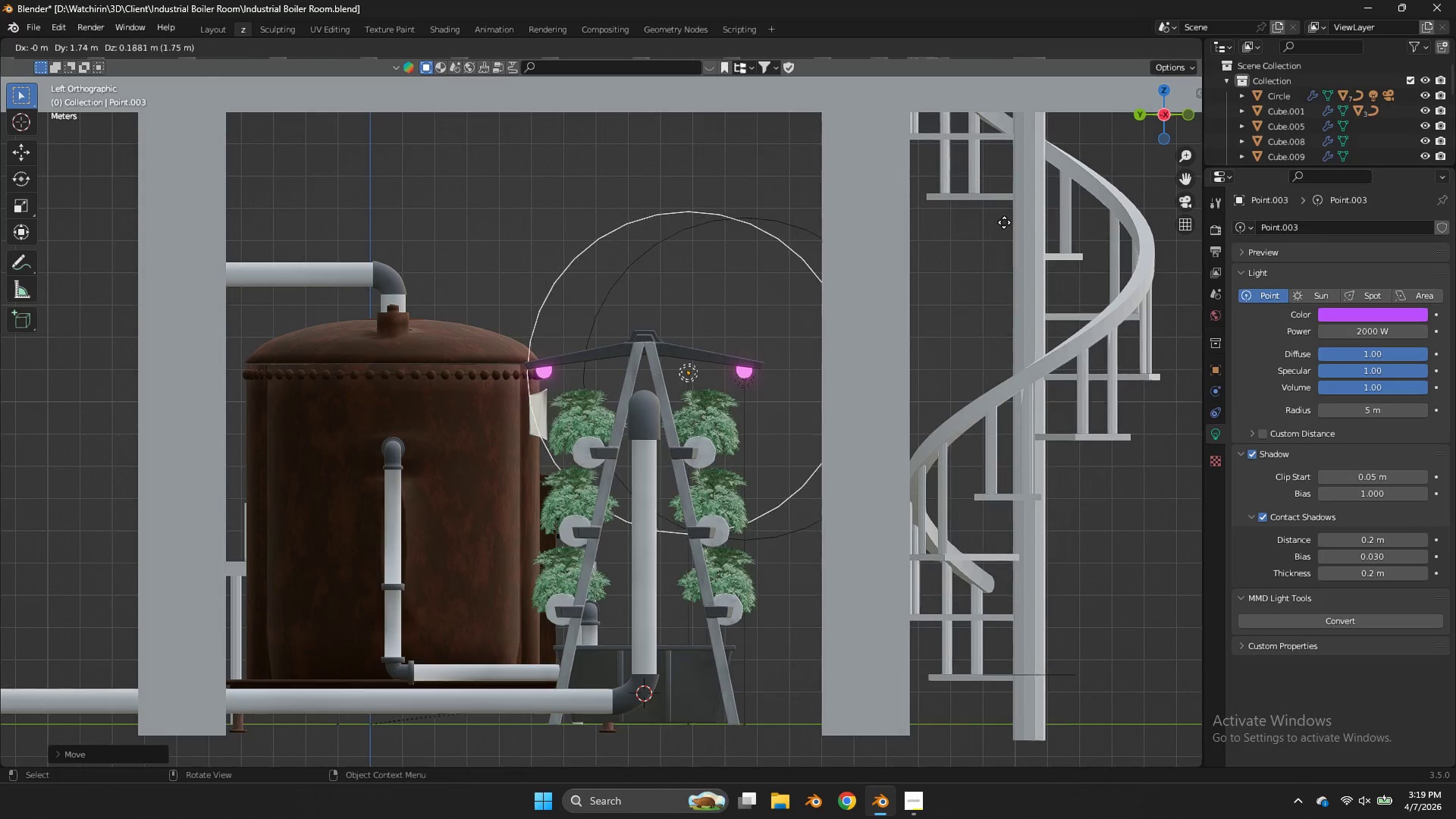 
key(Y)
 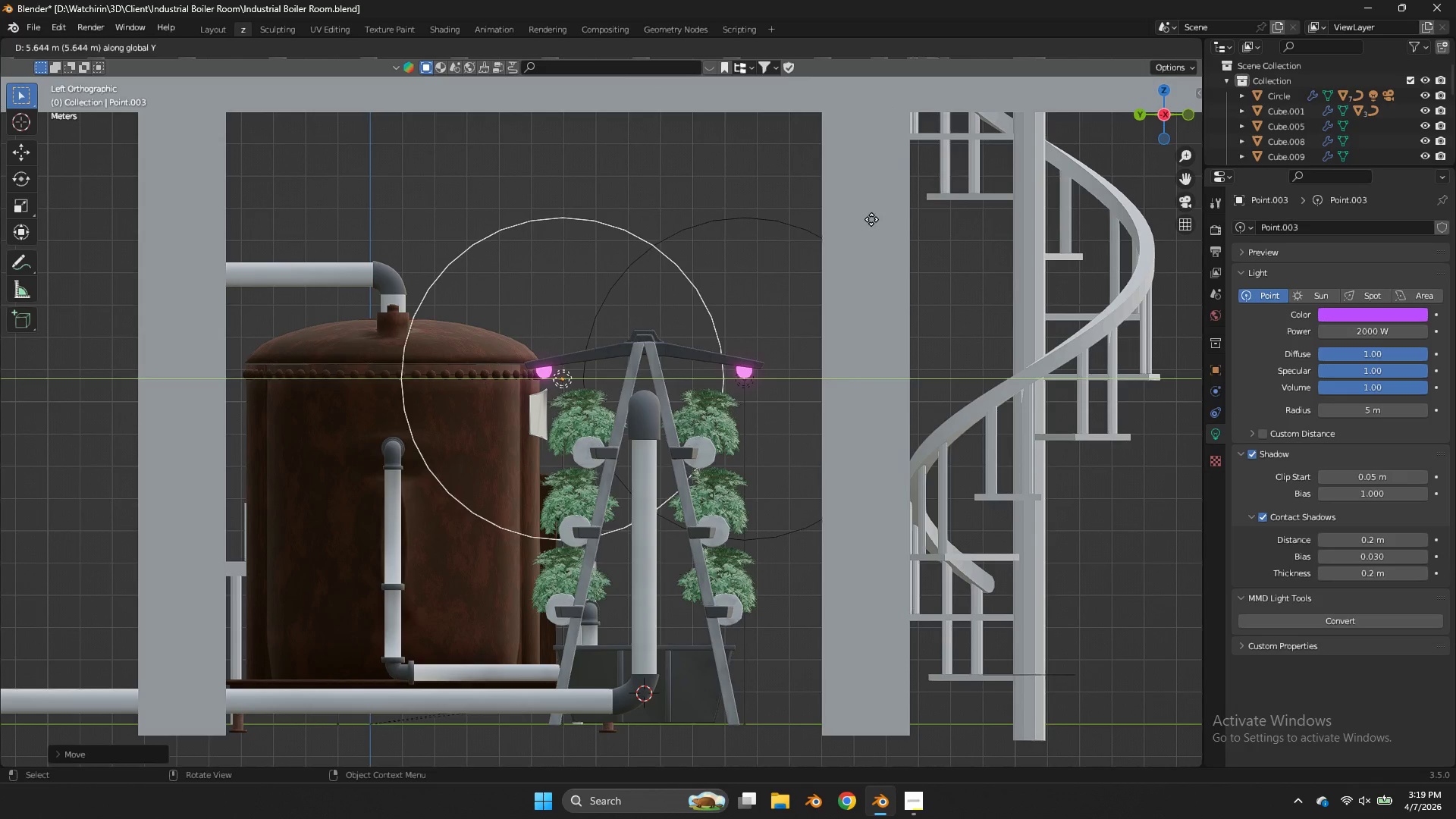 
hold_key(key=ShiftLeft, duration=1.33)
left_click([827, 221])
 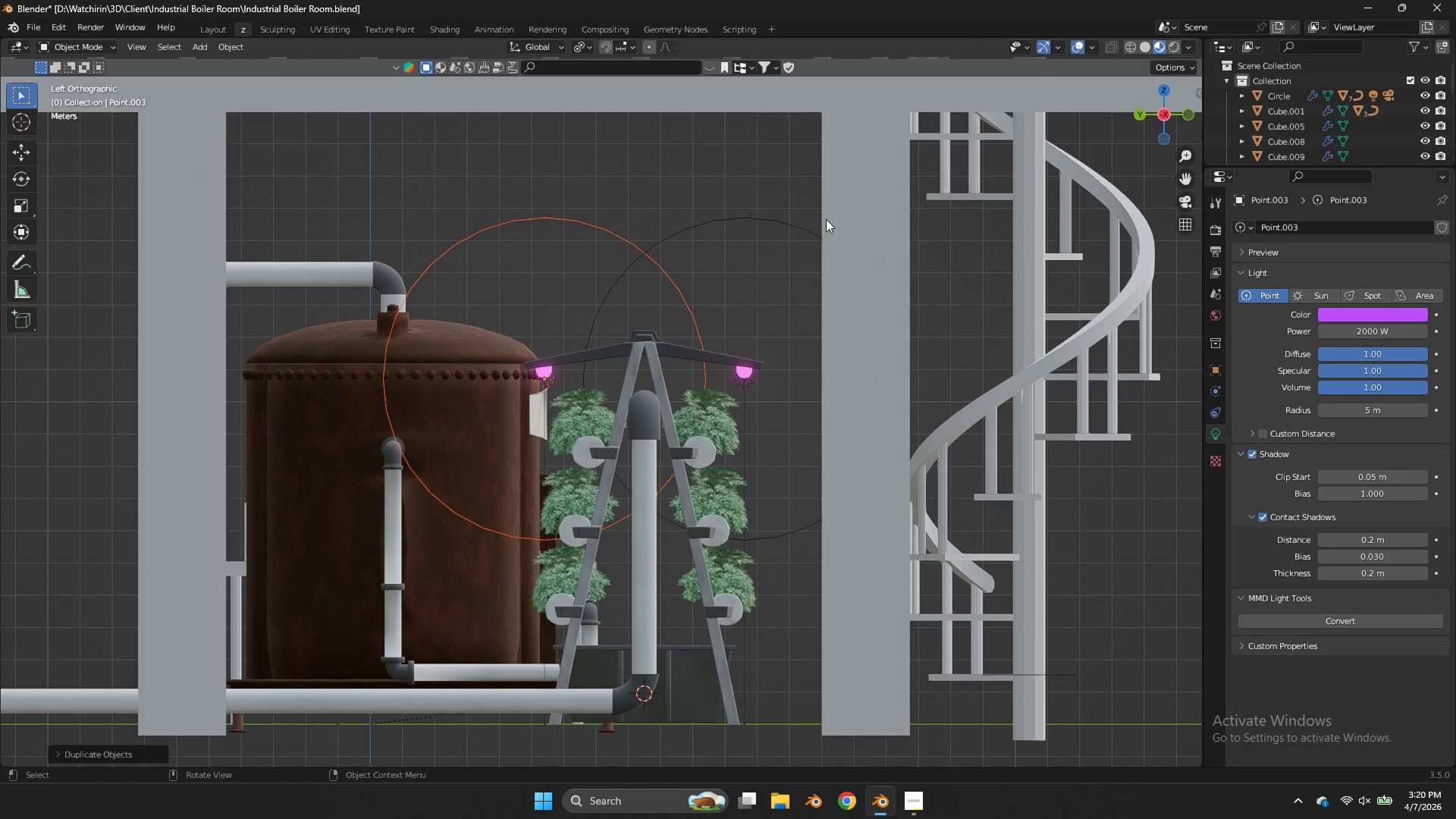 
key(Z)
 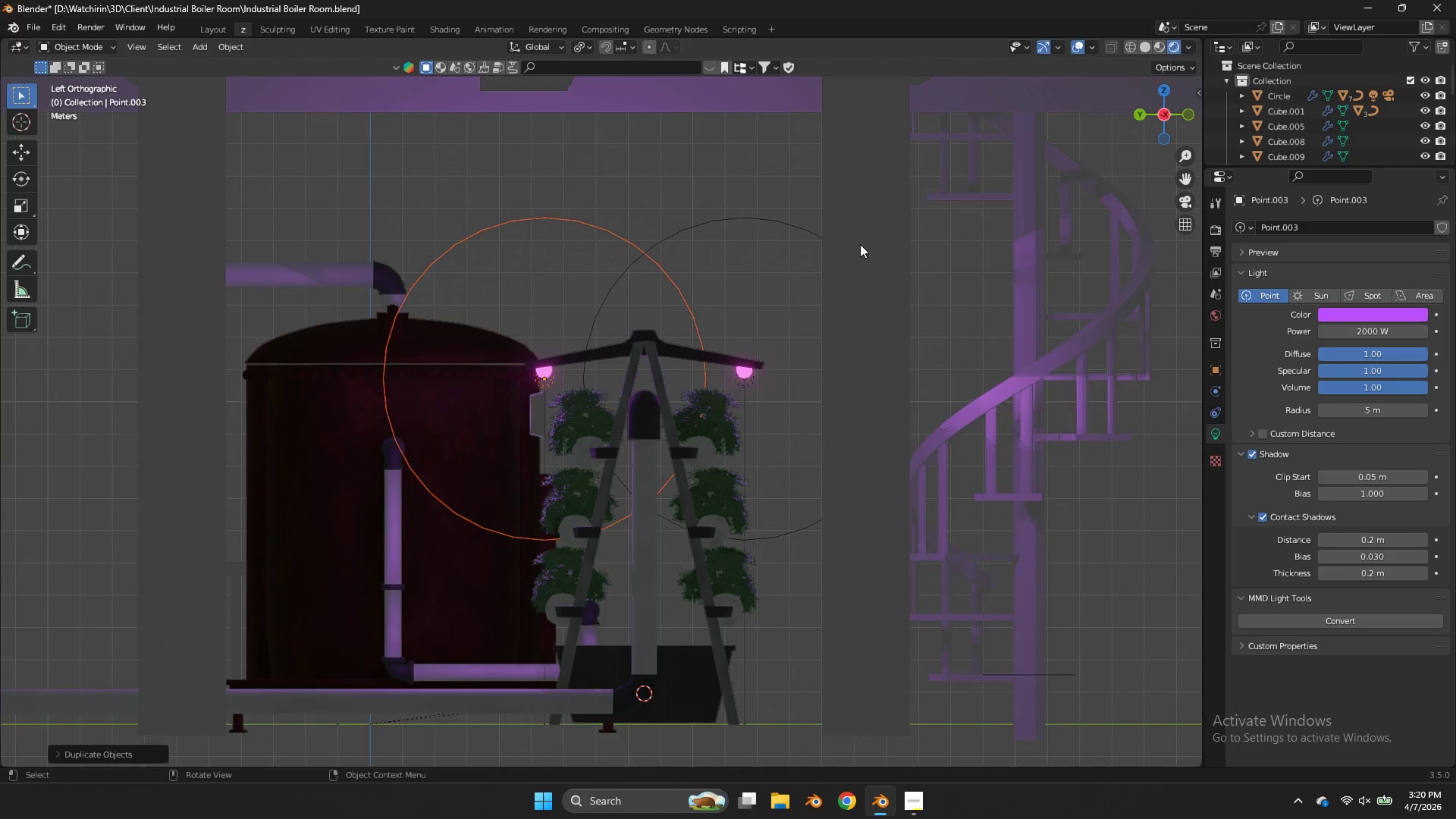 
left_click([815, 256])
 